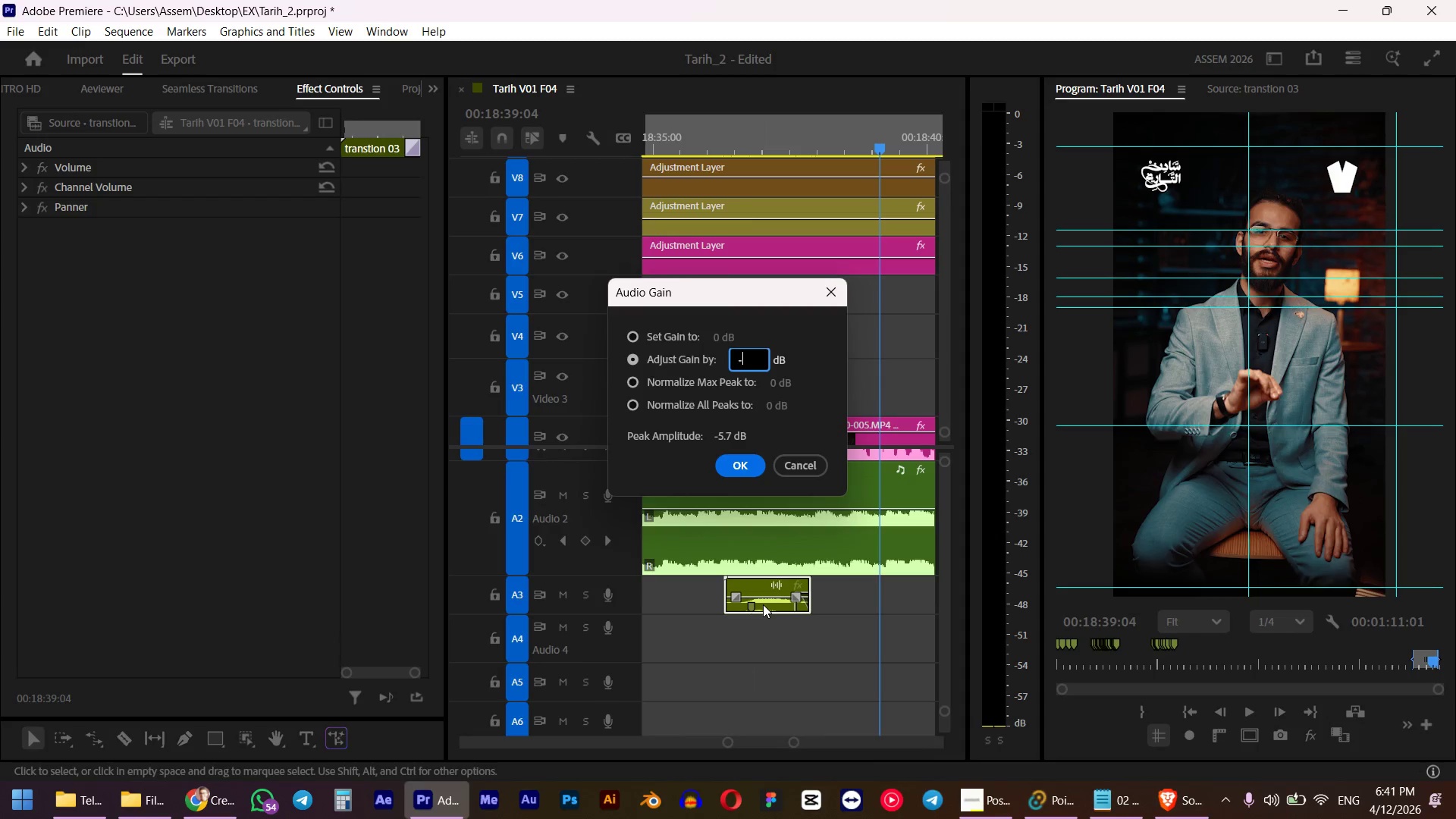 
key(Numpad3)
 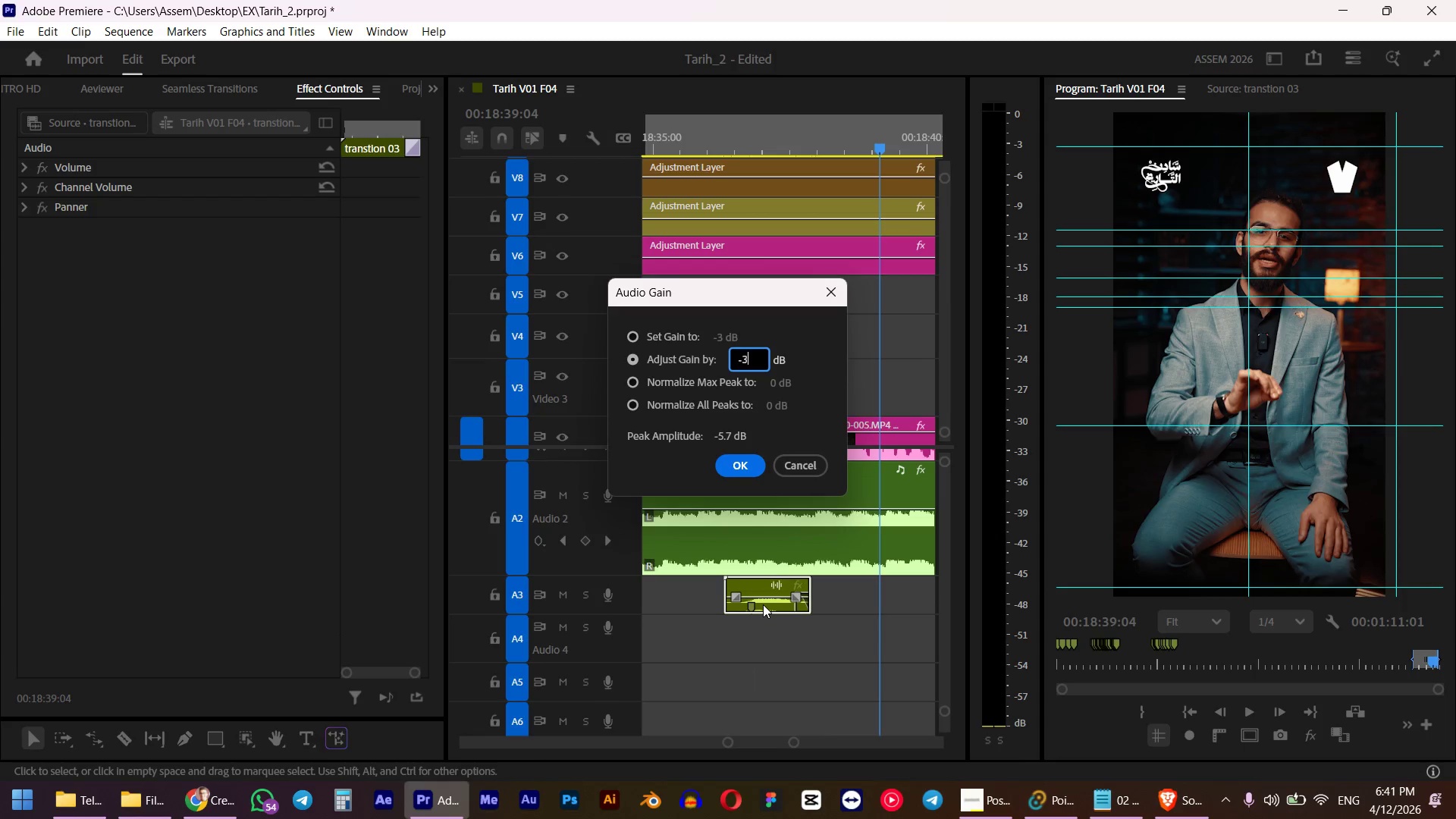 
key(NumpadEnter)
 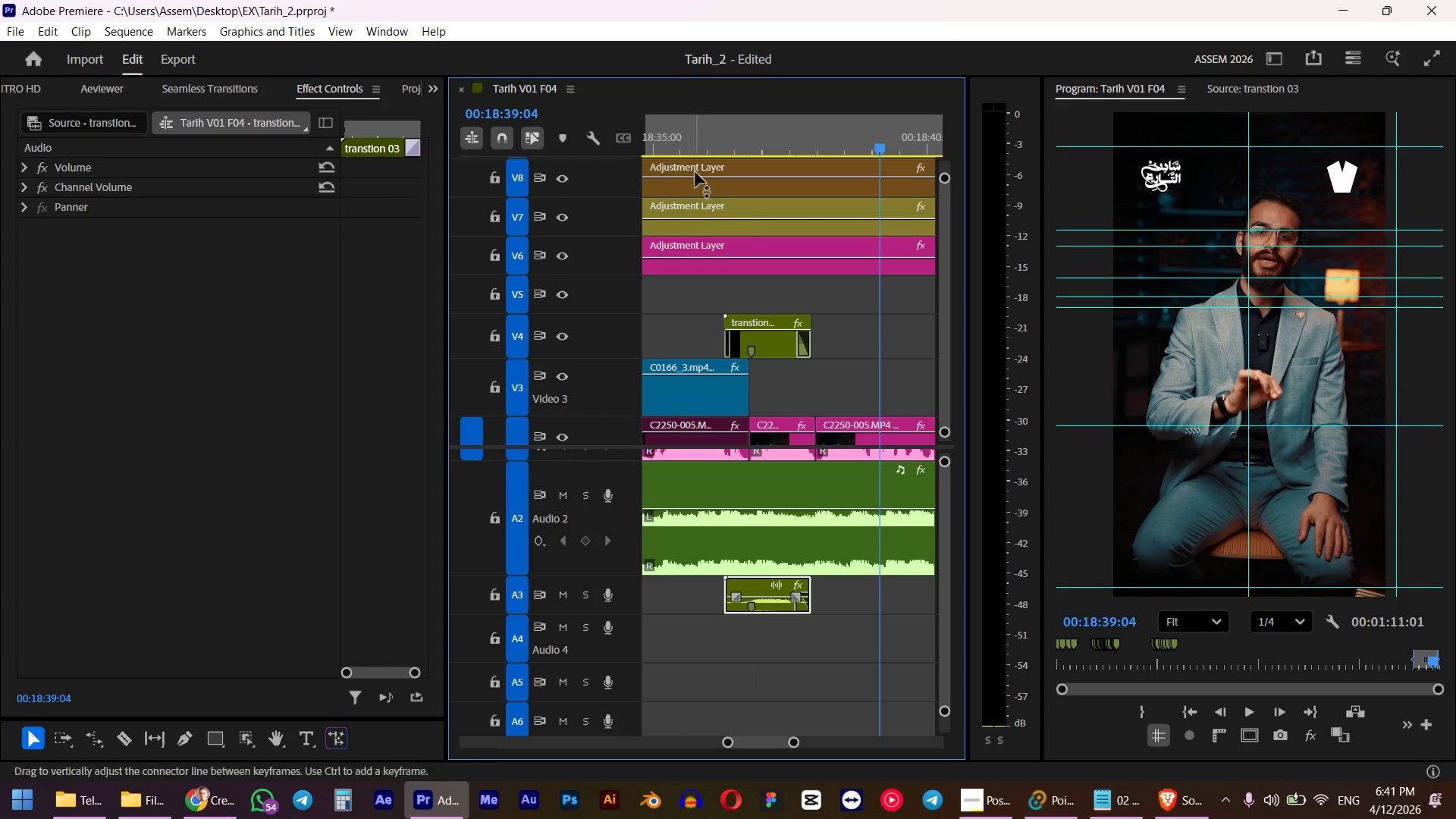 
left_click([703, 144])
 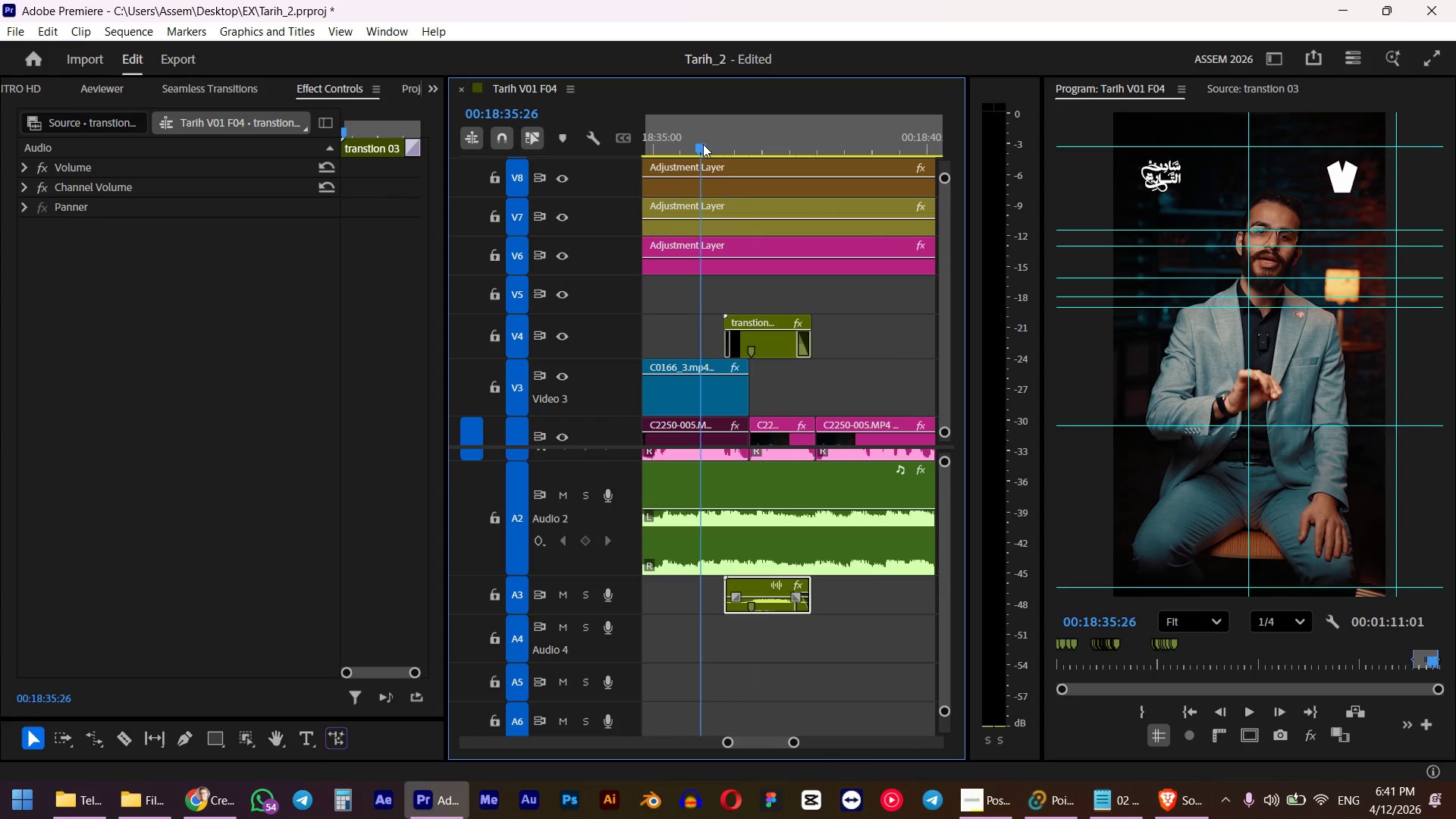 
key(Space)
 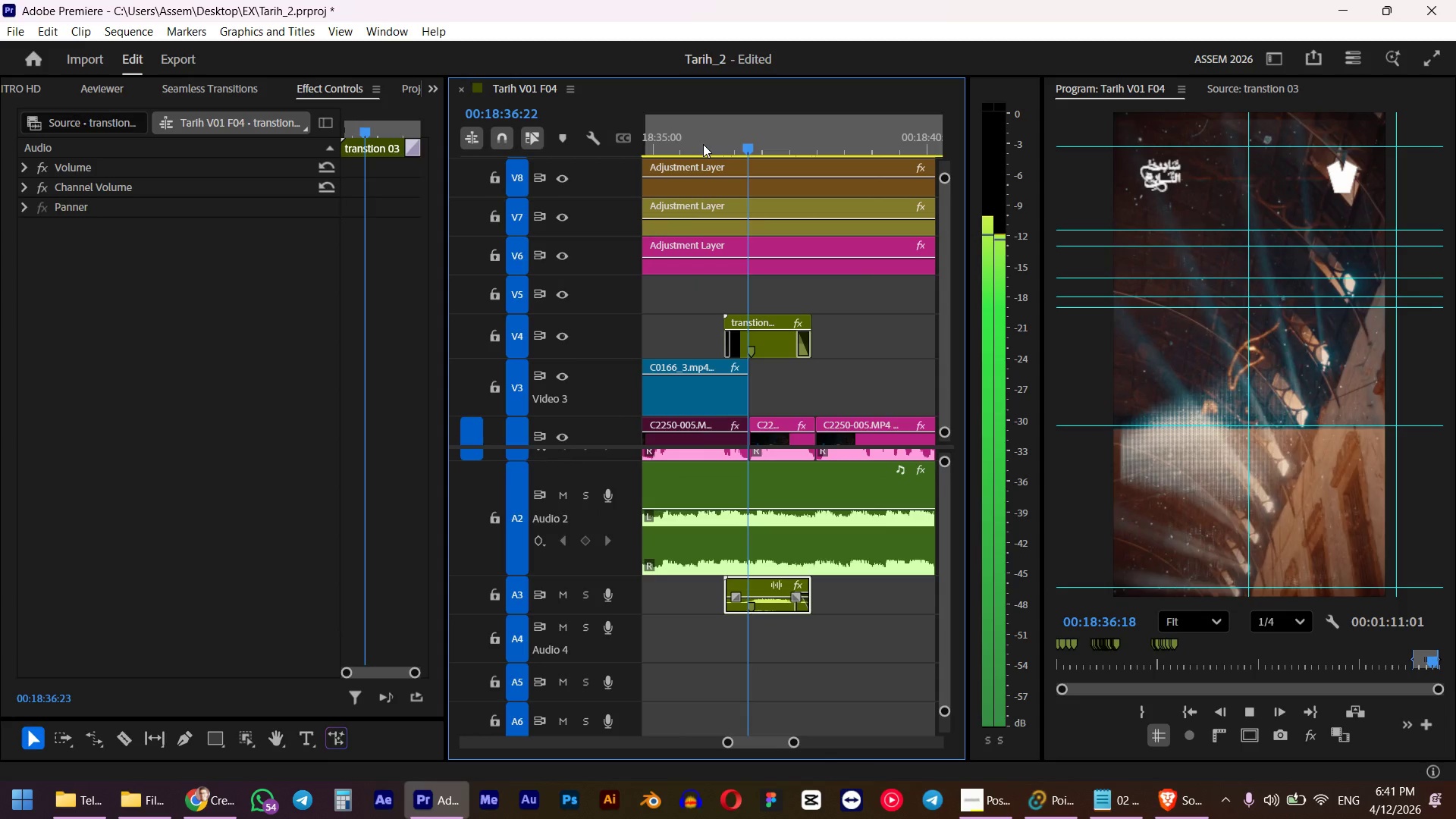 
key(Space)
 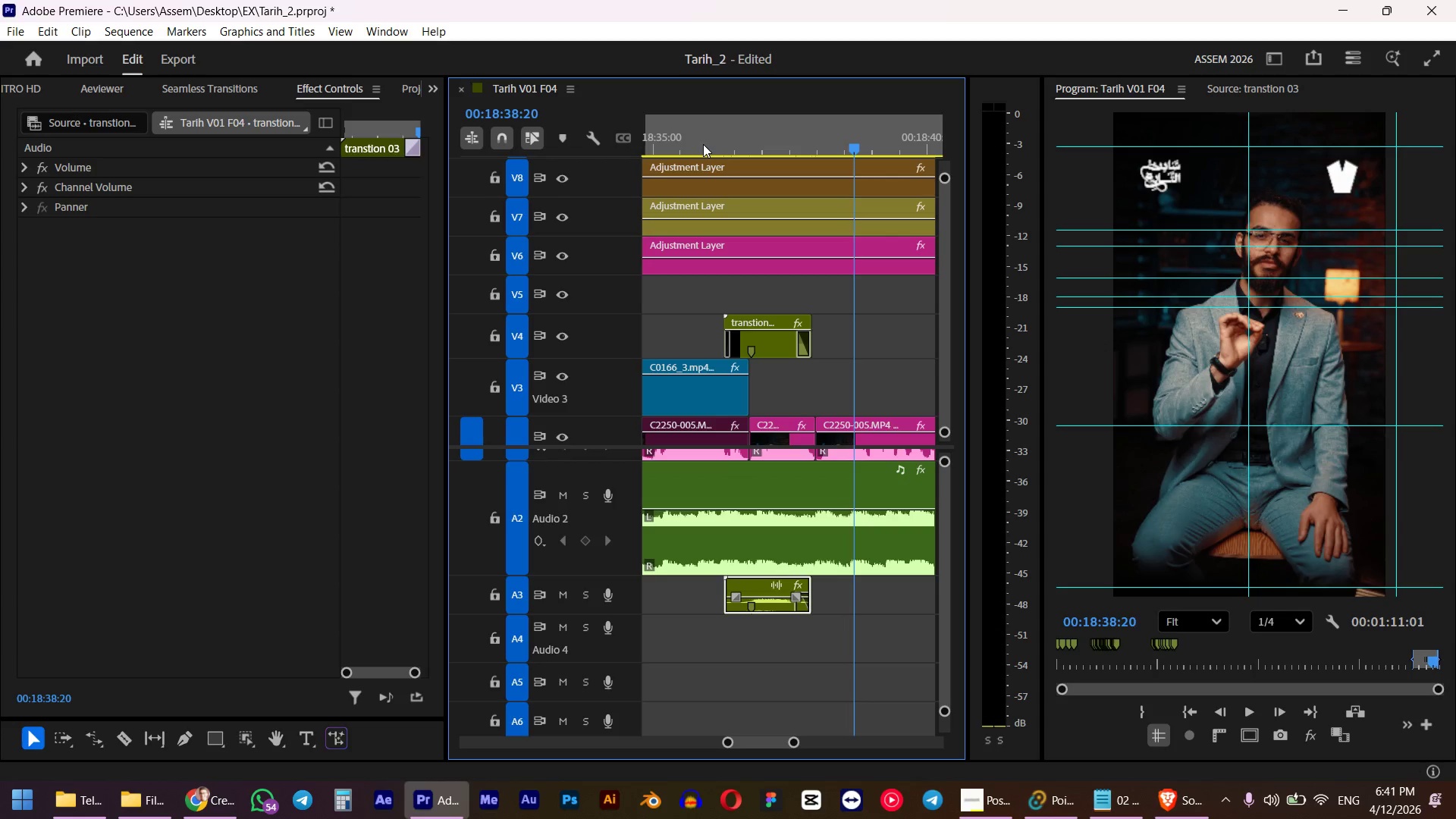 
left_click([703, 144])
 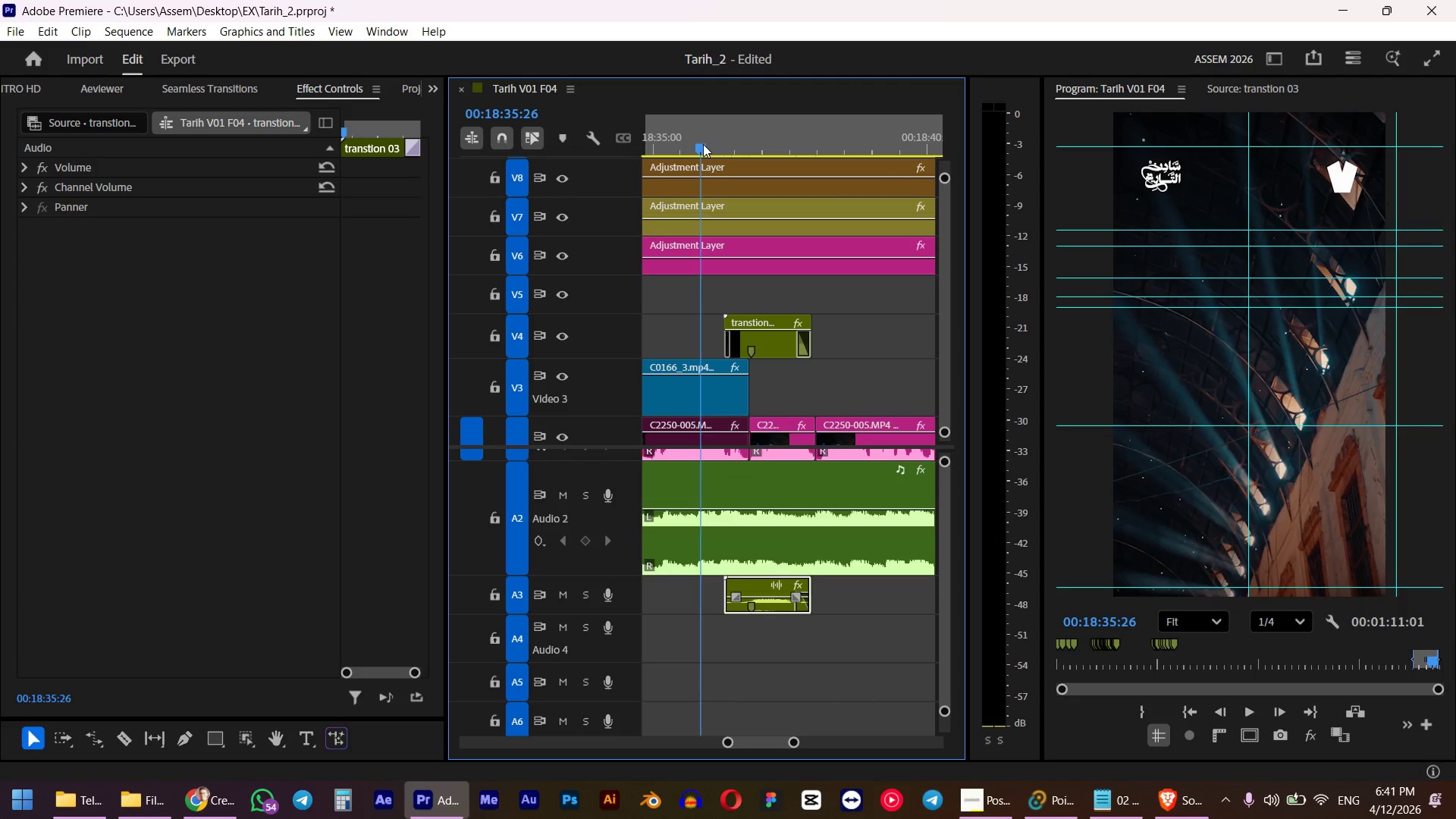 
key(Space)
 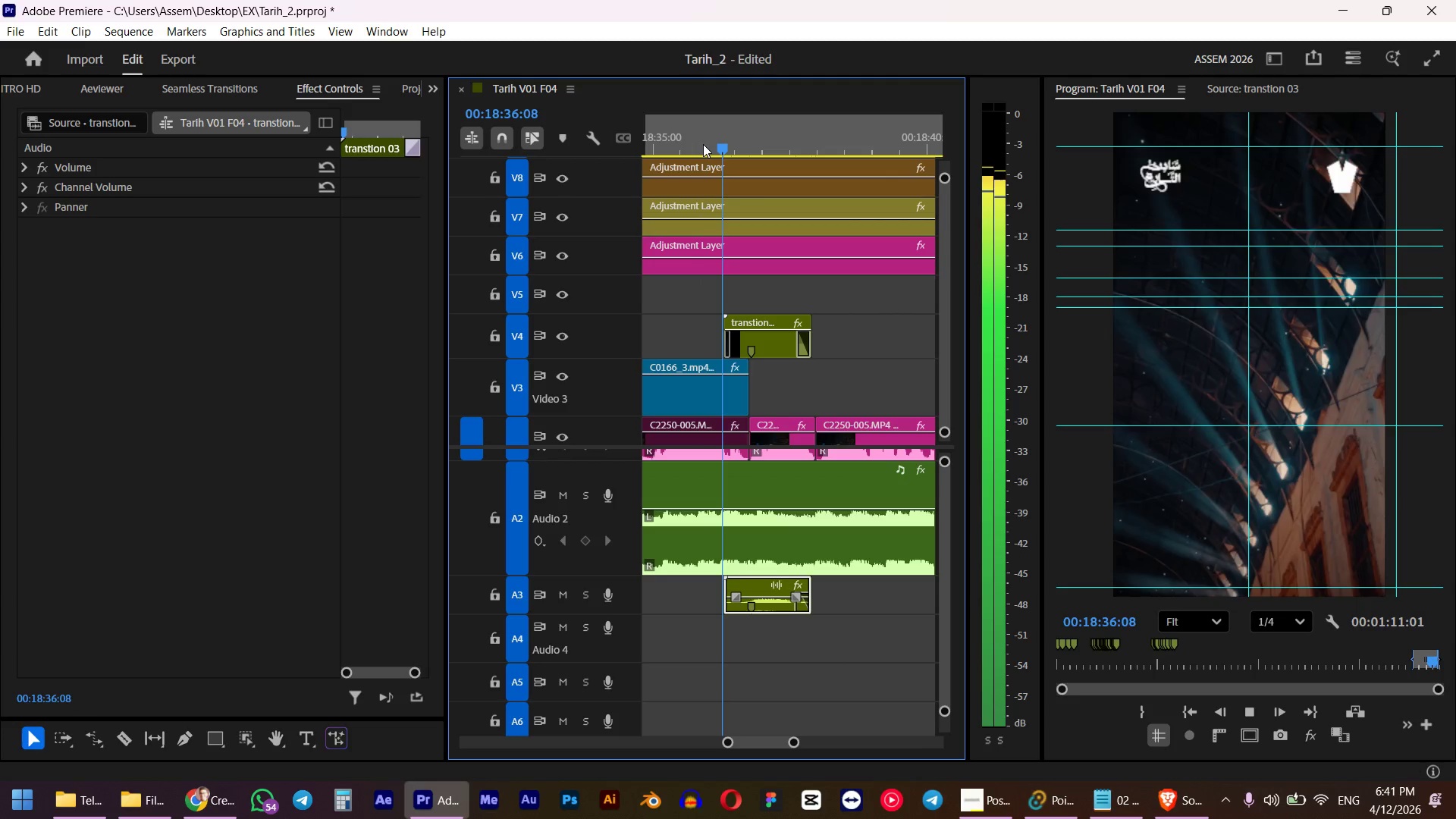 
hold_key(key=AltLeft, duration=2.78)
scroll: coordinate [802, 315], scroll_direction: down, amount: 12.0
 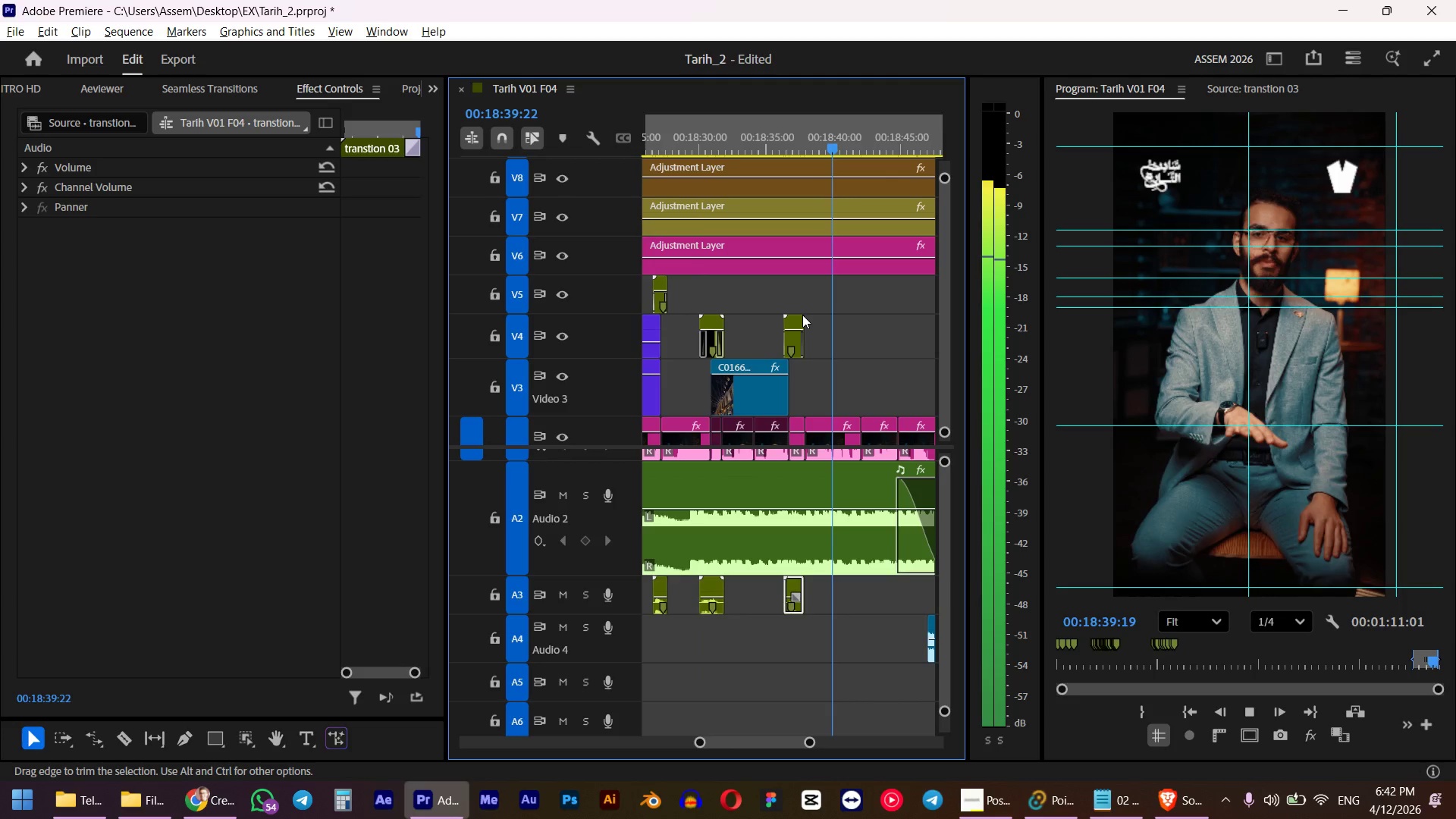 
key(Space)
 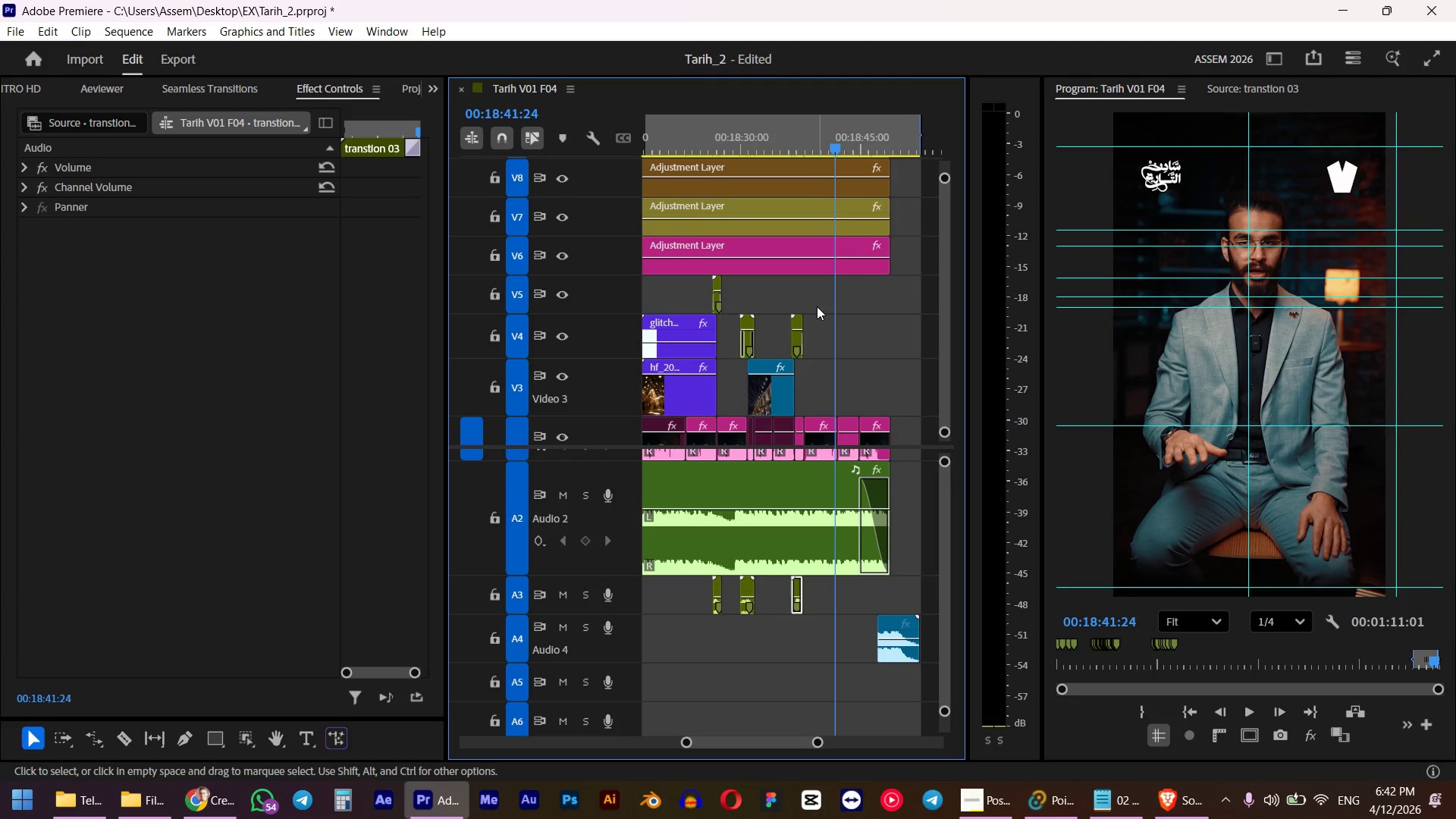 
left_click_drag(start_coordinate=[816, 281], to_coordinate=[739, 319])
 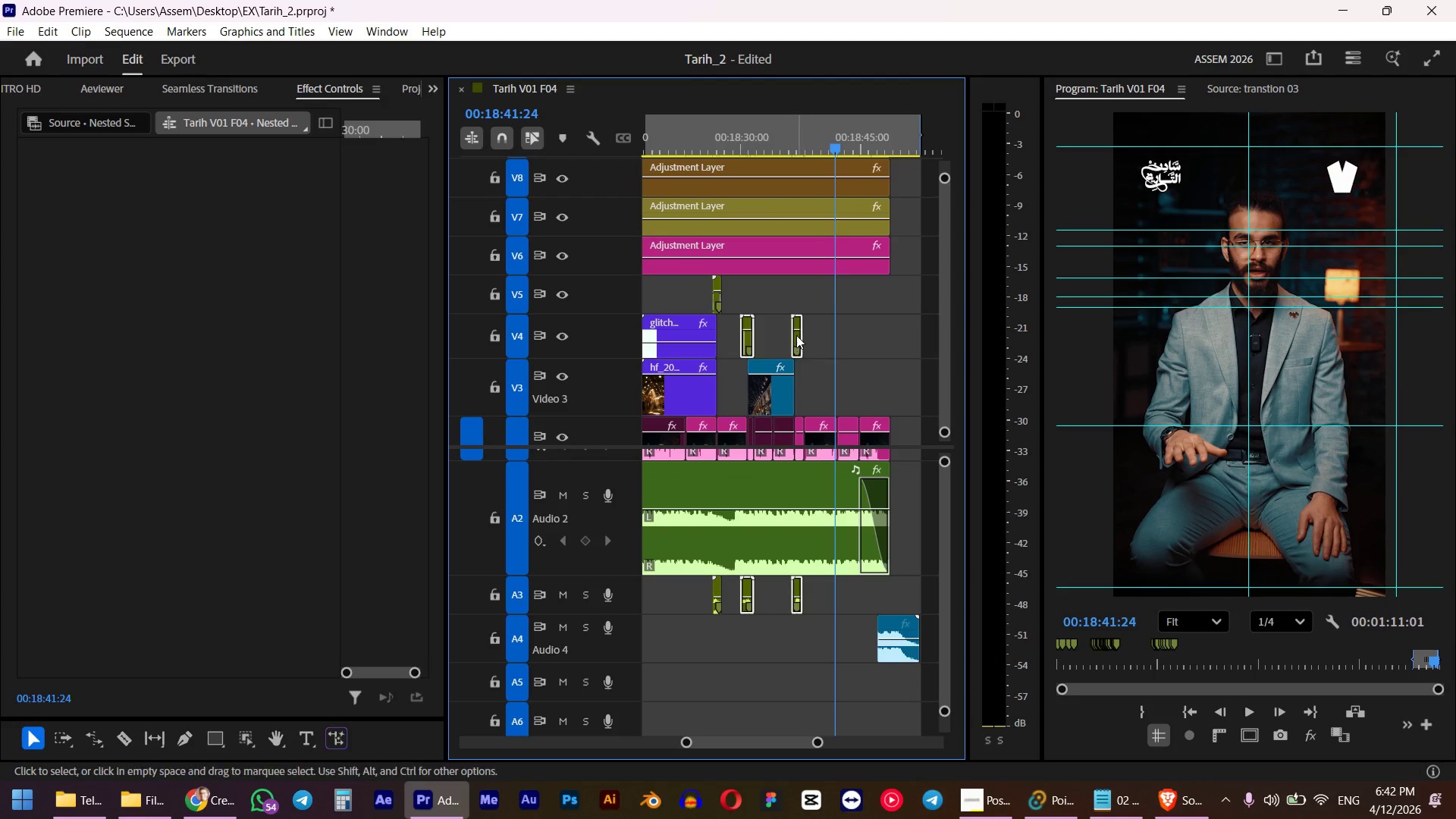 
left_click_drag(start_coordinate=[796, 334], to_coordinate=[799, 269])
 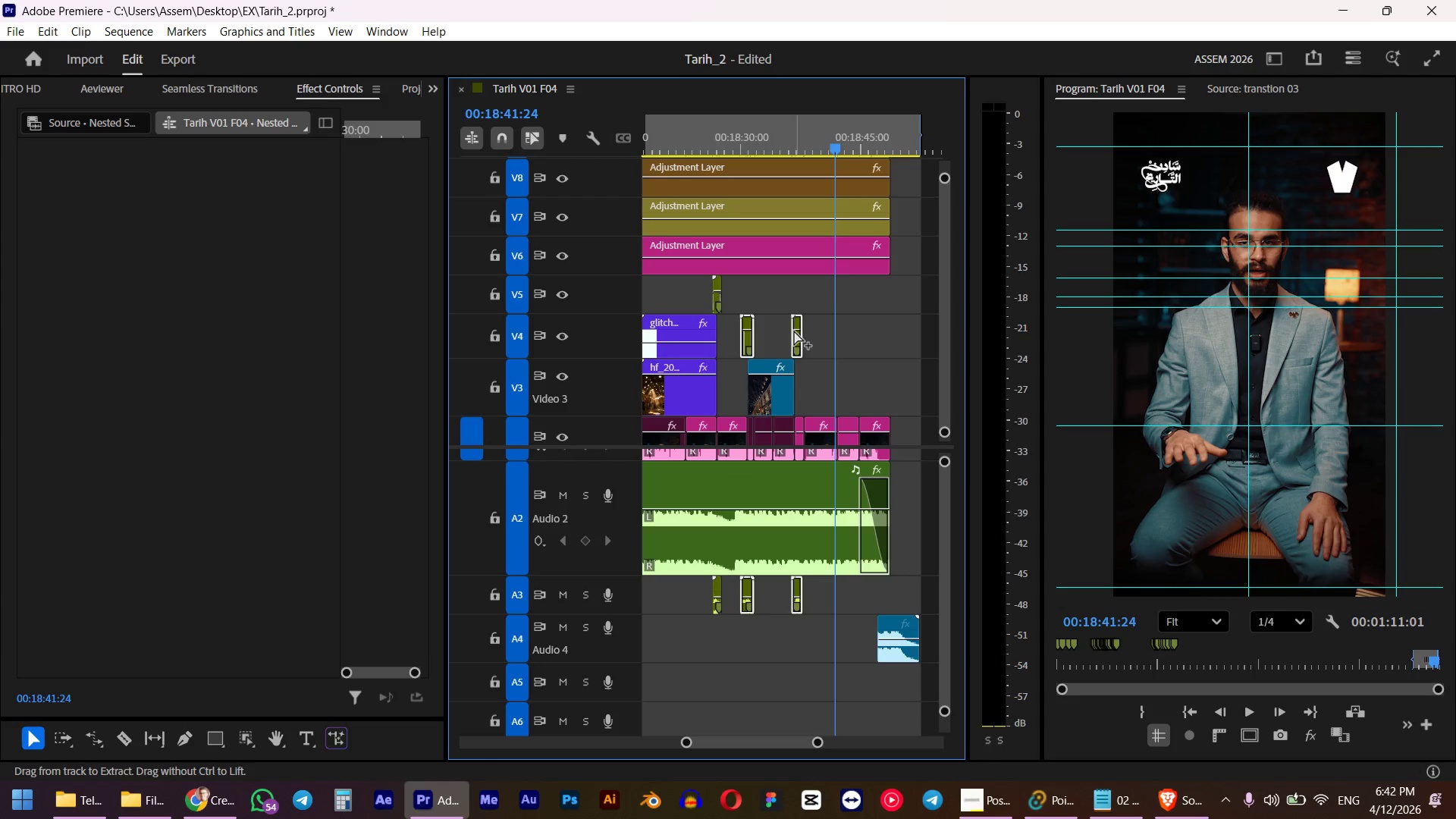 
hold_key(key=ShiftLeft, duration=0.41)
 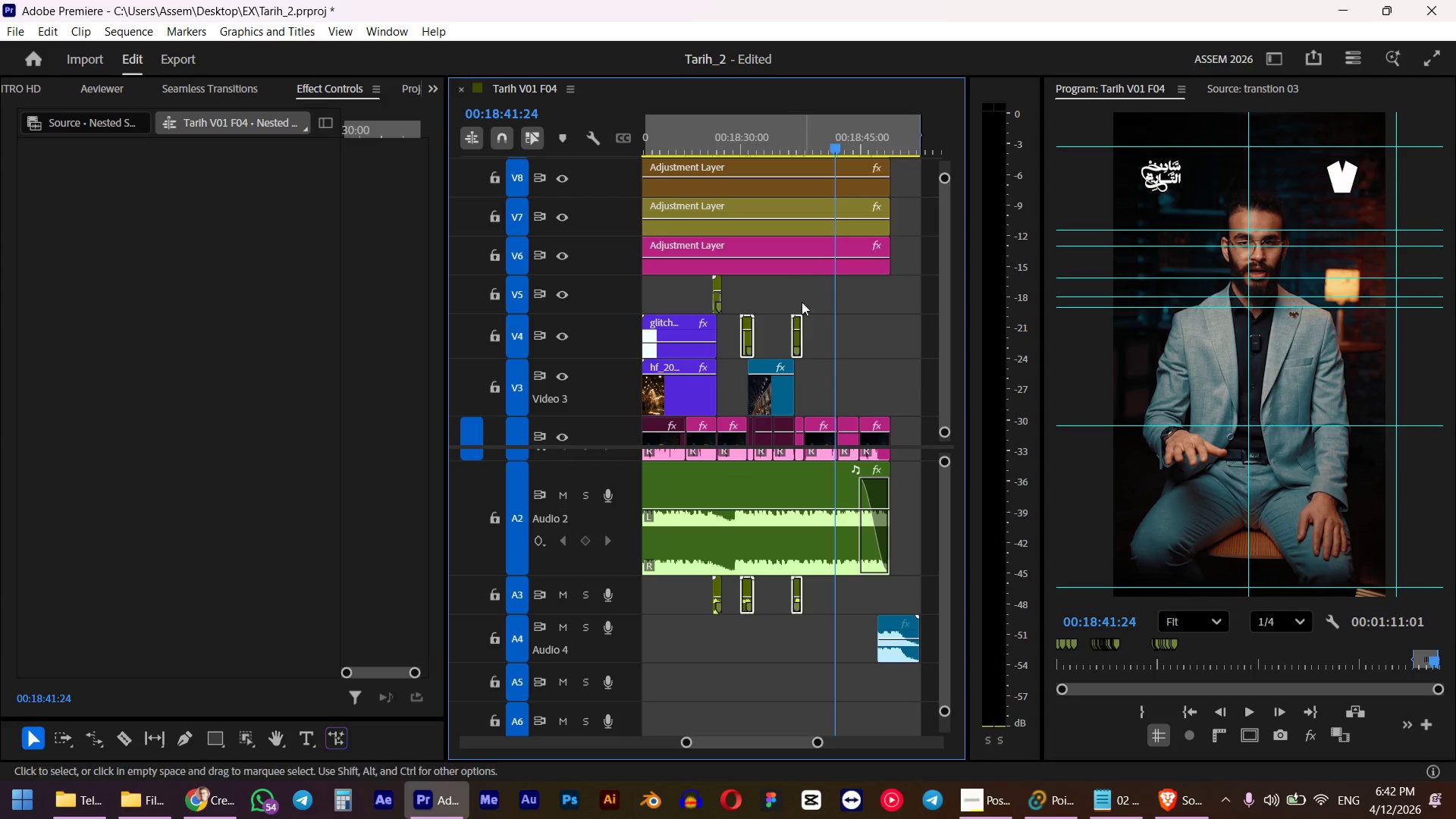 
key(Control+ControlLeft)
 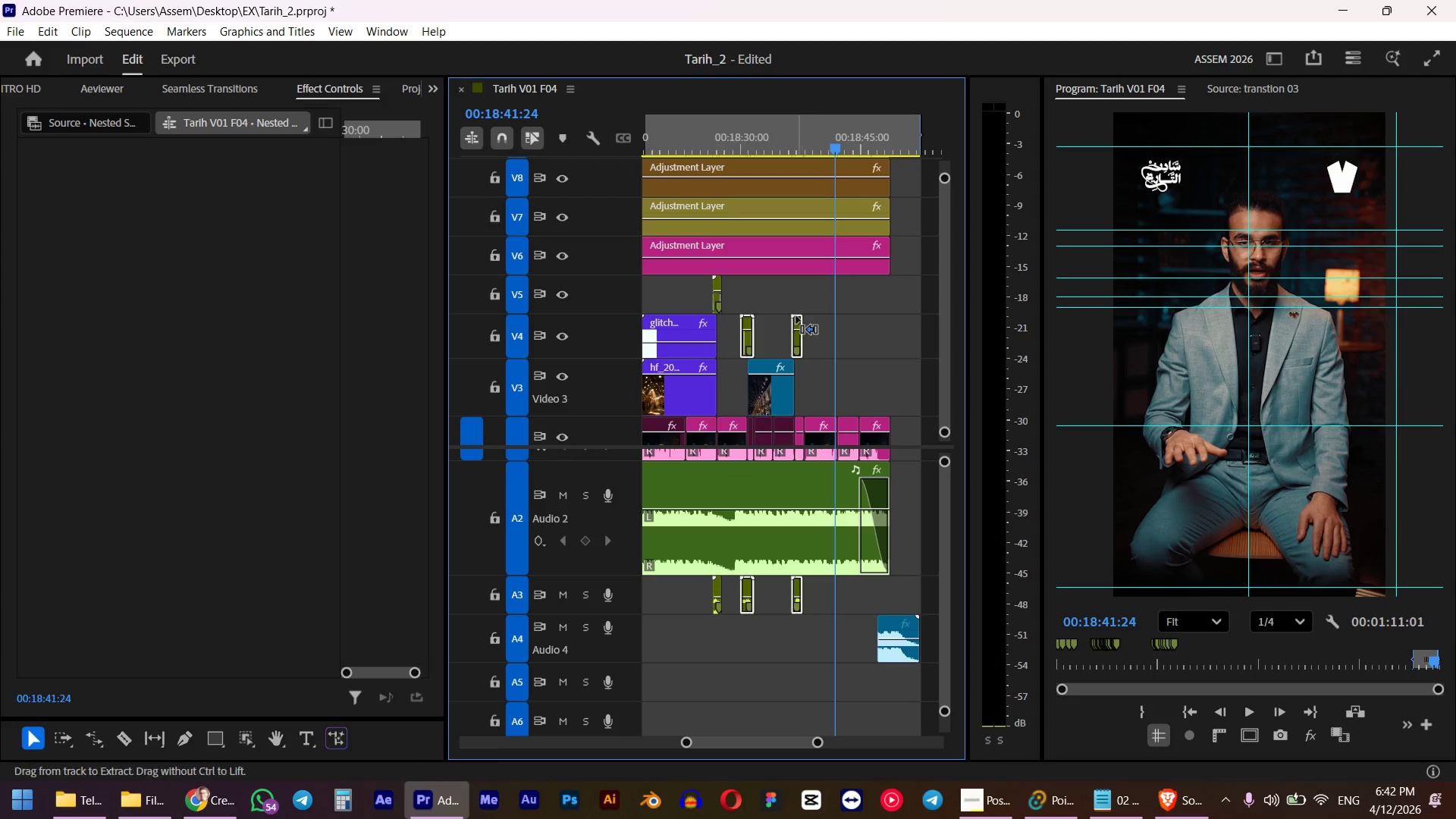 
key(Control+Z)
 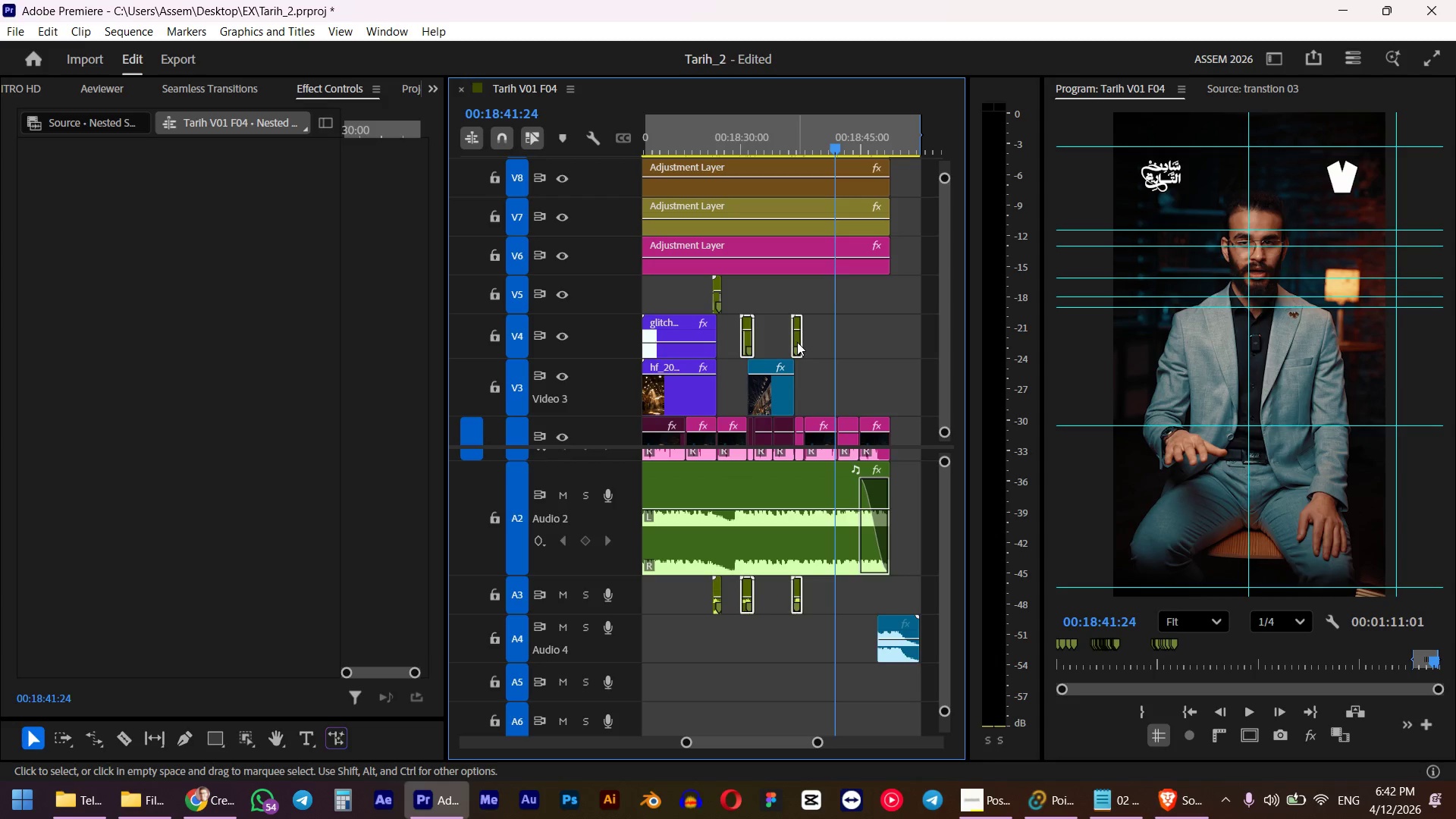 
left_click_drag(start_coordinate=[797, 342], to_coordinate=[799, 291])
 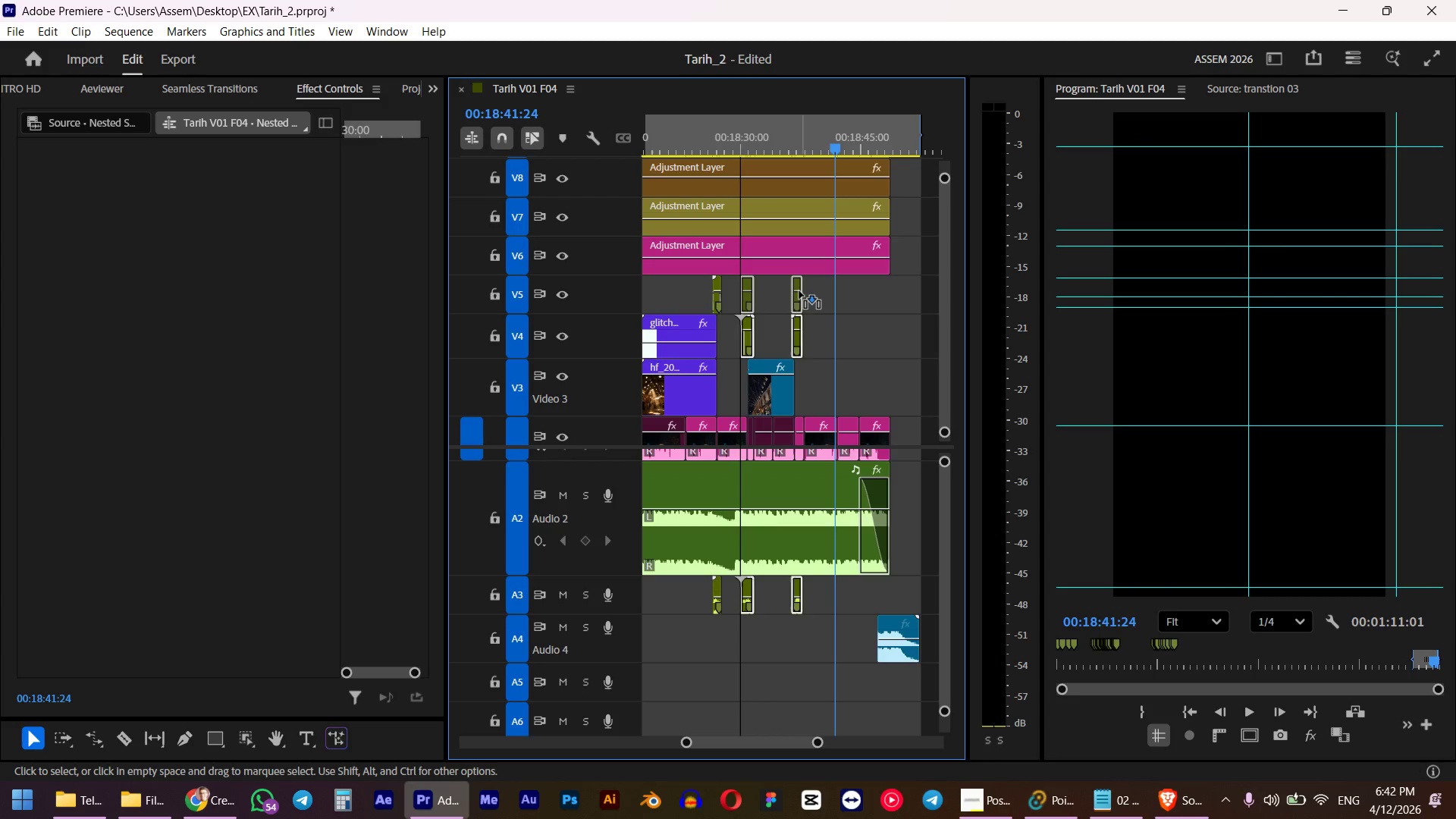 
hold_key(key=ShiftLeft, duration=0.45)
 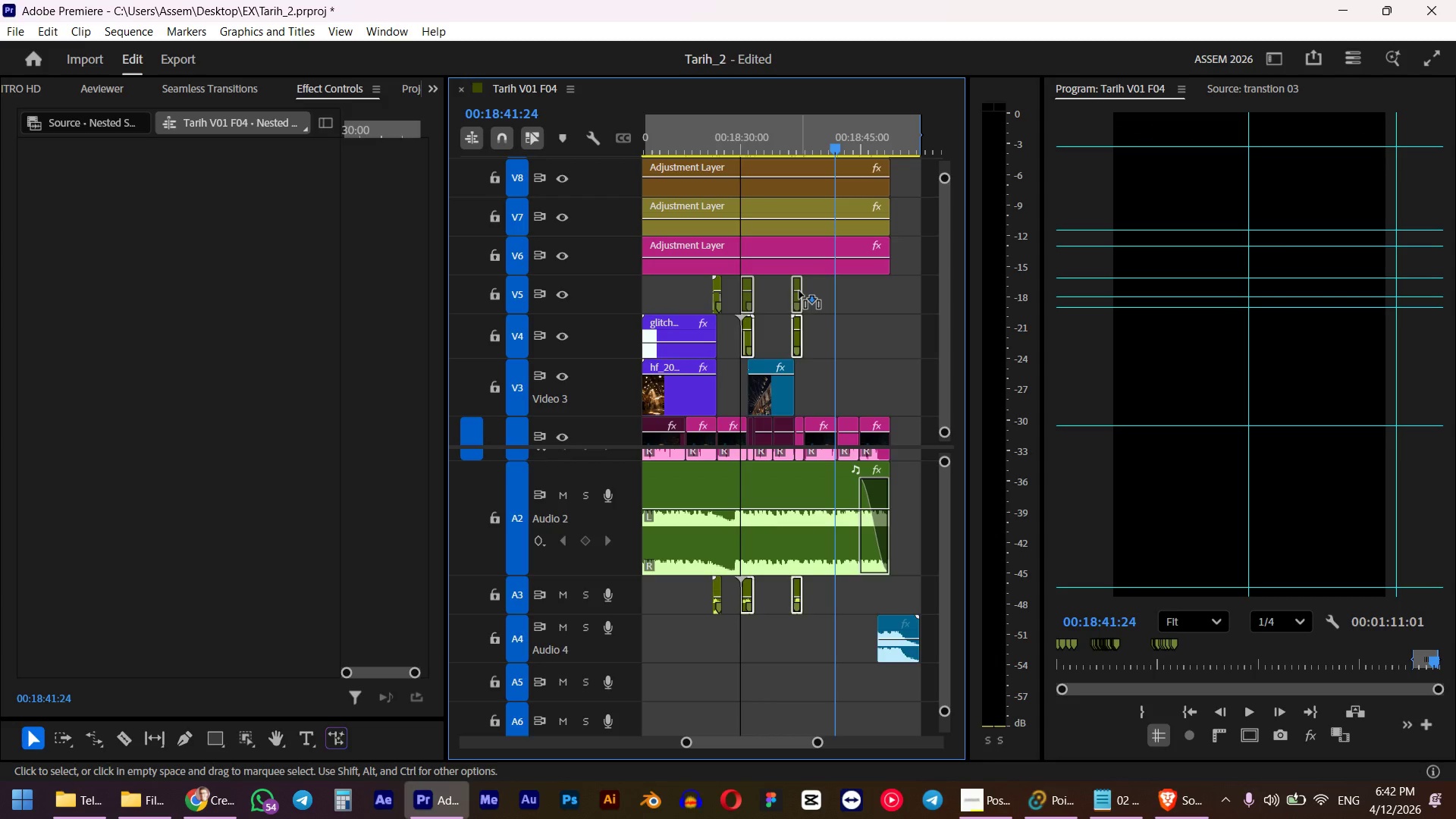 
hold_key(key=AltLeft, duration=1.33)
scroll: coordinate [770, 358], scroll_direction: down, amount: 3.0
 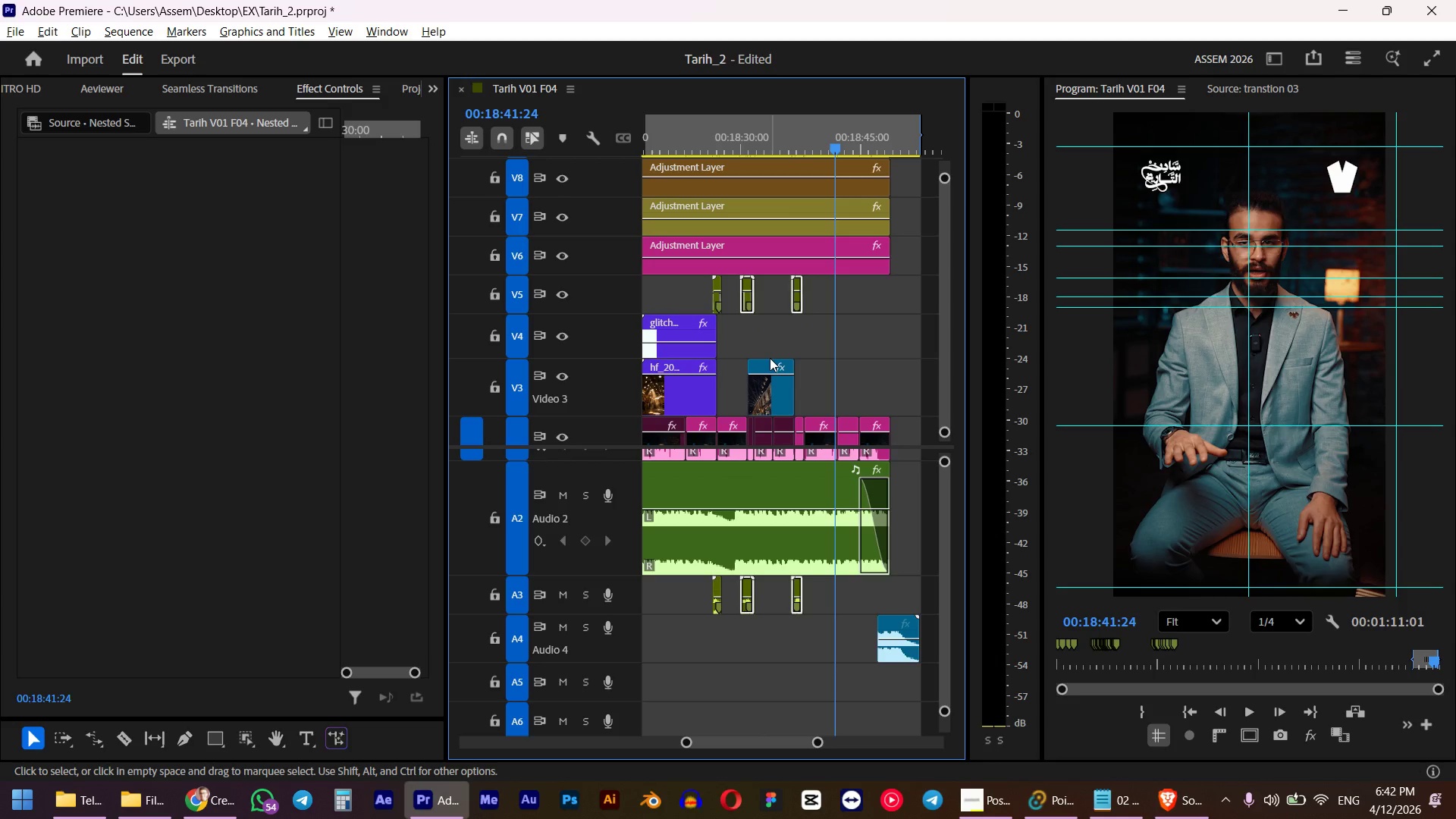 
hold_key(key=AltLeft, duration=8.72)
left_click_drag(start_coordinate=[701, 355], to_coordinate=[780, 339])
 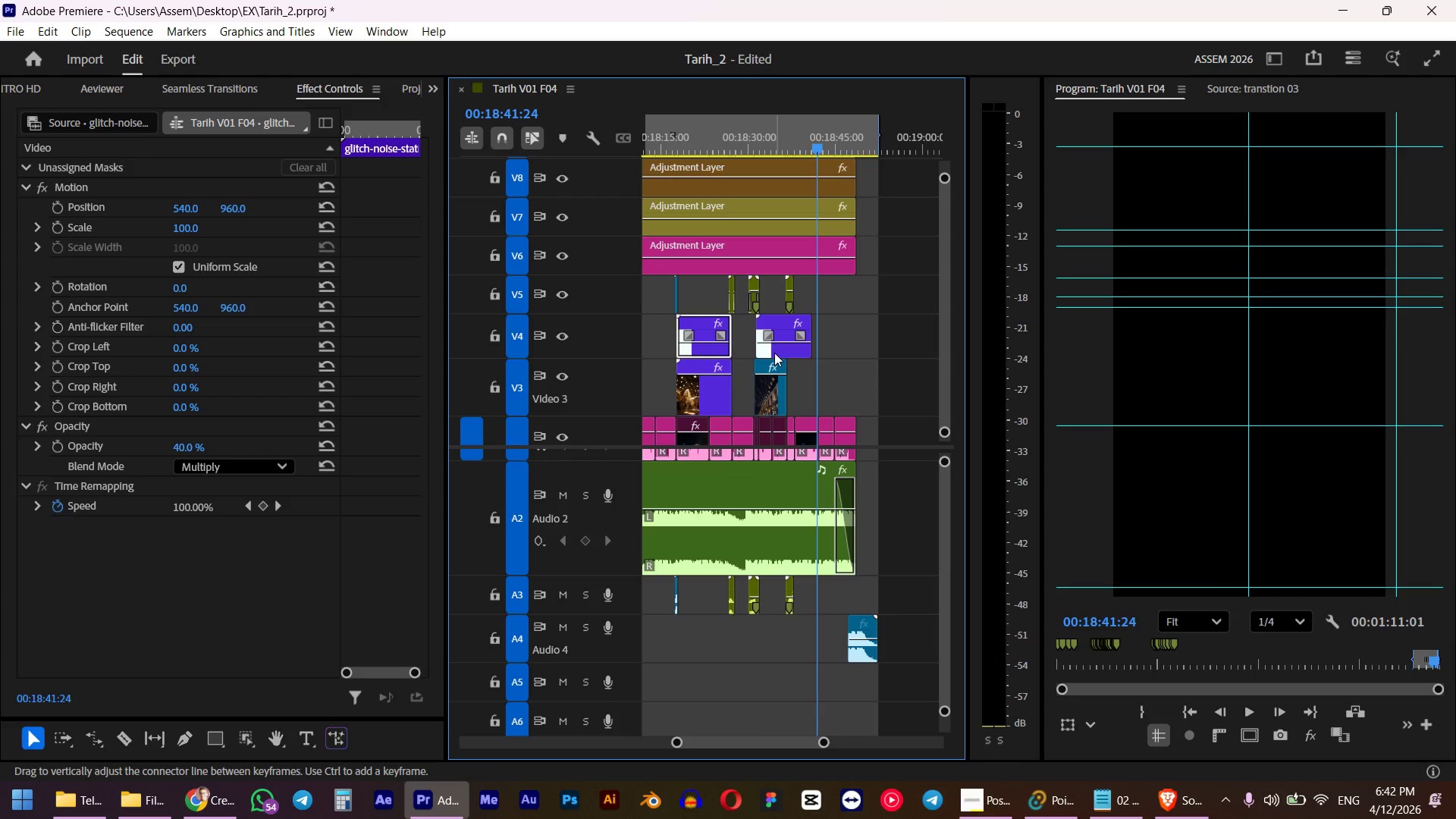 
hold_key(key=AltLeft, duration=0.94)
scroll: coordinate [783, 364], scroll_direction: up, amount: 10.0
 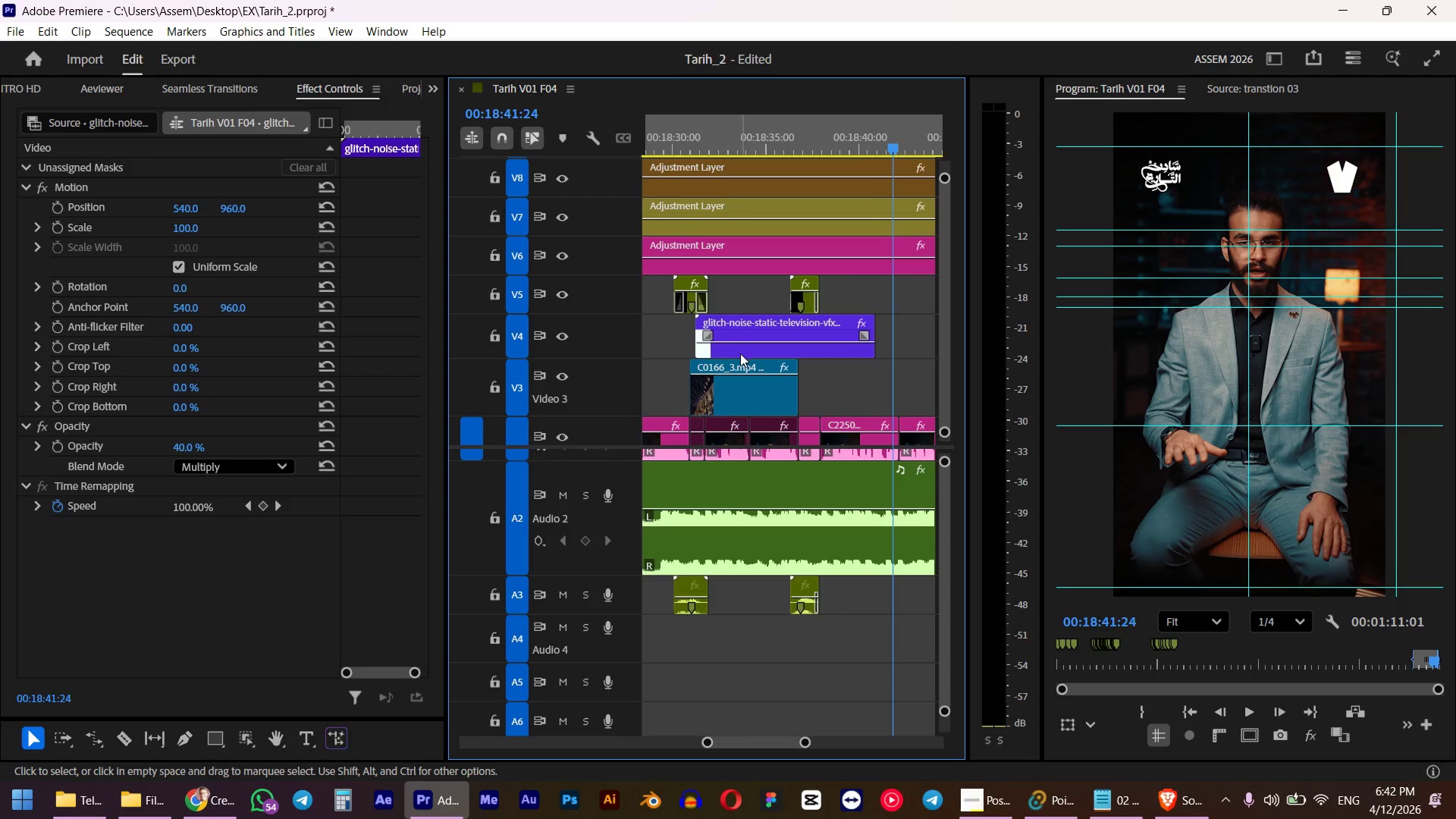 
left_click_drag(start_coordinate=[739, 359], to_coordinate=[721, 360])
 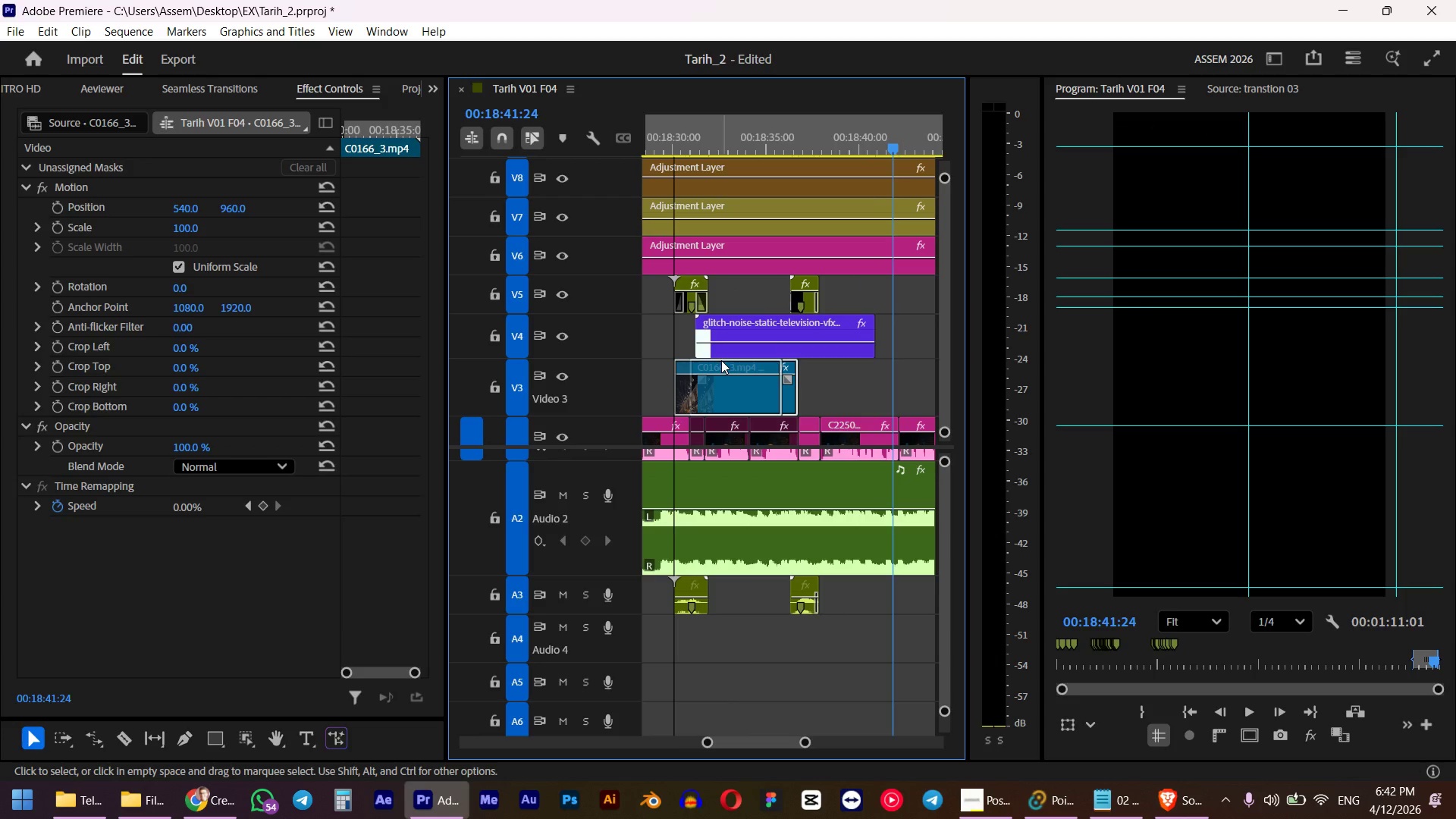 
key(Control+ControlLeft)
 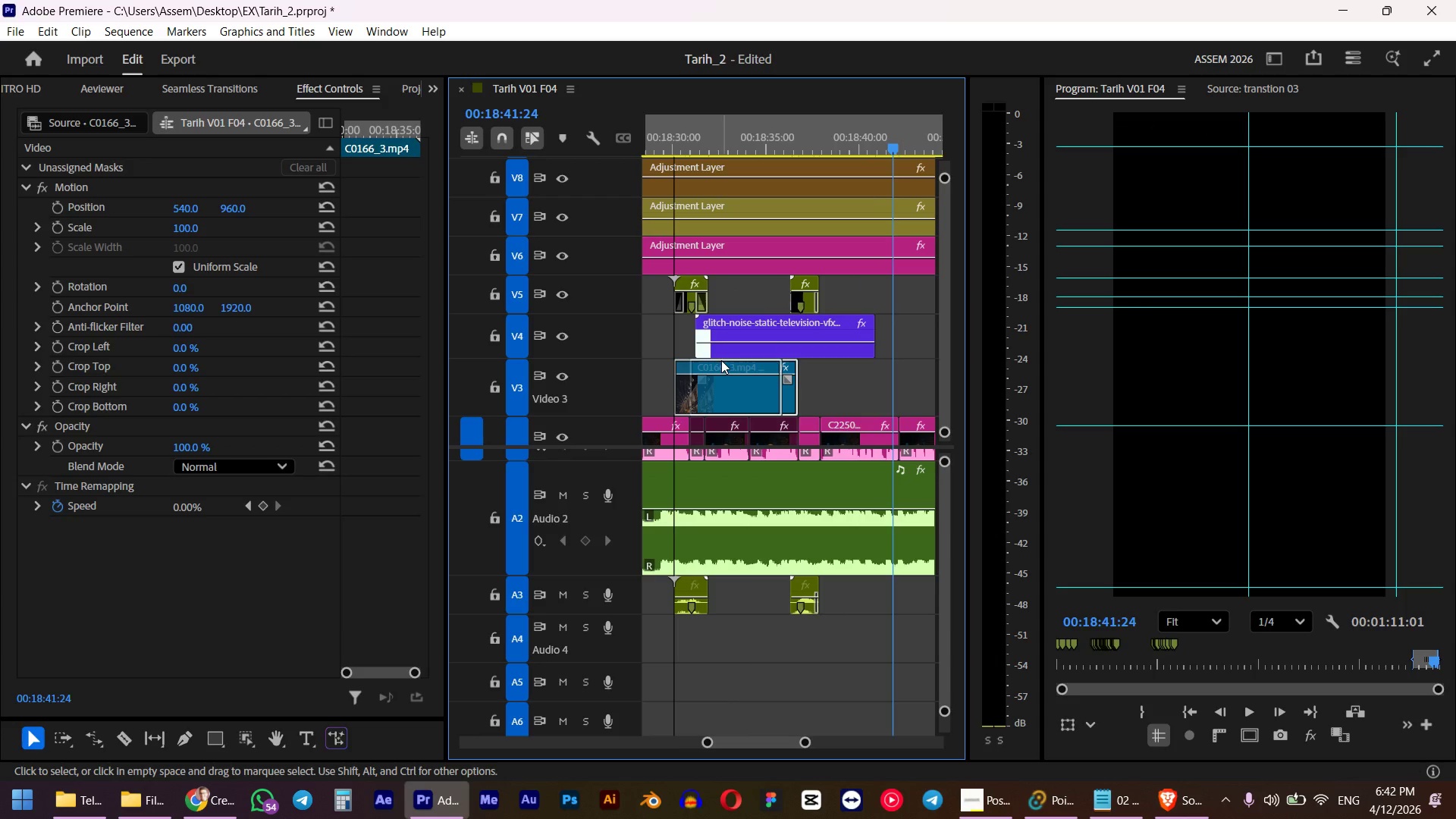 
key(Control+Z)
 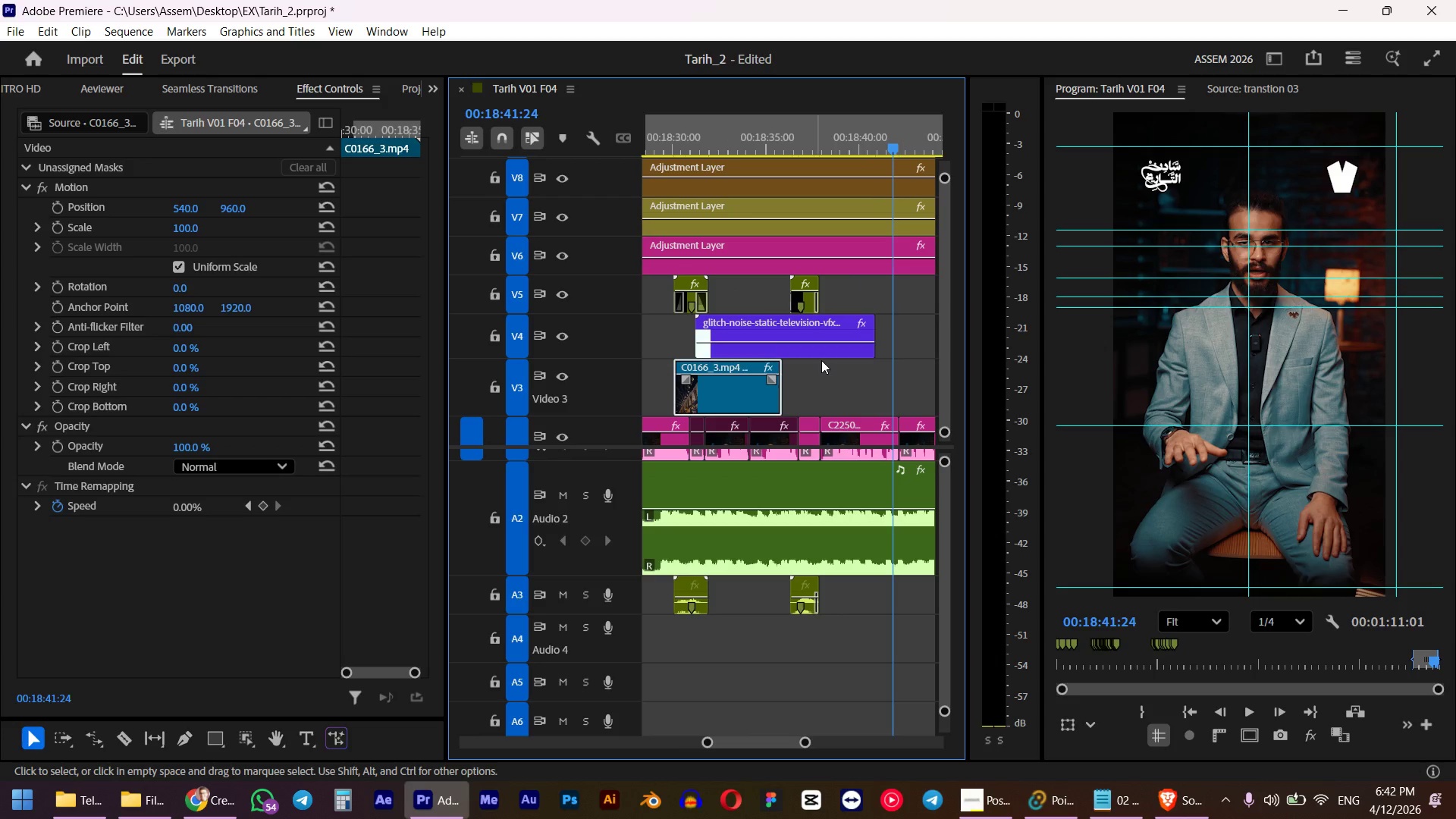 
left_click_drag(start_coordinate=[840, 351], to_coordinate=[836, 350])
 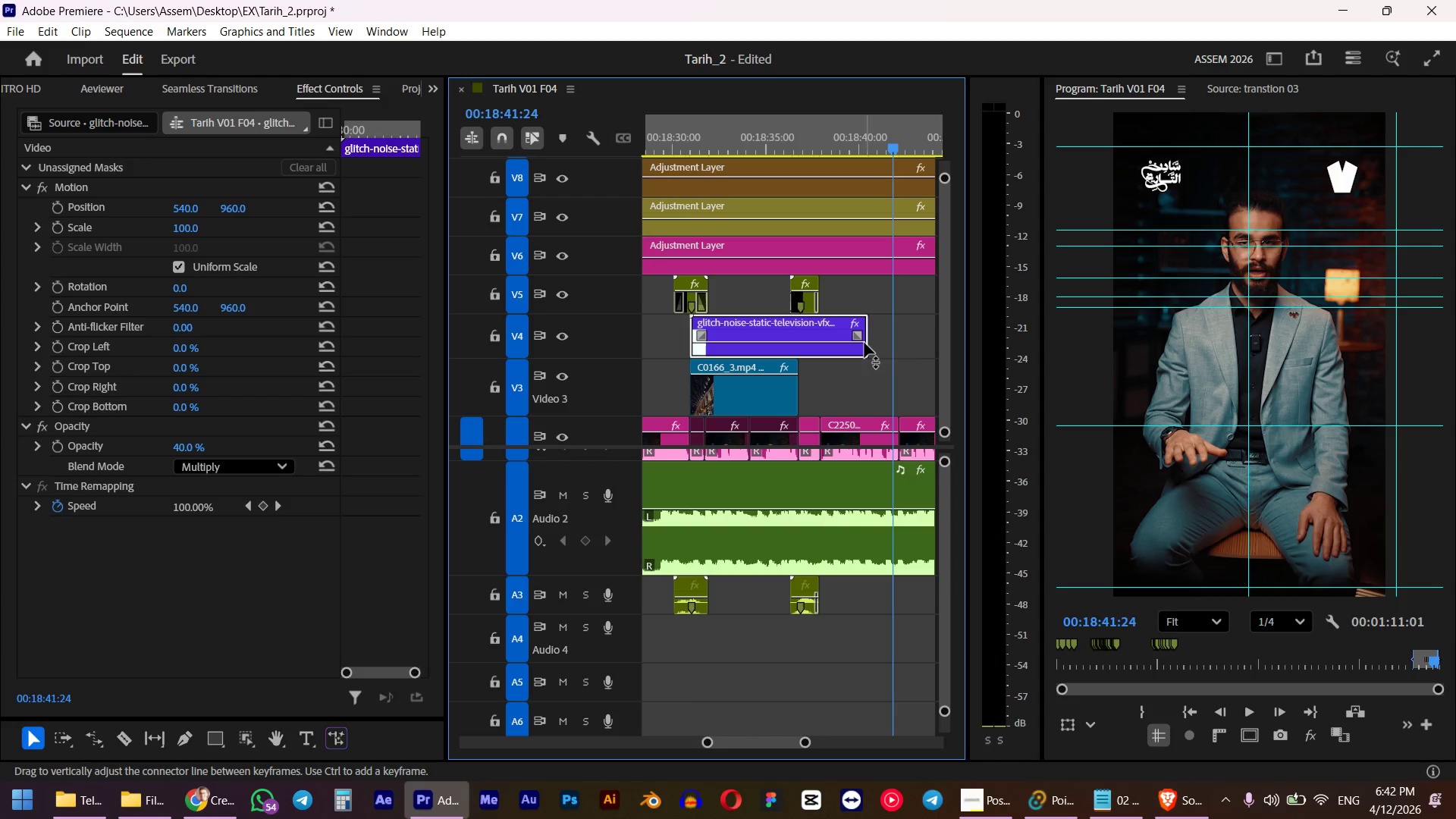 
left_click([864, 343])
 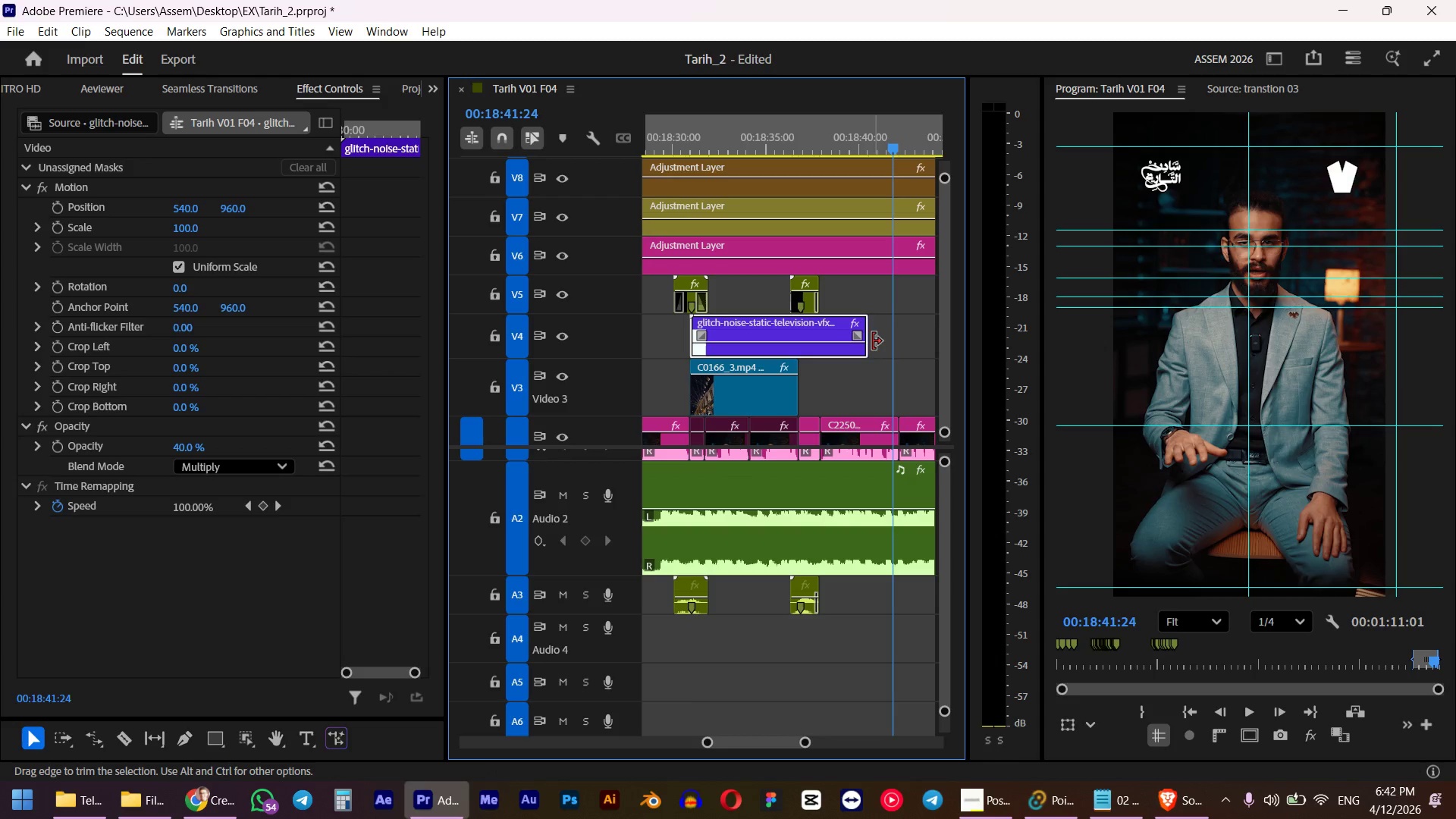 
left_click_drag(start_coordinate=[873, 341], to_coordinate=[805, 351])
 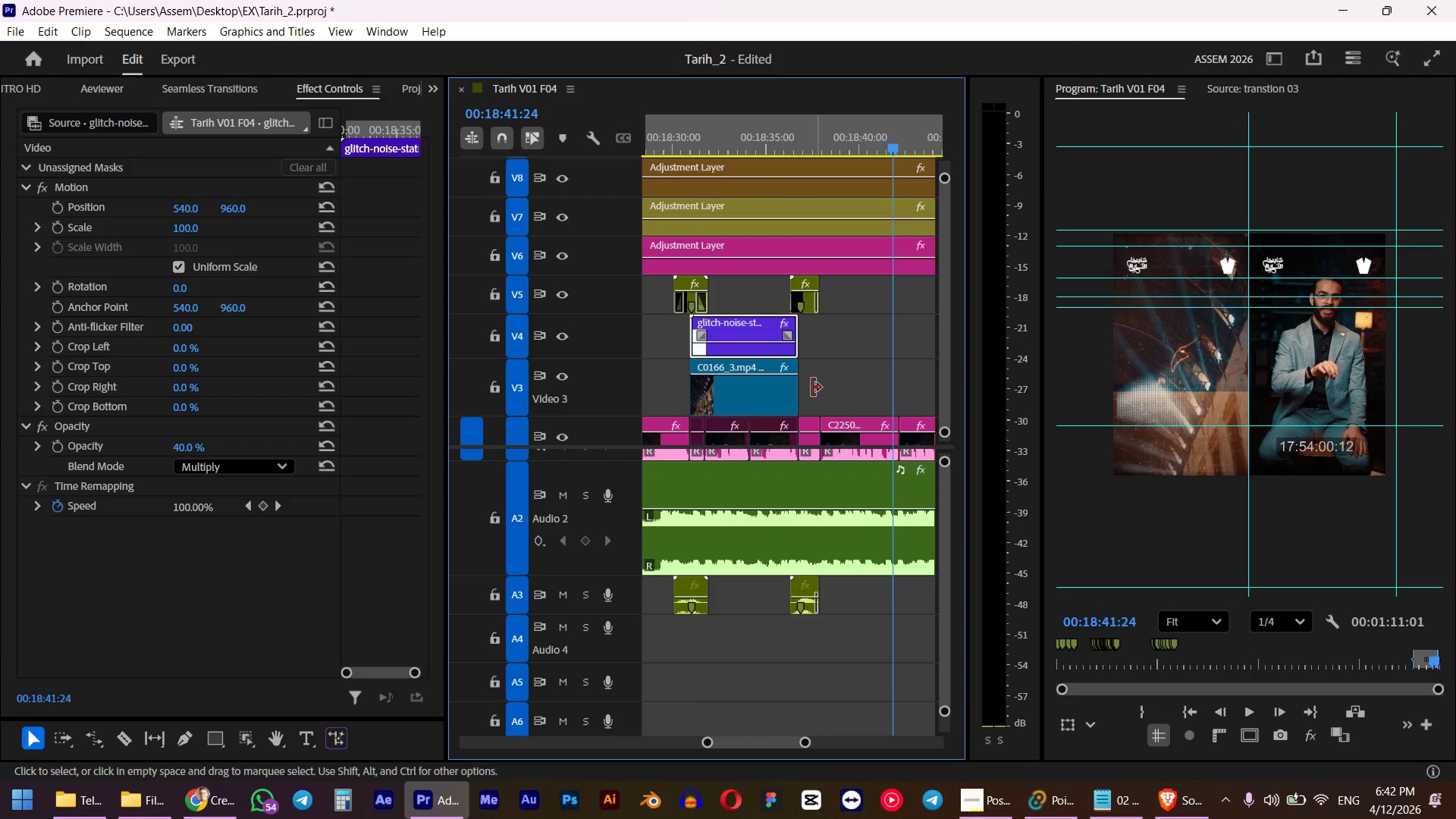 
hold_key(key=AltLeft, duration=0.55)
scroll: coordinate [802, 400], scroll_direction: down, amount: 4.0
 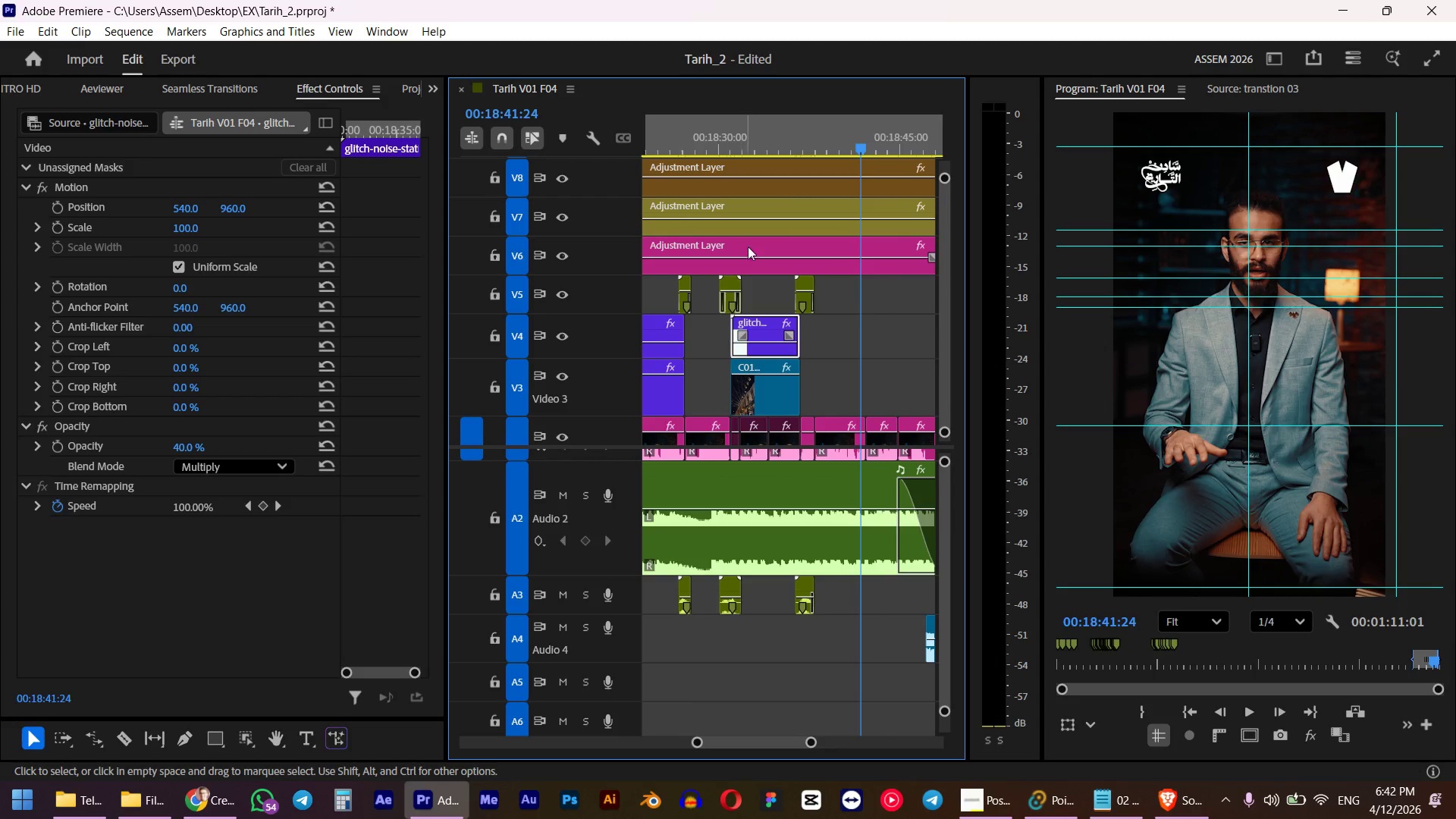 
hold_key(key=AltLeft, duration=2.58)
scroll: coordinate [819, 322], scroll_direction: up, amount: 2.0
 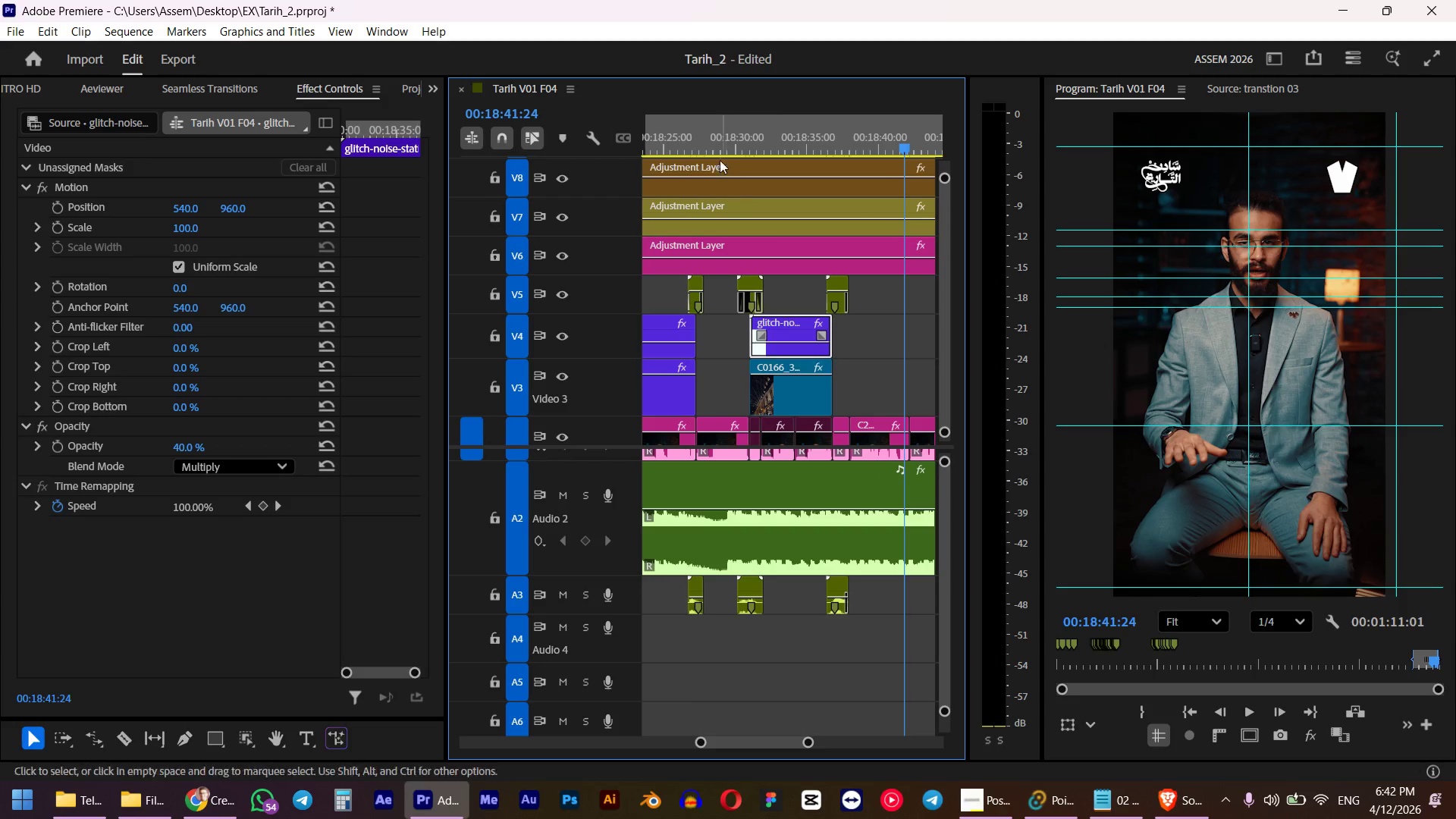 
left_click([722, 128])
 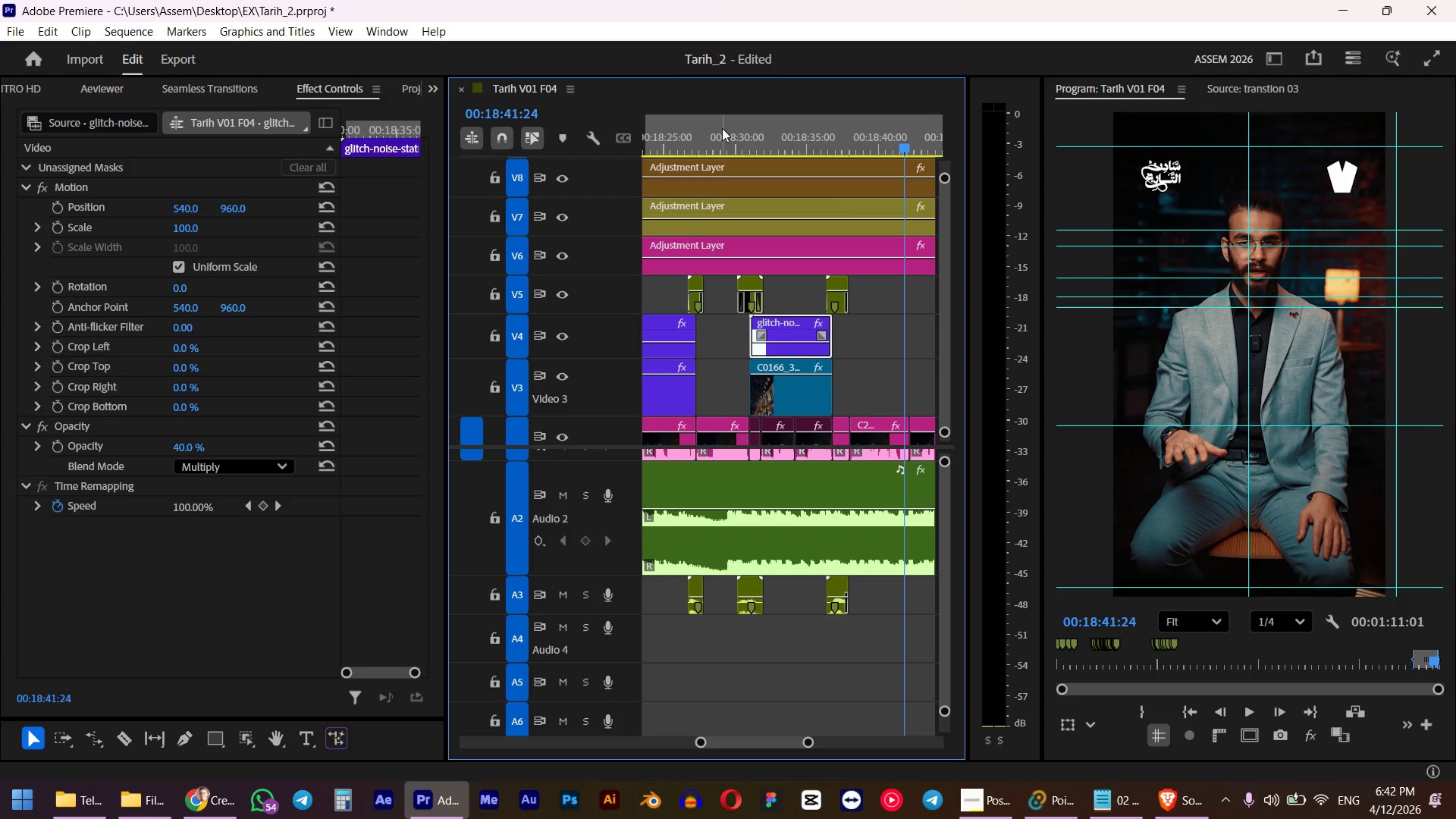 
key(Space)
 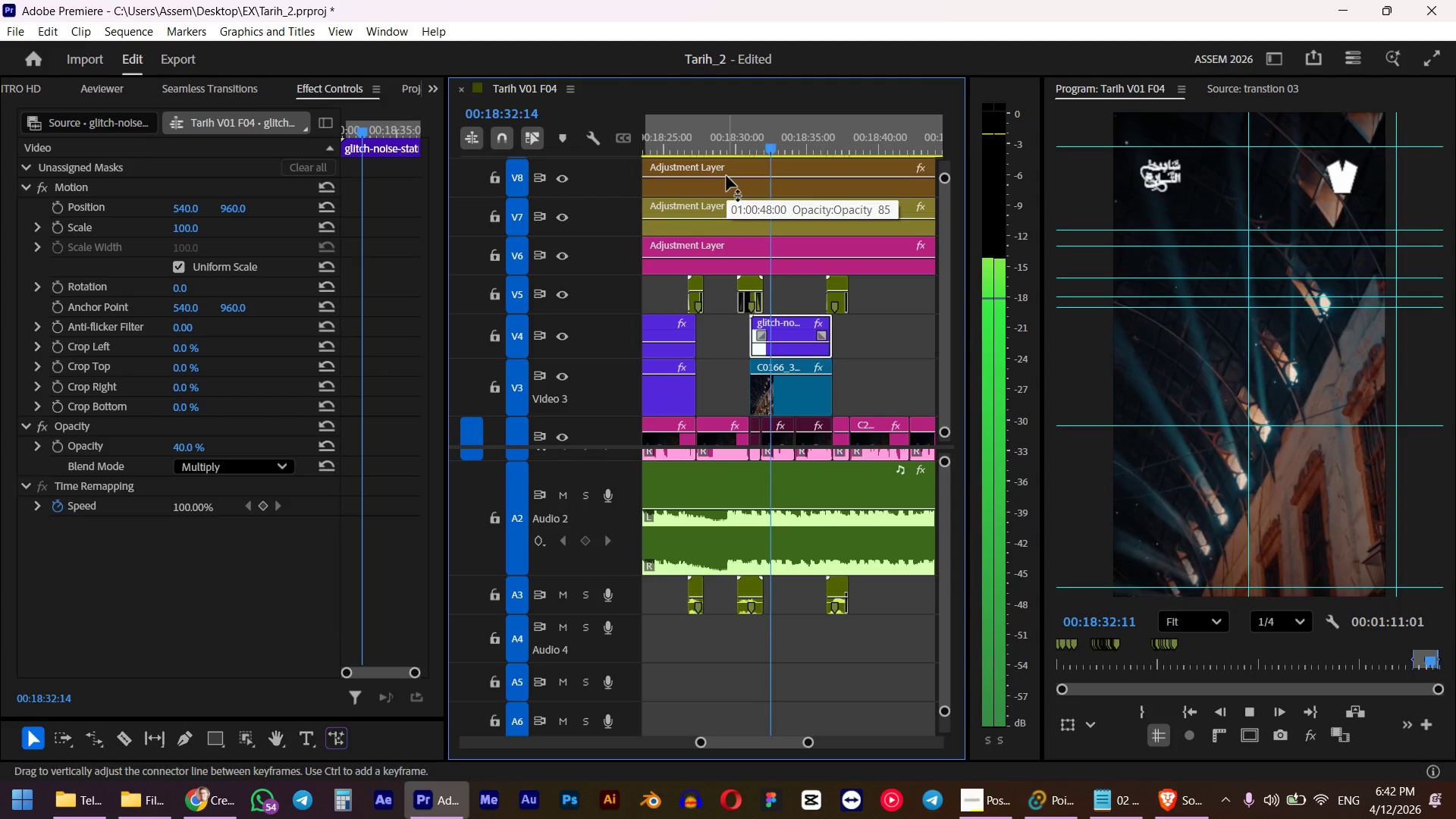 
wait(10.23)
 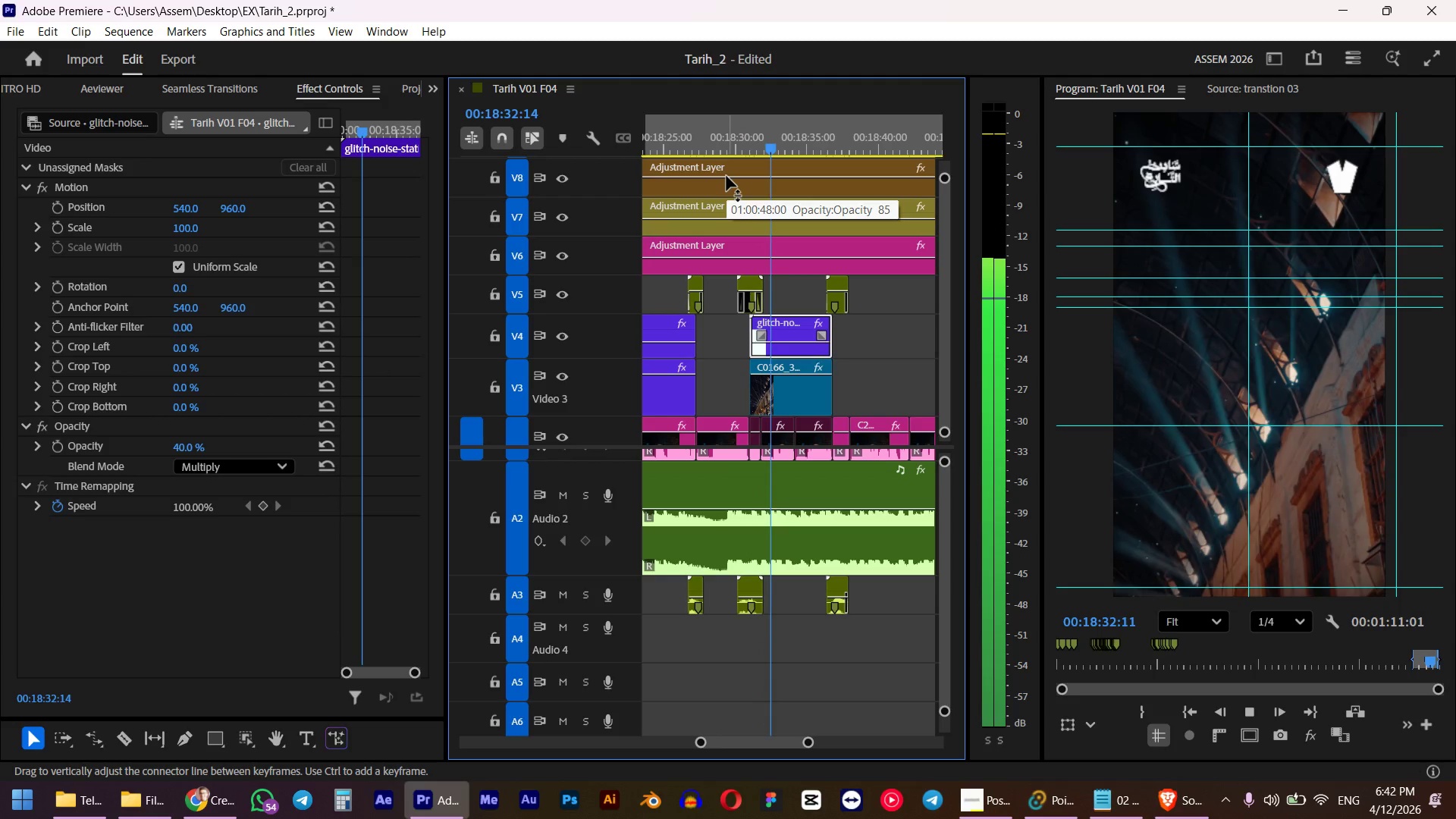 
key(Space)
 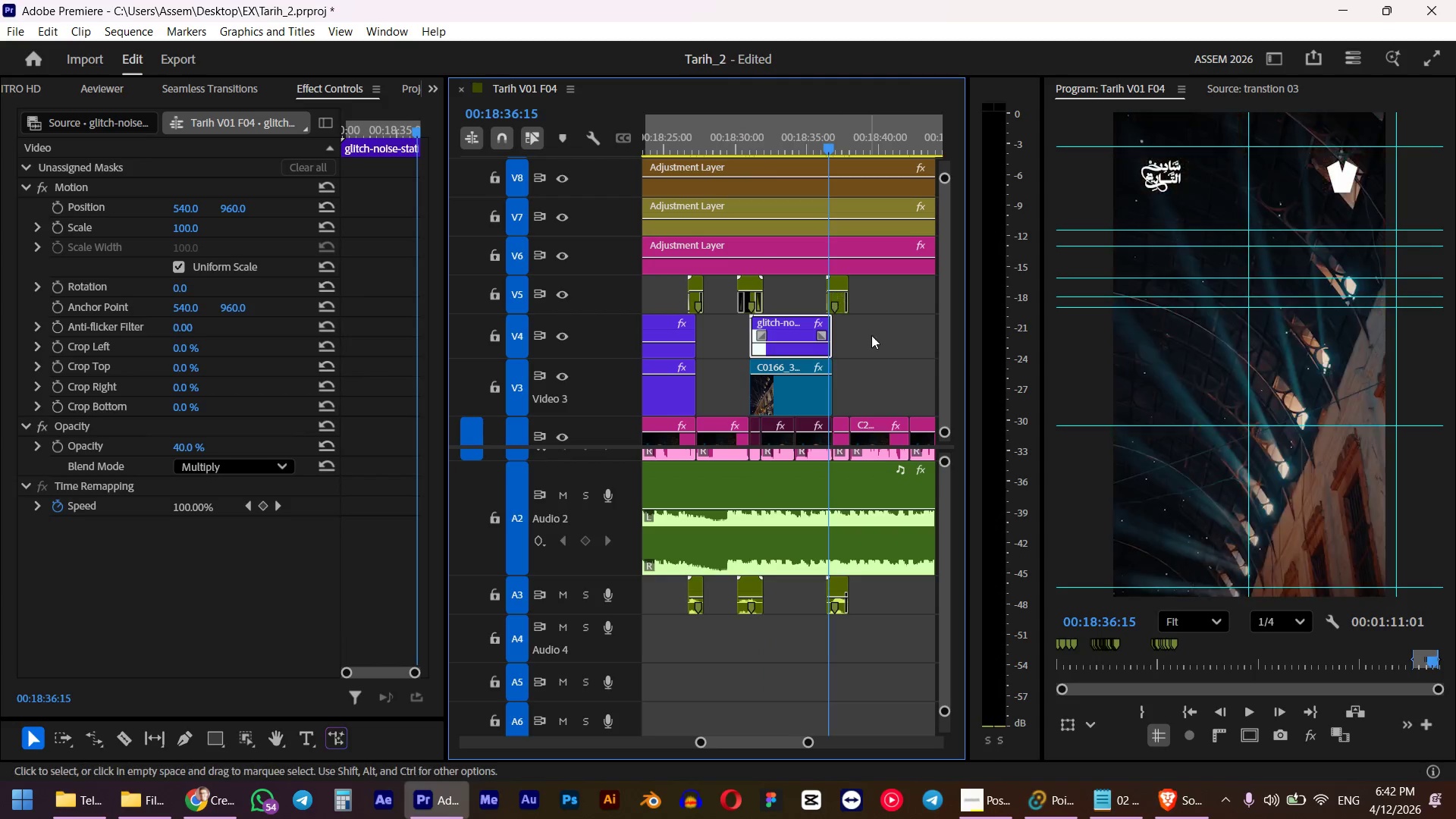 
left_click([877, 340])
 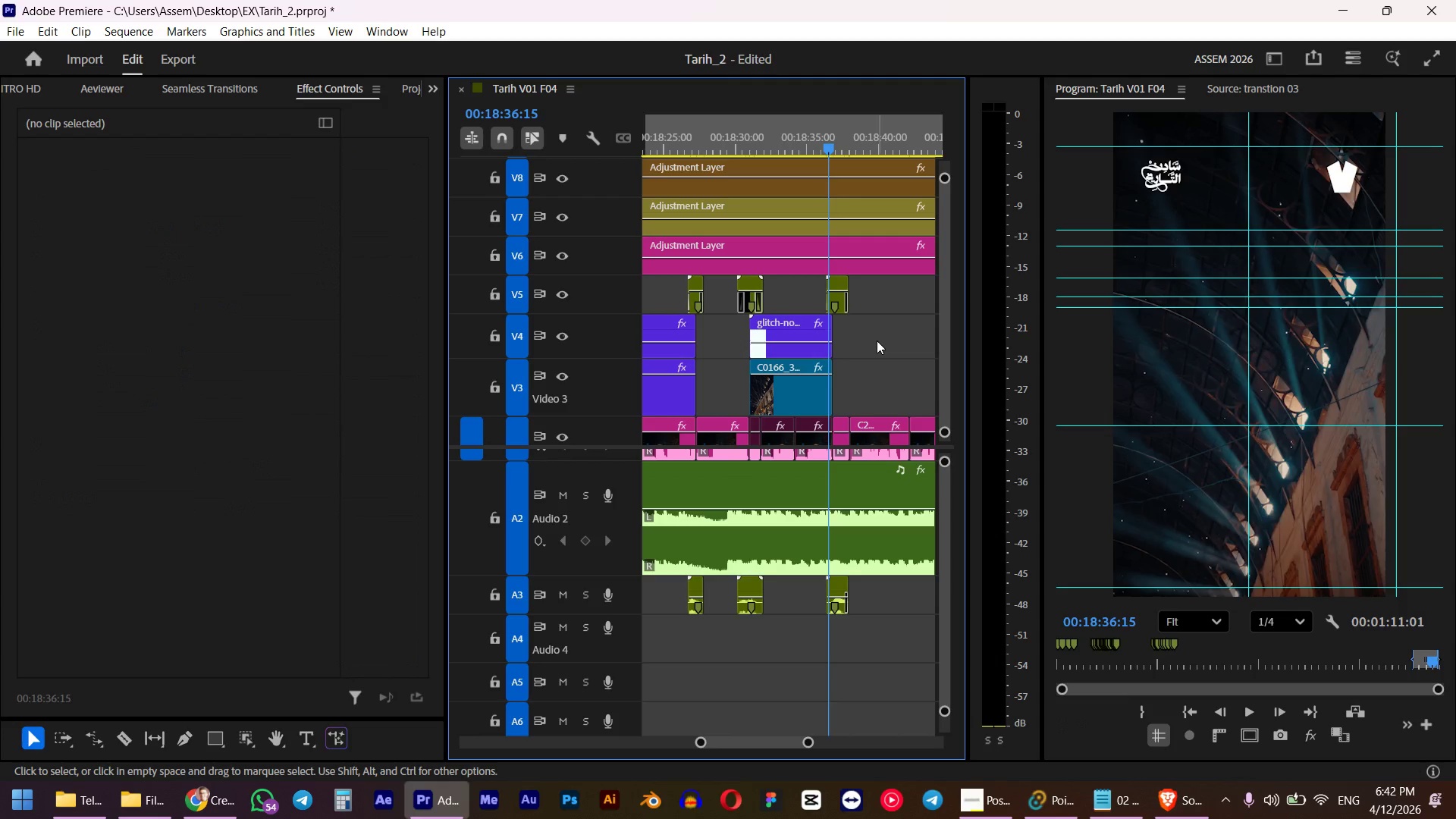 
hold_key(key=AltLeft, duration=0.81)
scroll: coordinate [797, 383], scroll_direction: down, amount: 5.0
 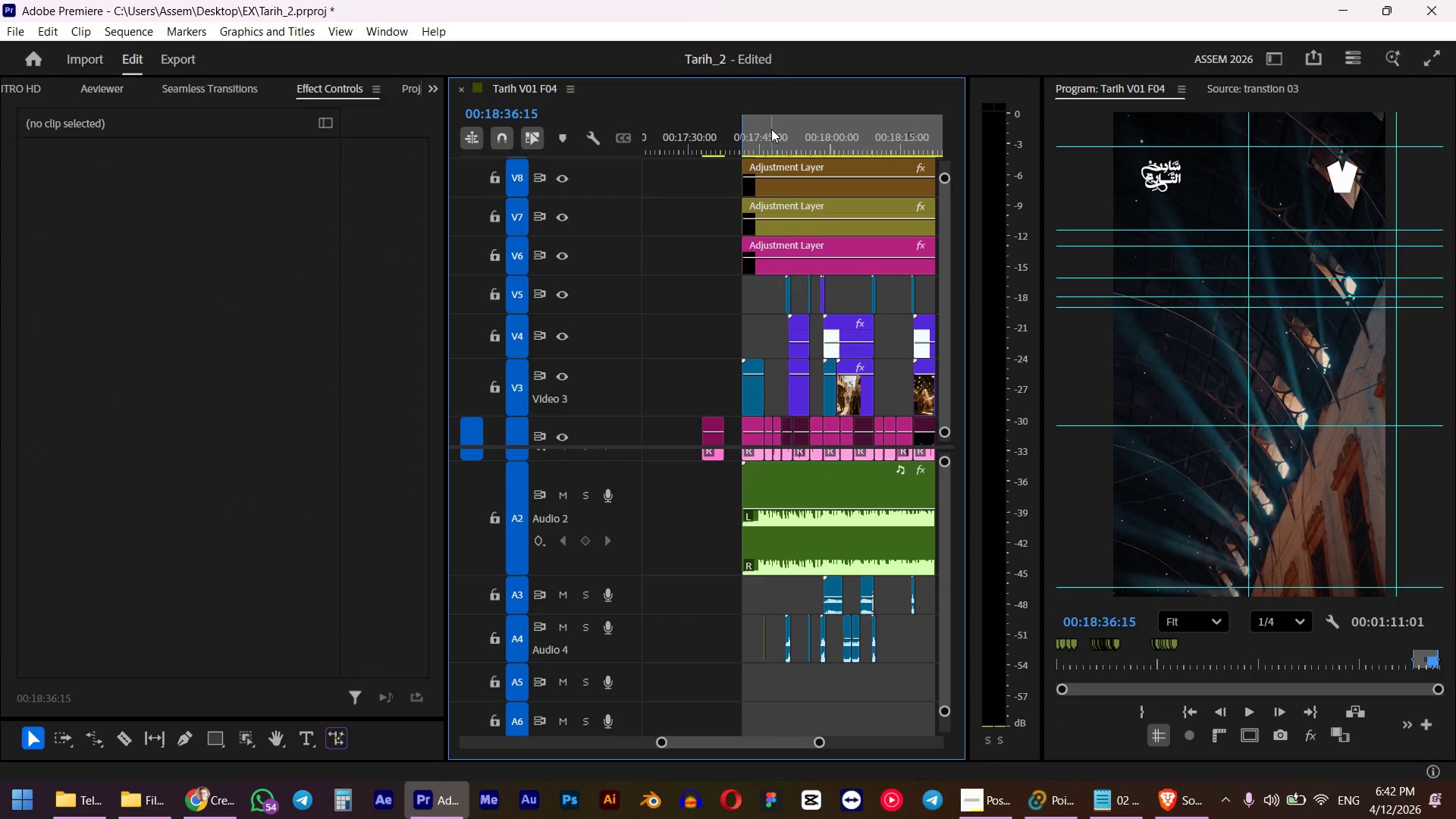 
left_click_drag(start_coordinate=[771, 129], to_coordinate=[739, 139])
 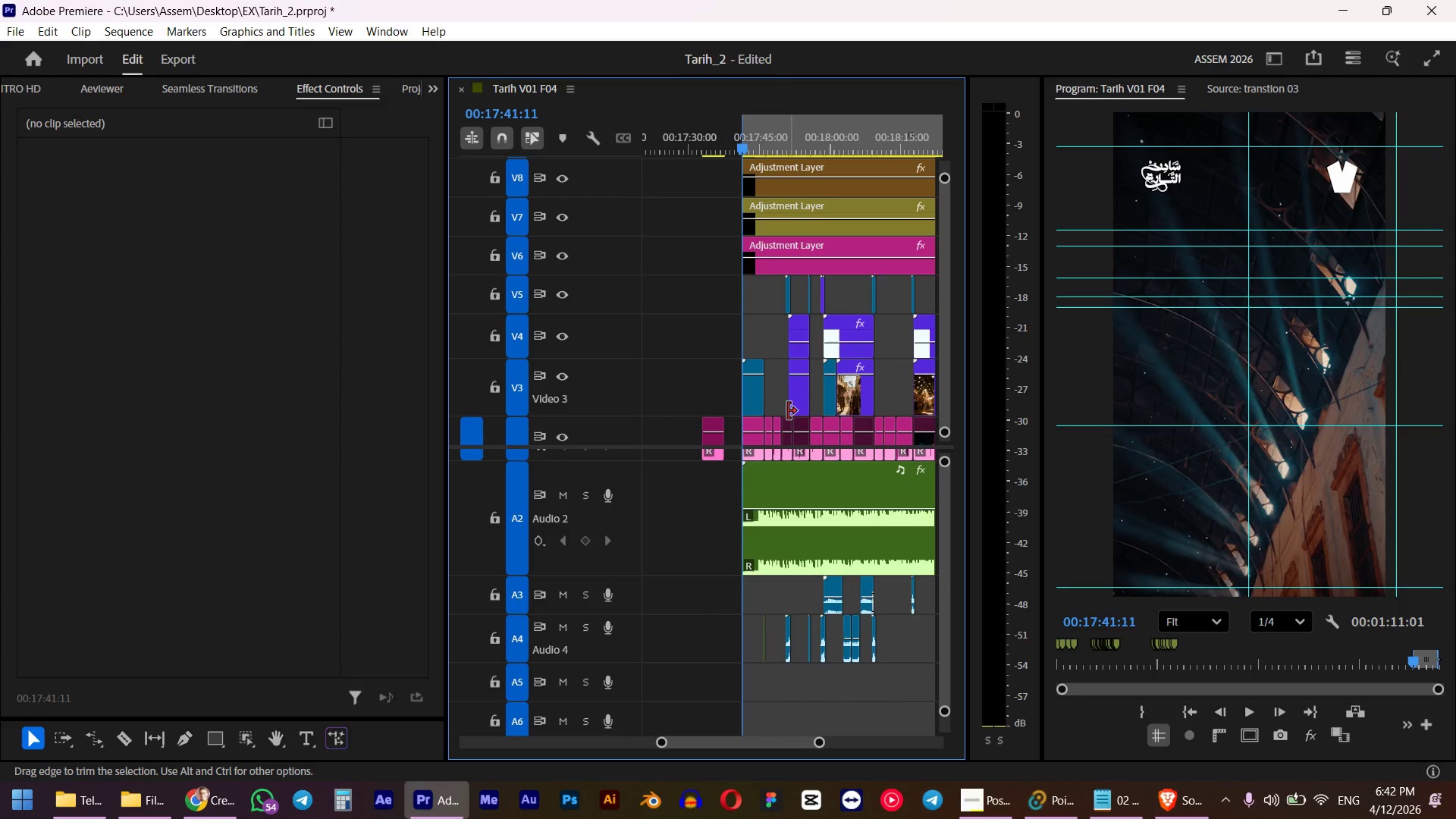 
hold_key(key=ShiftLeft, duration=0.56)
 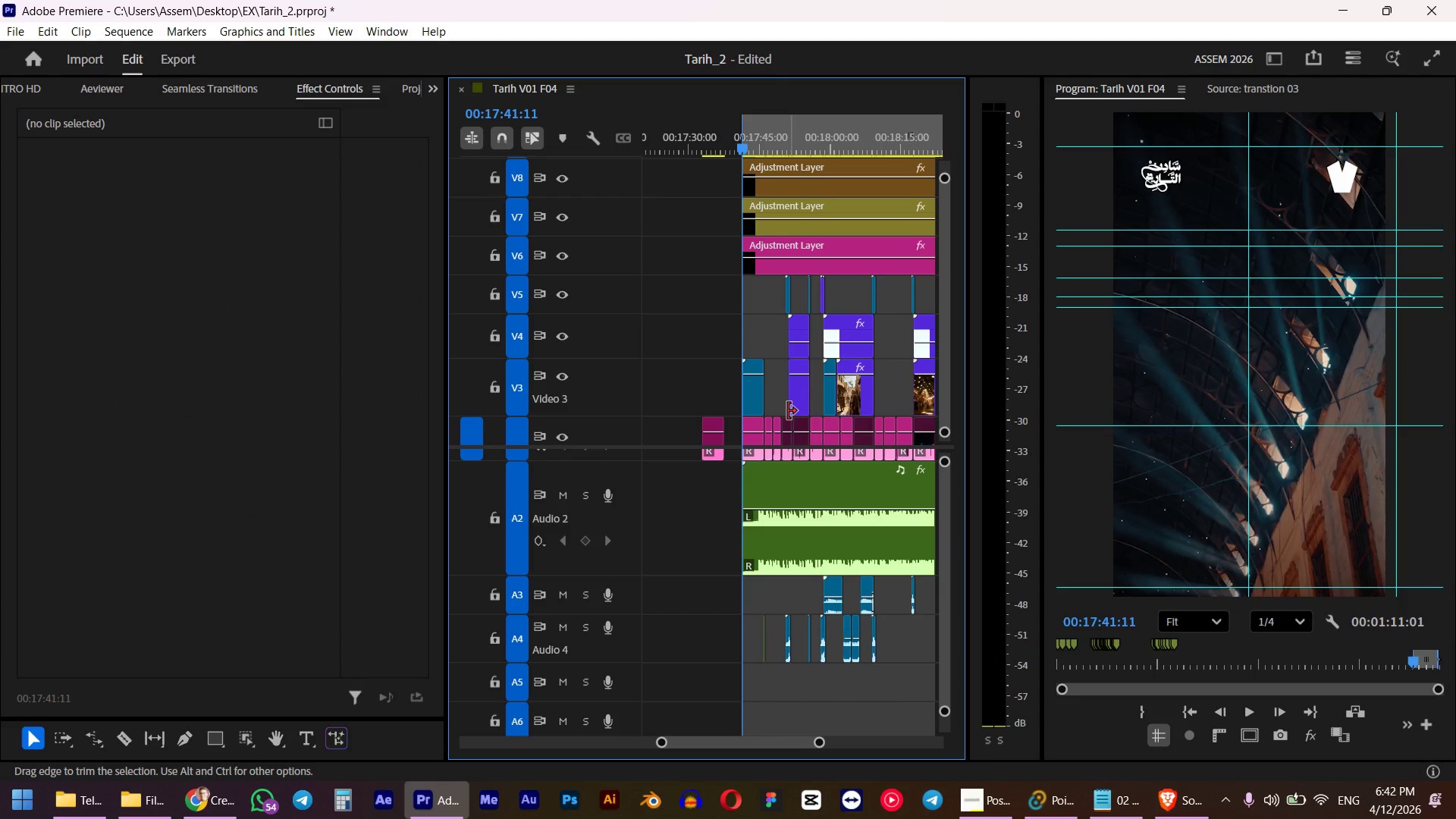 
key(Space)
 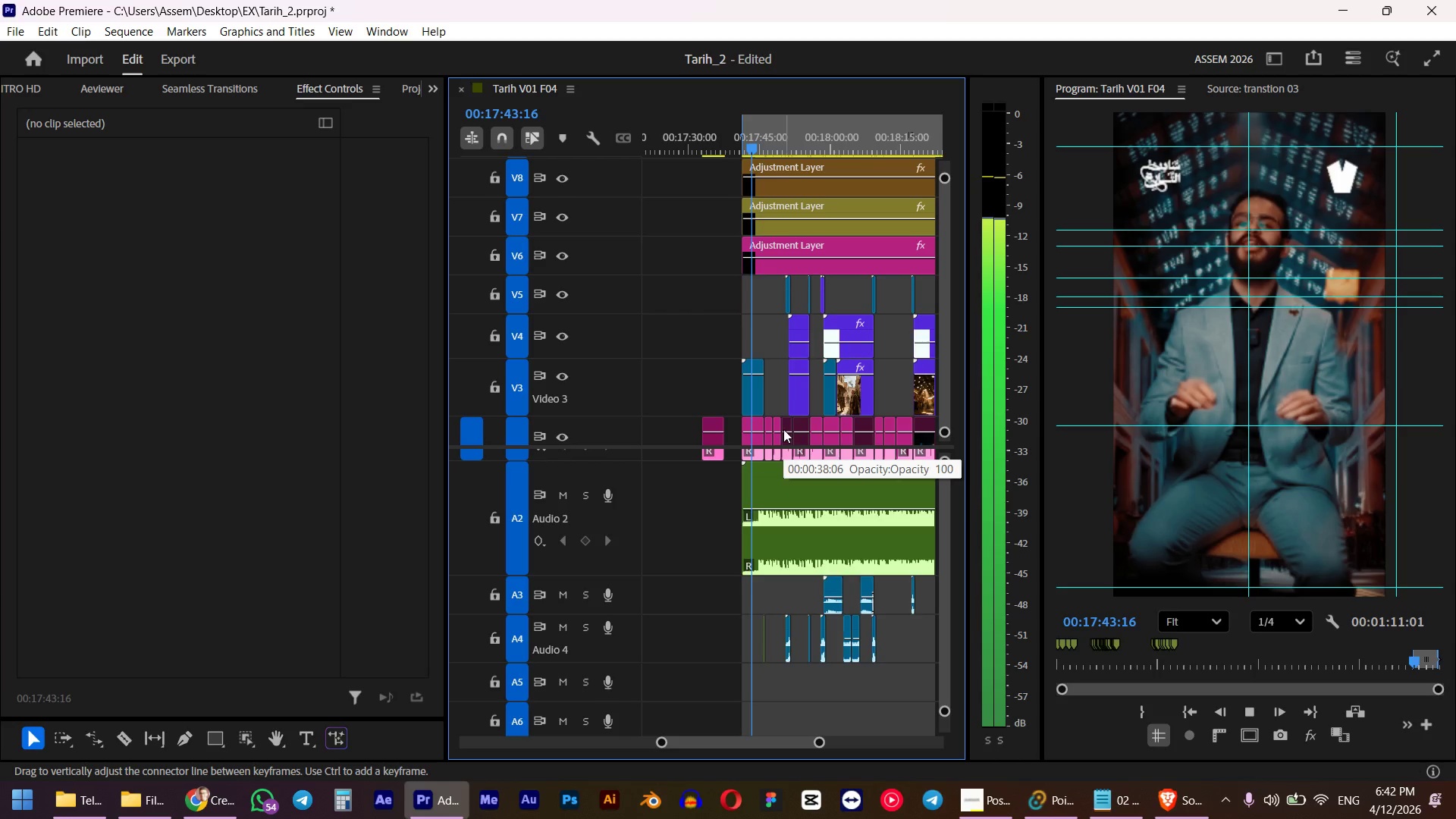 
wait(7.34)
 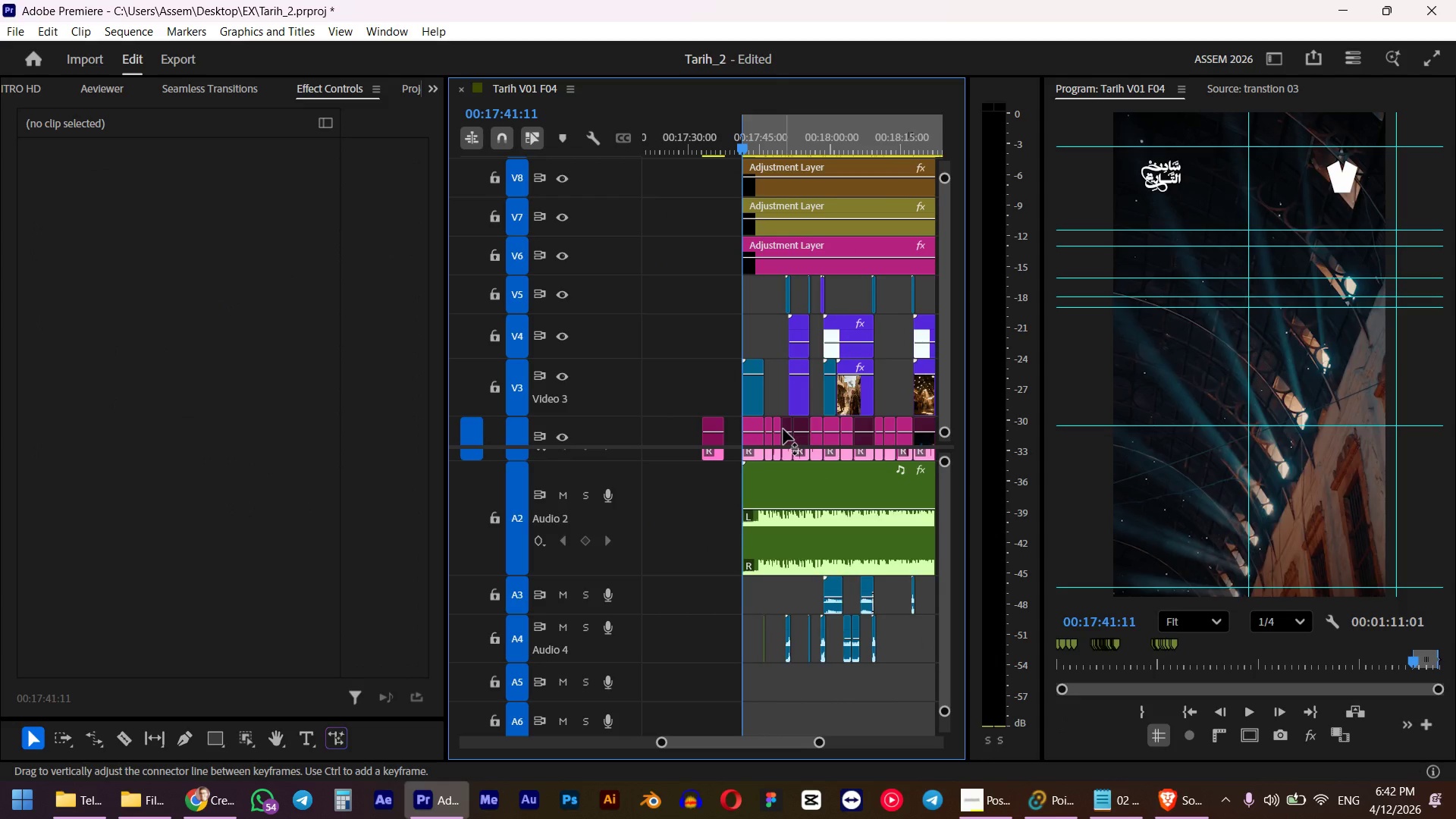 
key(Space)
 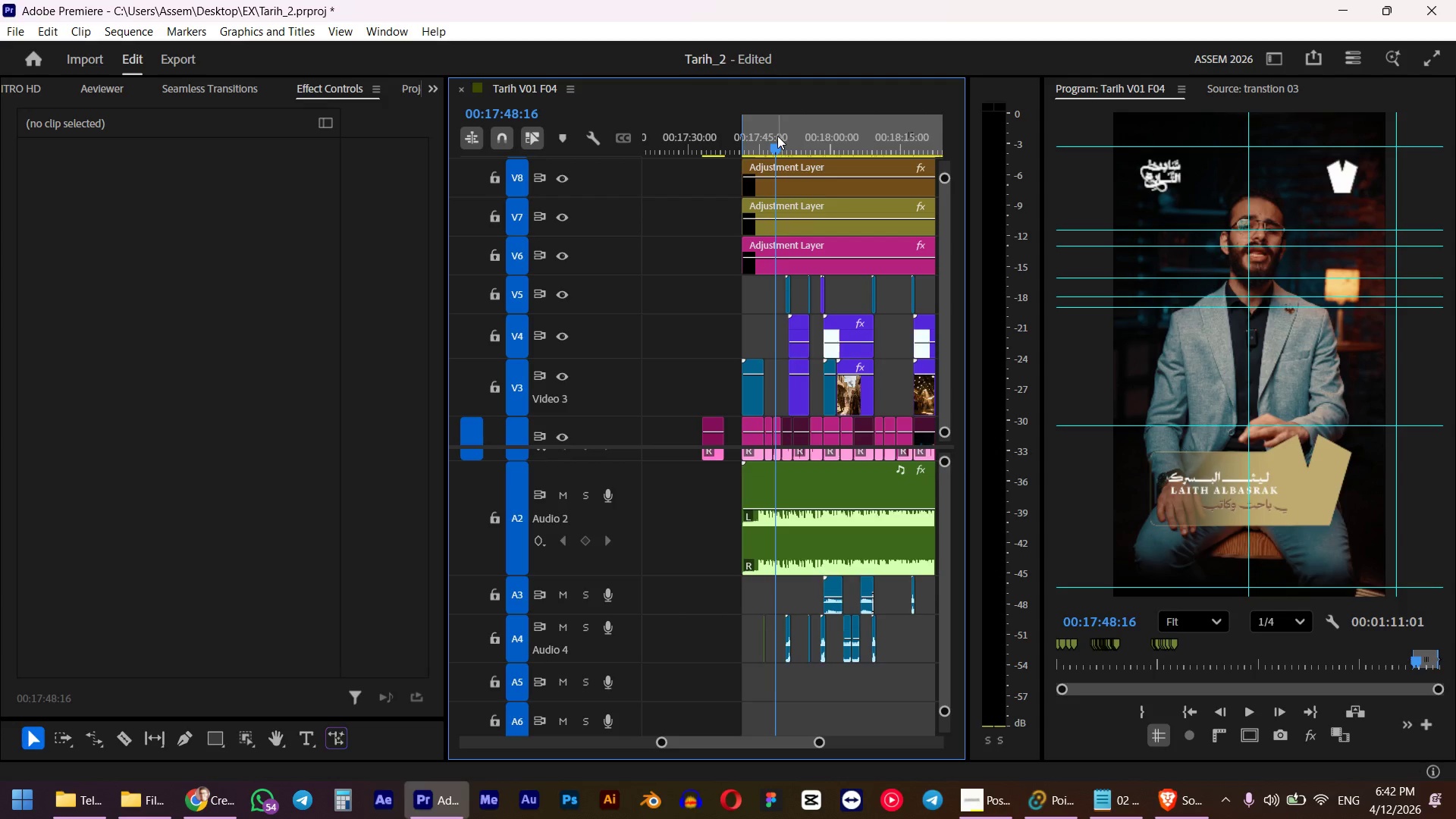 
left_click_drag(start_coordinate=[777, 136], to_coordinate=[742, 142])
 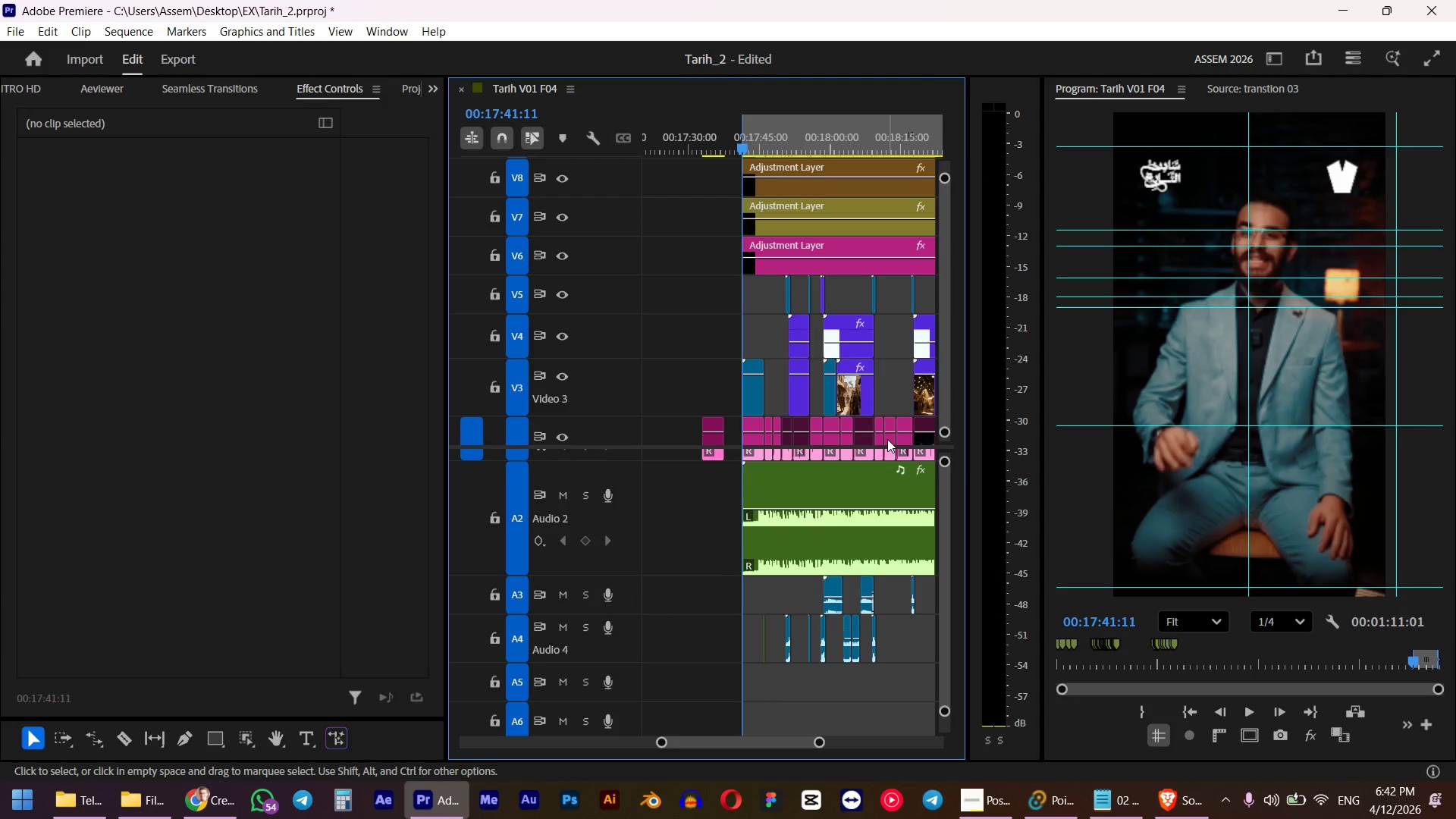 
hold_key(key=ShiftLeft, duration=1.09)
 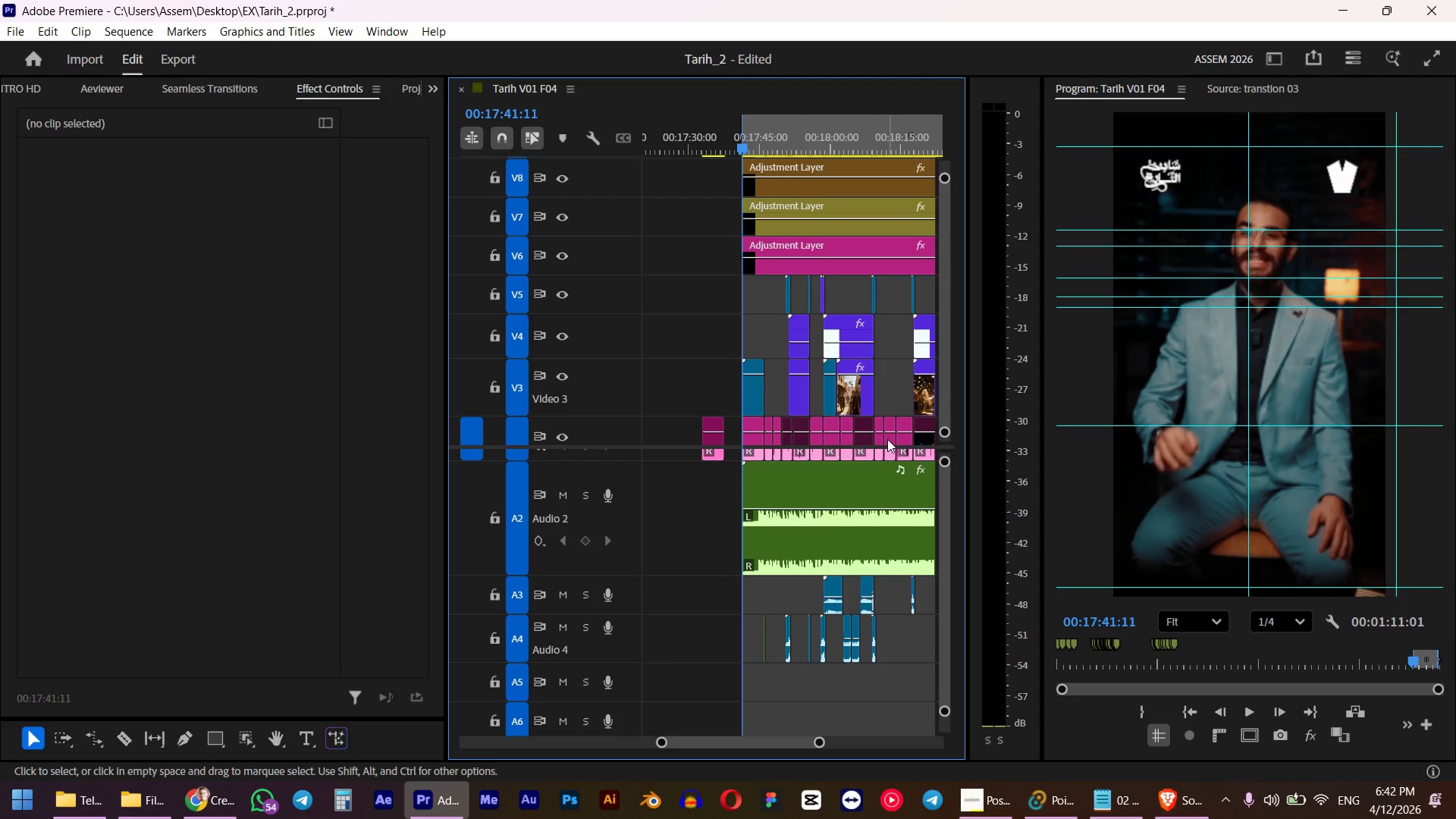 
scroll: coordinate [832, 441], scroll_direction: down, amount: 4.0
 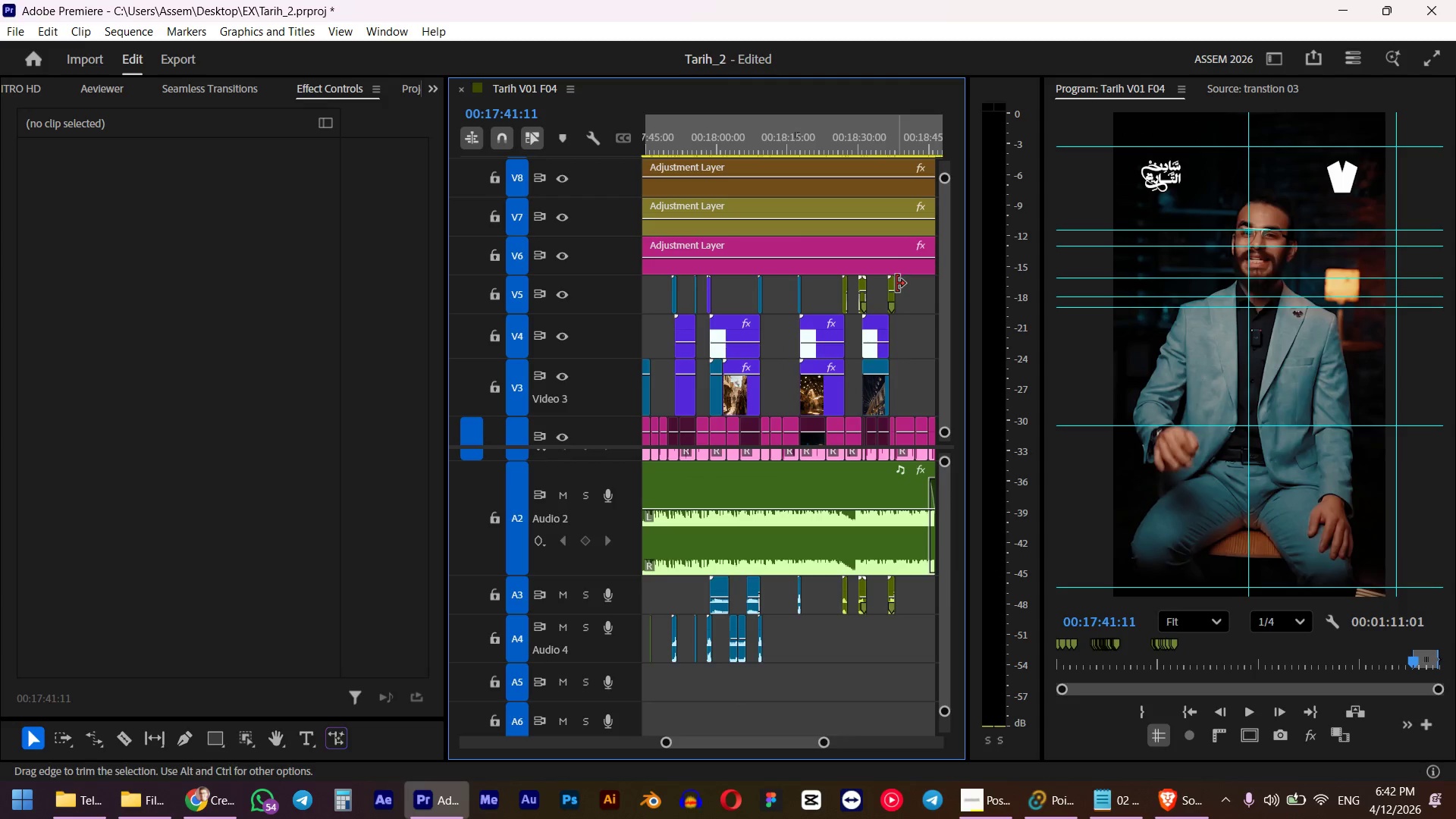 
left_click([895, 287])
 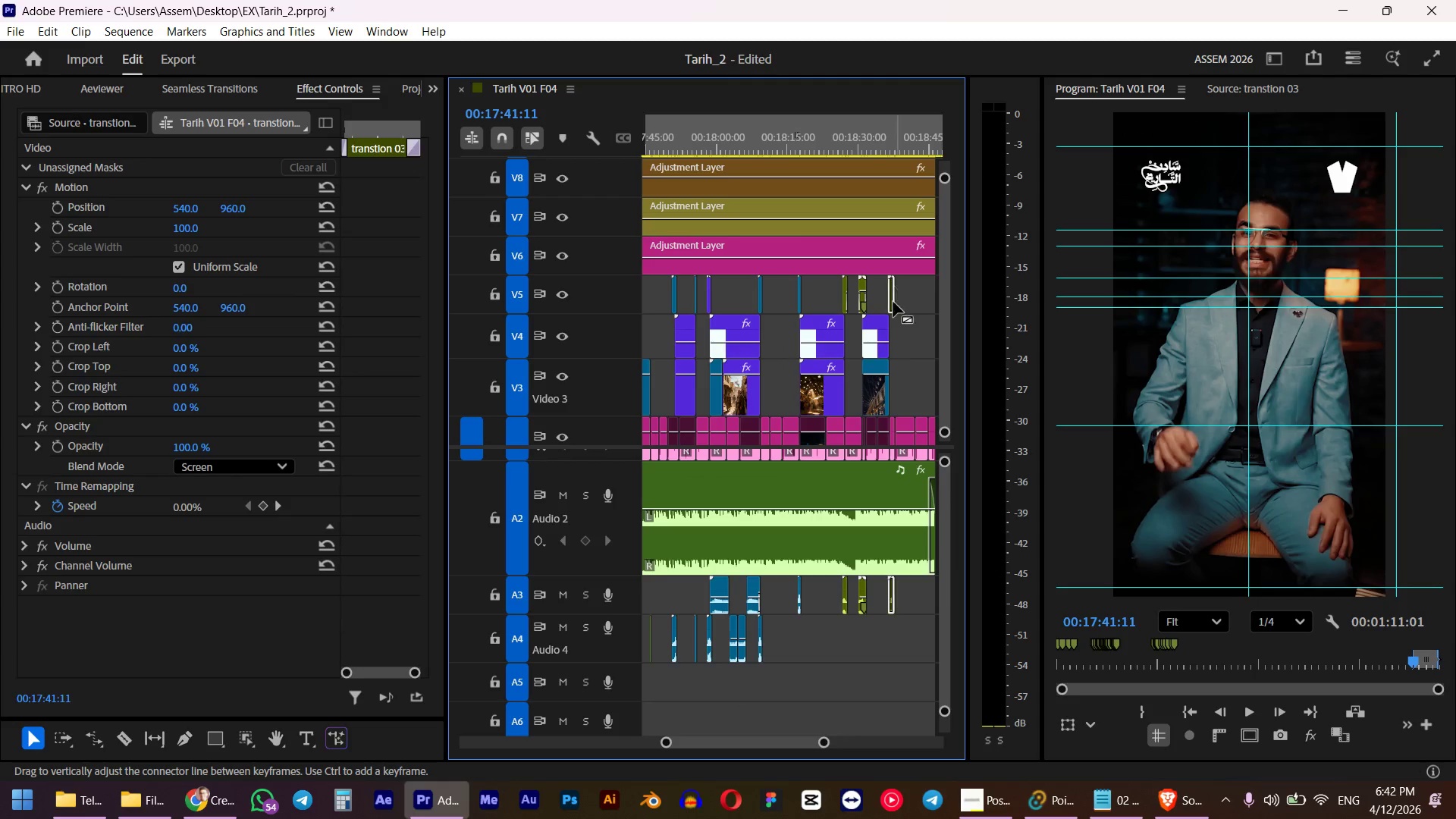 
key(Control+C)
 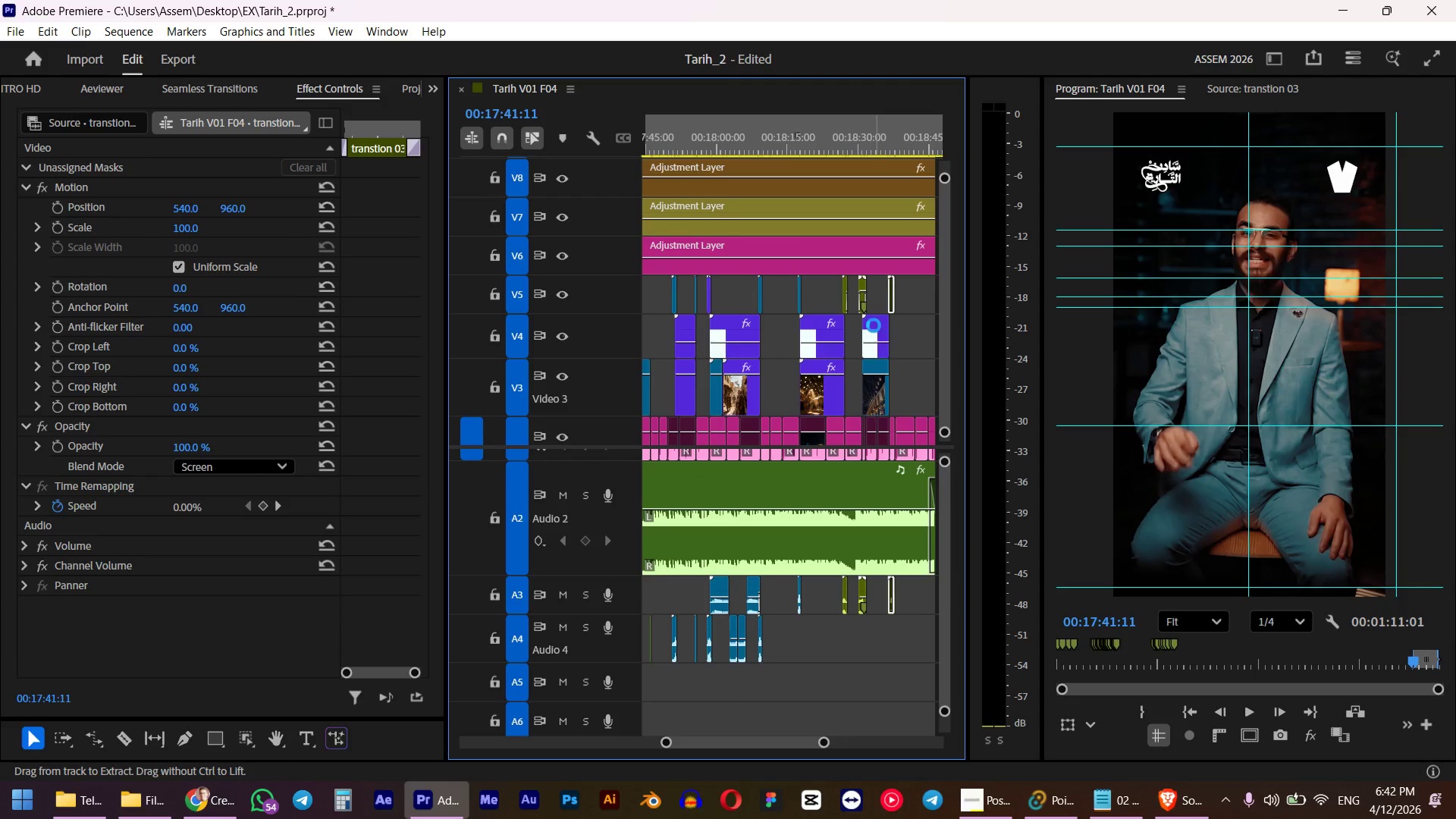 
key(Control+V)
 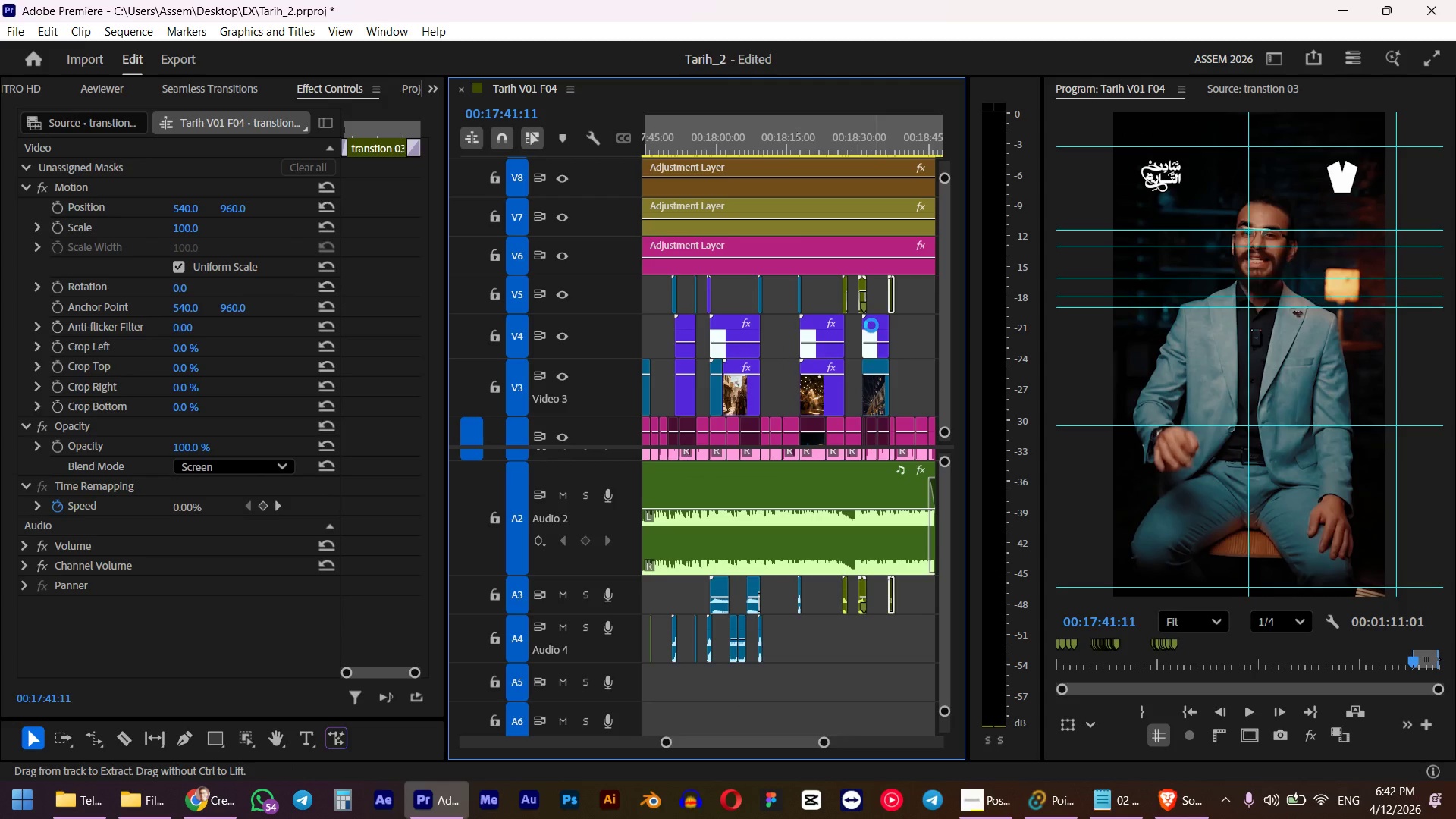 
hold_key(key=AltLeft, duration=1.67)
scroll: coordinate [795, 385], scroll_direction: up, amount: 14.0
 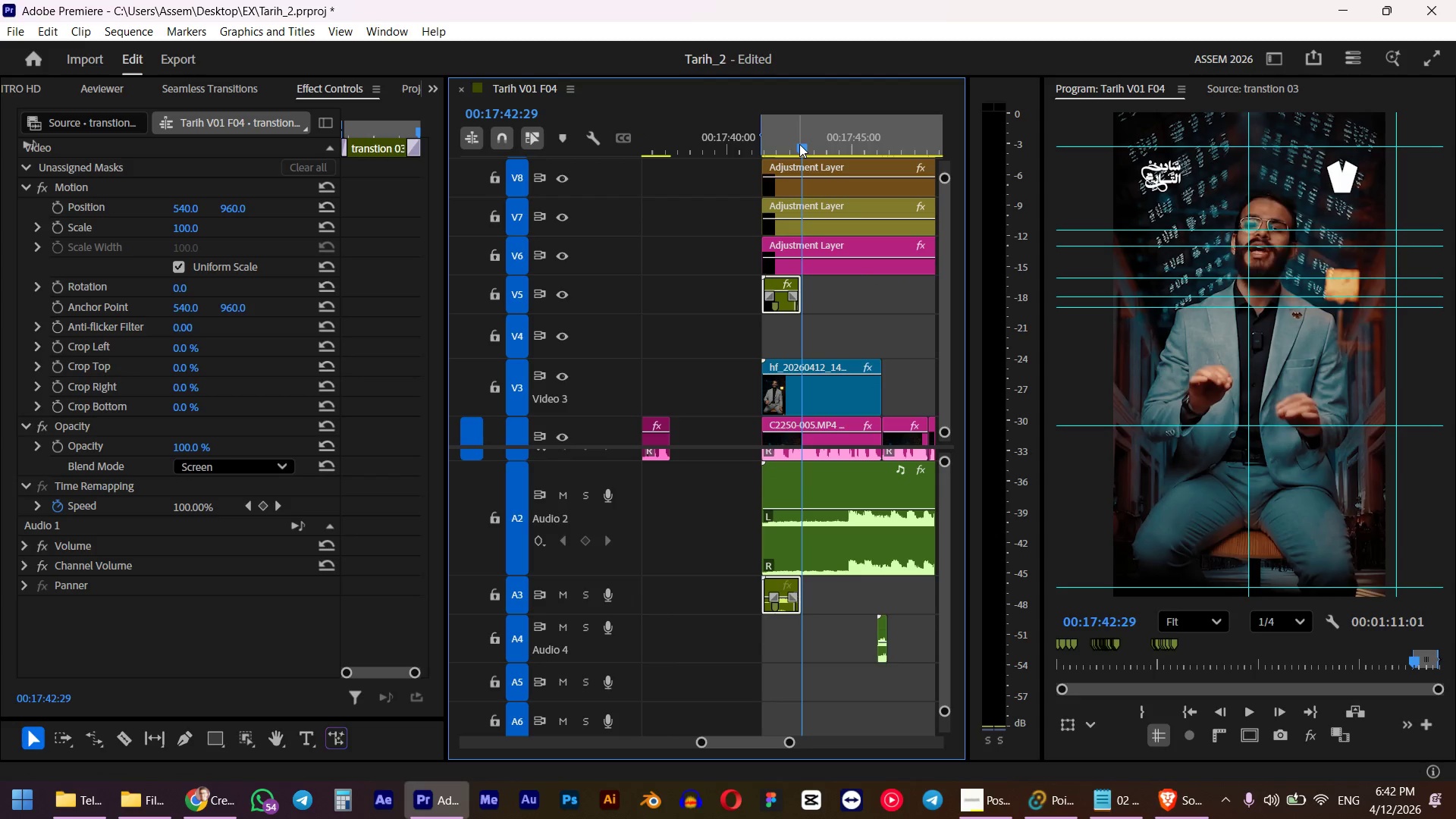 
left_click_drag(start_coordinate=[794, 136], to_coordinate=[757, 143])
 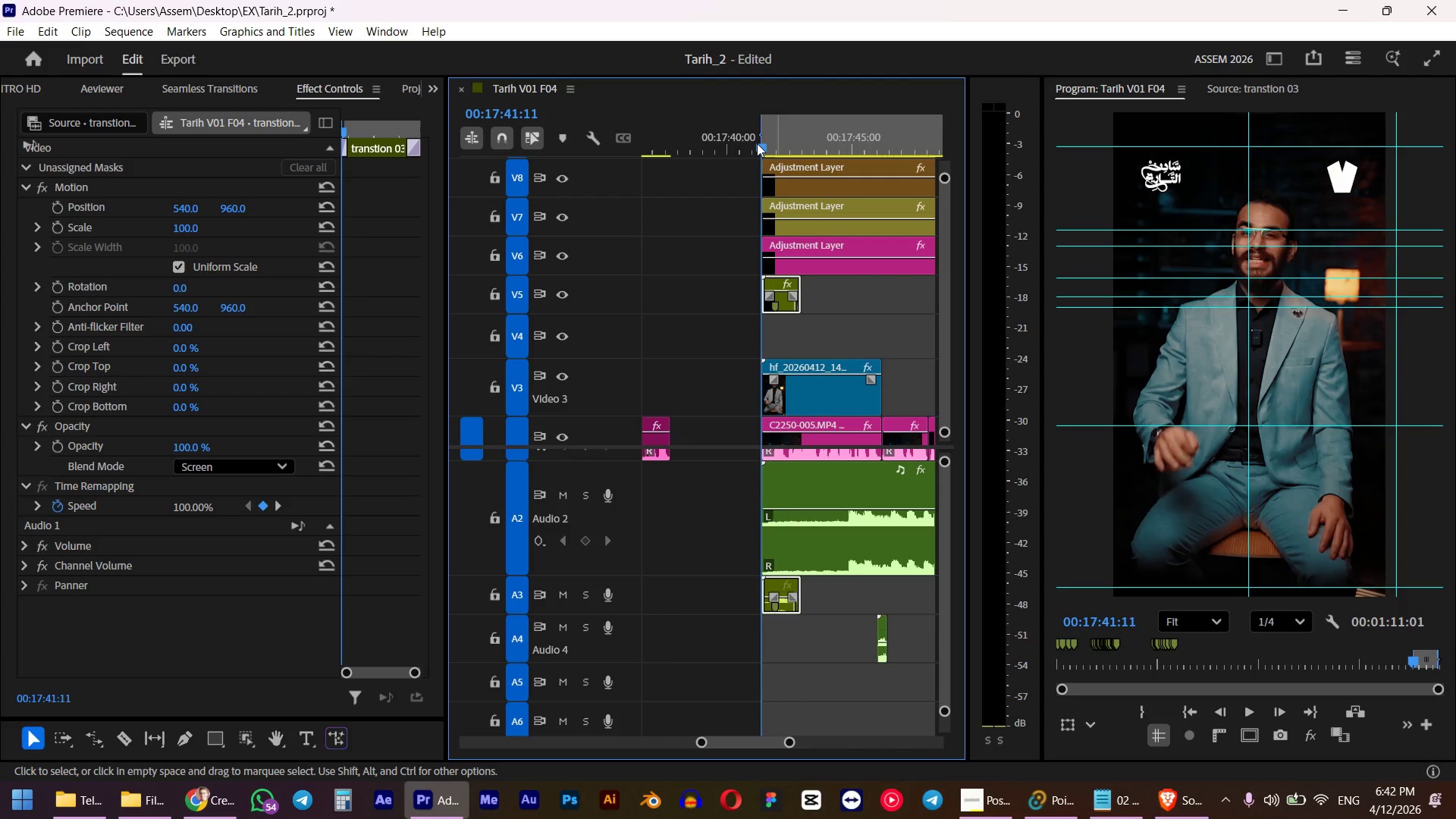 
hold_key(key=ShiftLeft, duration=1.39)
 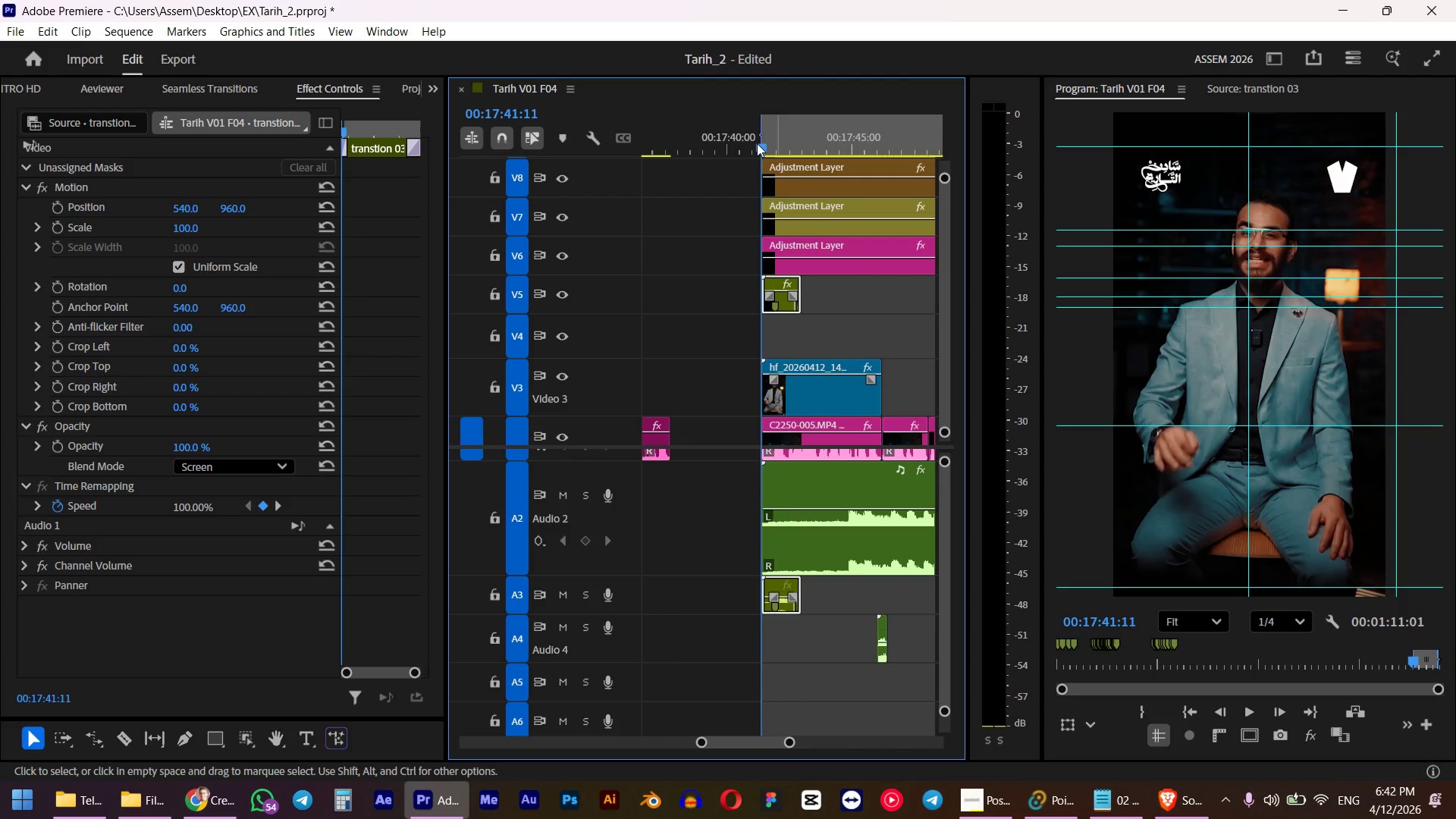 
key(Space)
 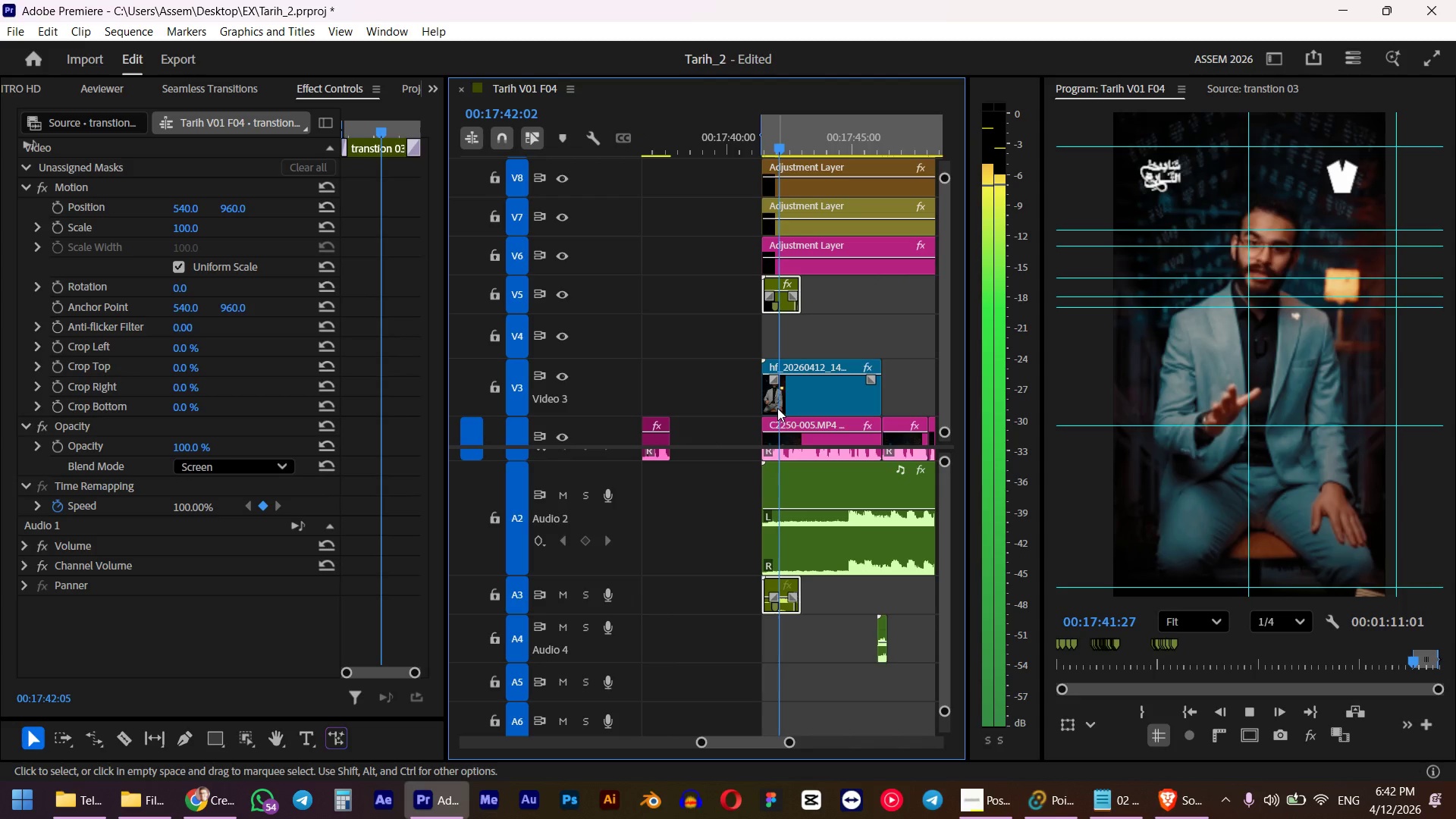 
key(Space)
 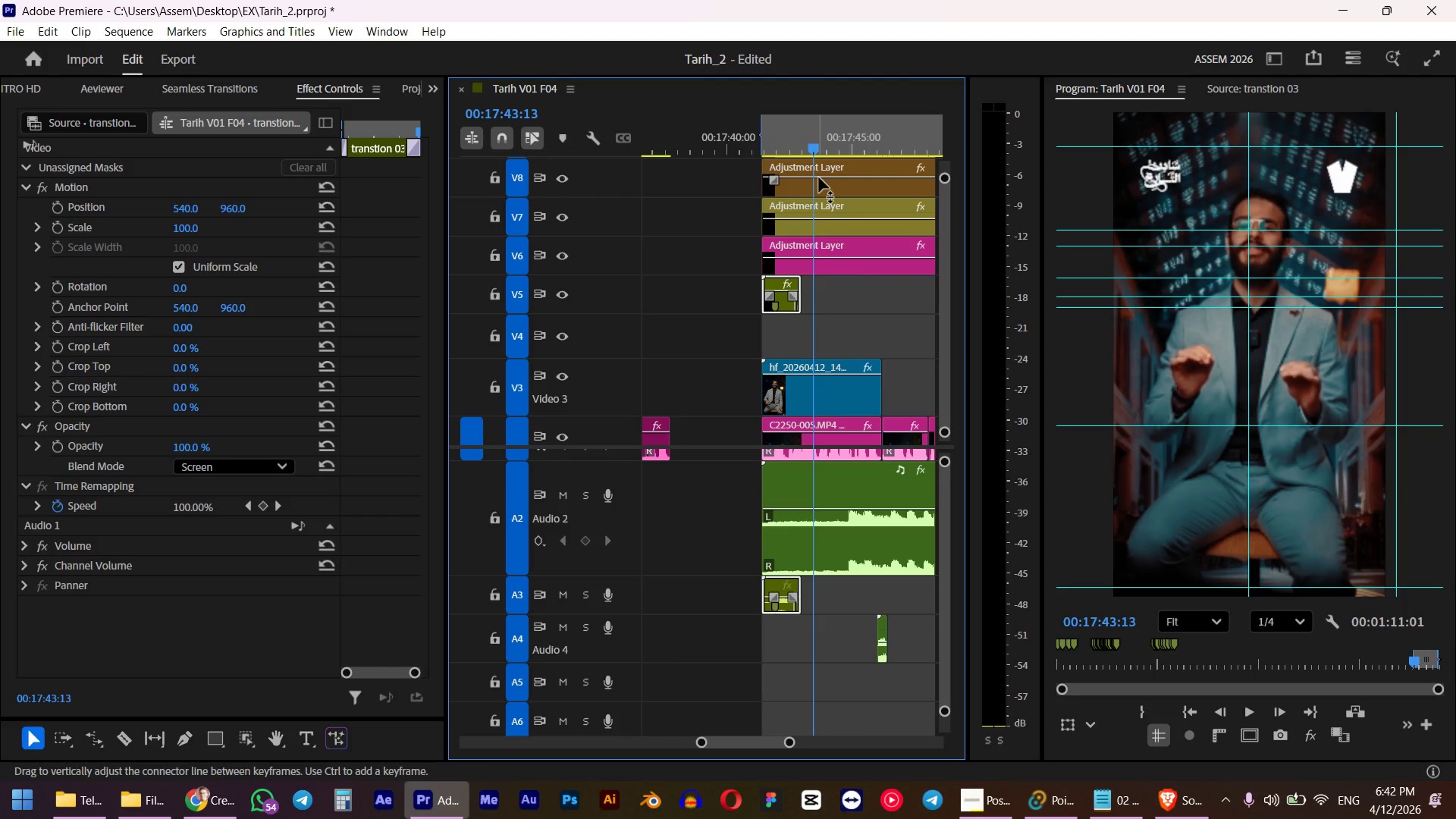 
left_click_drag(start_coordinate=[807, 140], to_coordinate=[762, 143])
 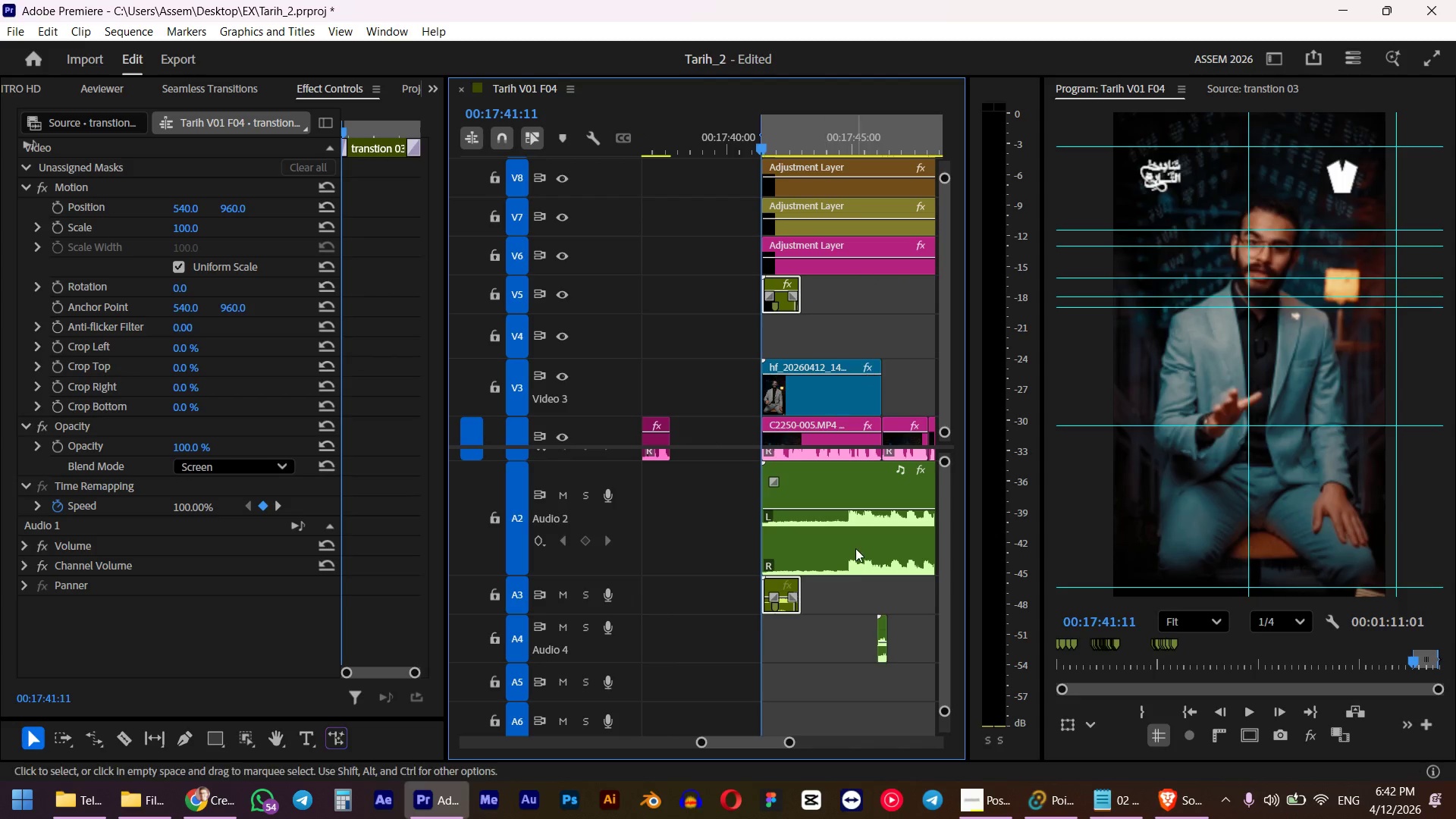 
hold_key(key=ShiftLeft, duration=1.05)
 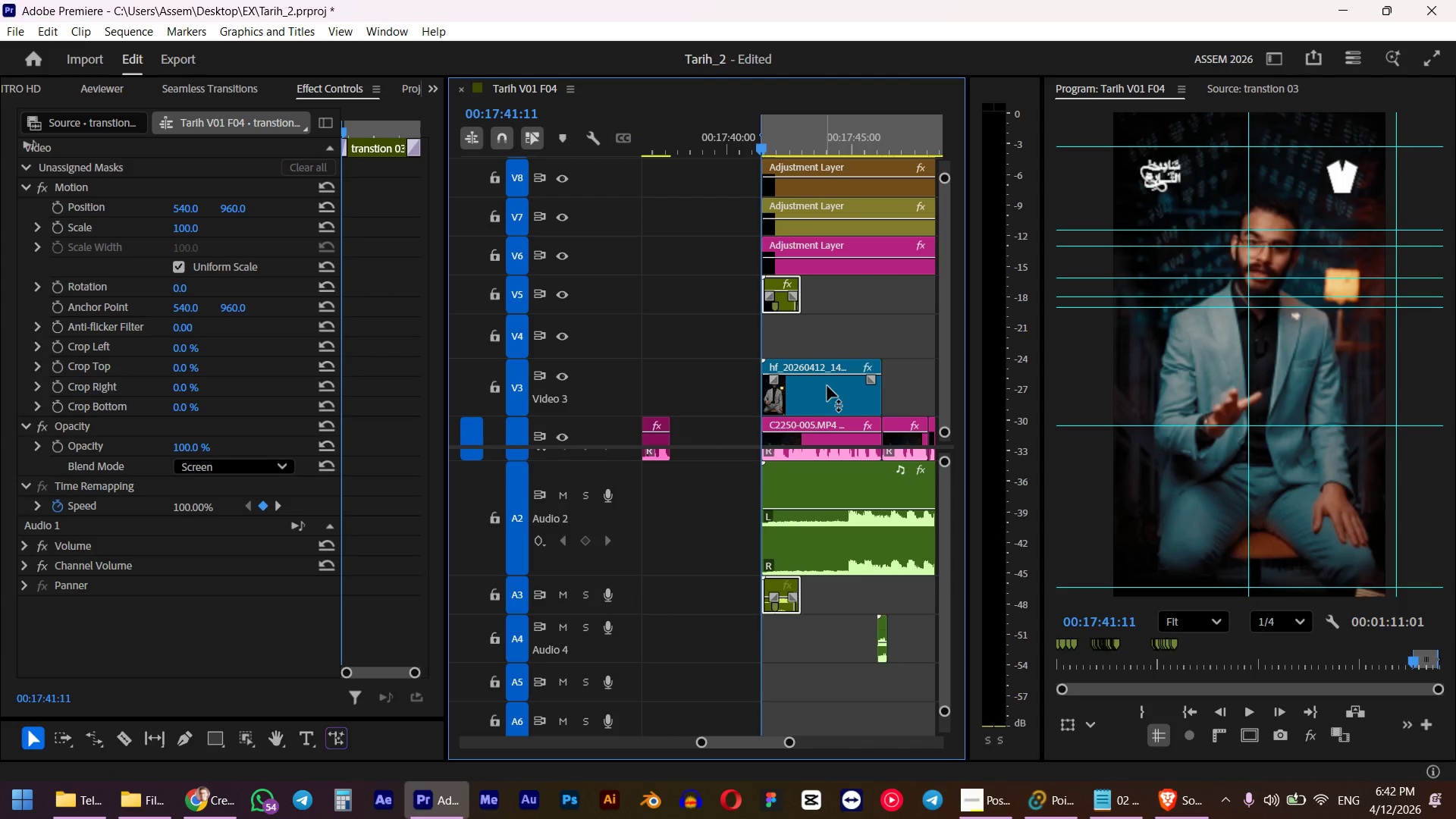 
key(Space)
 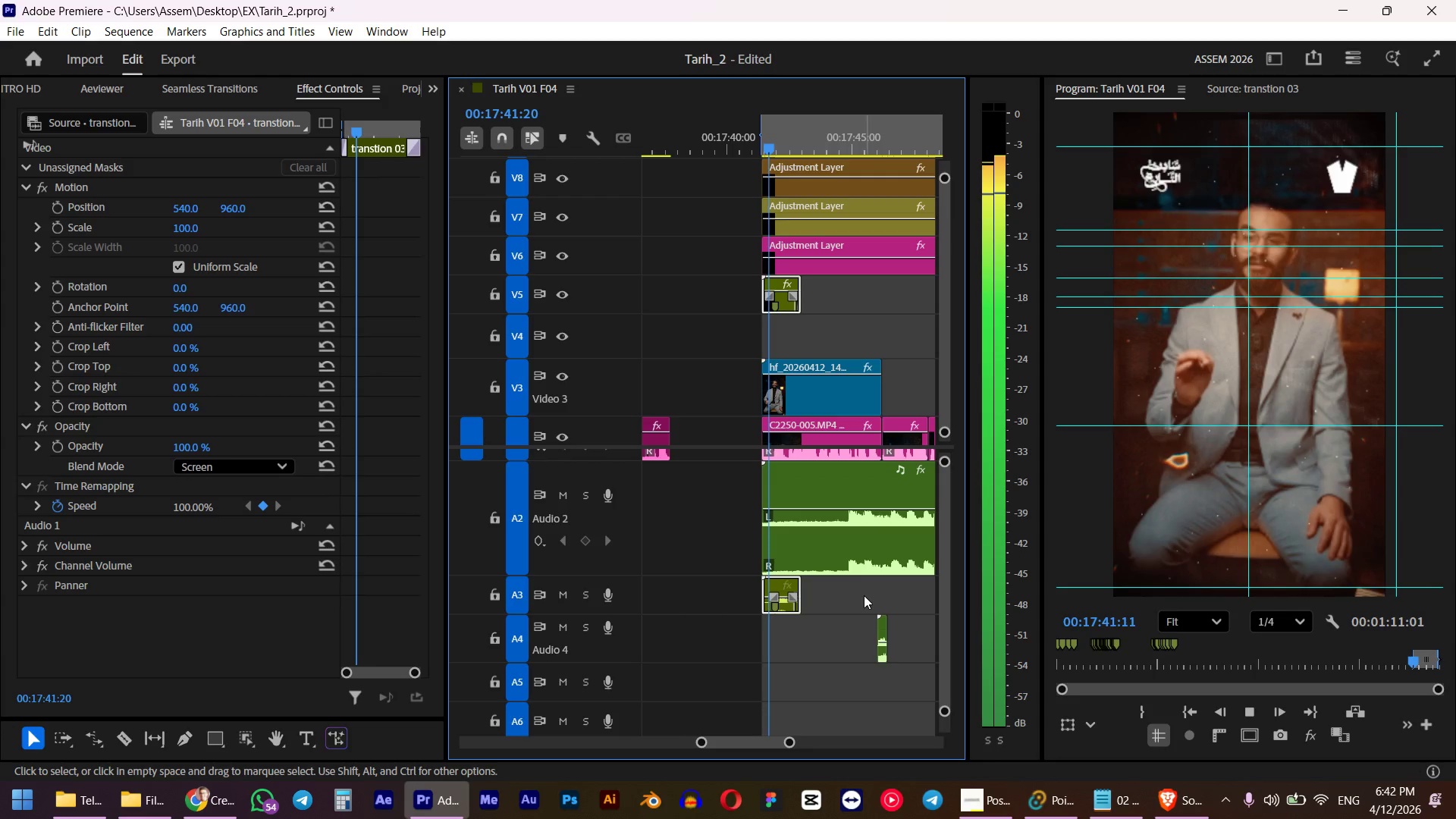 
key(Space)
 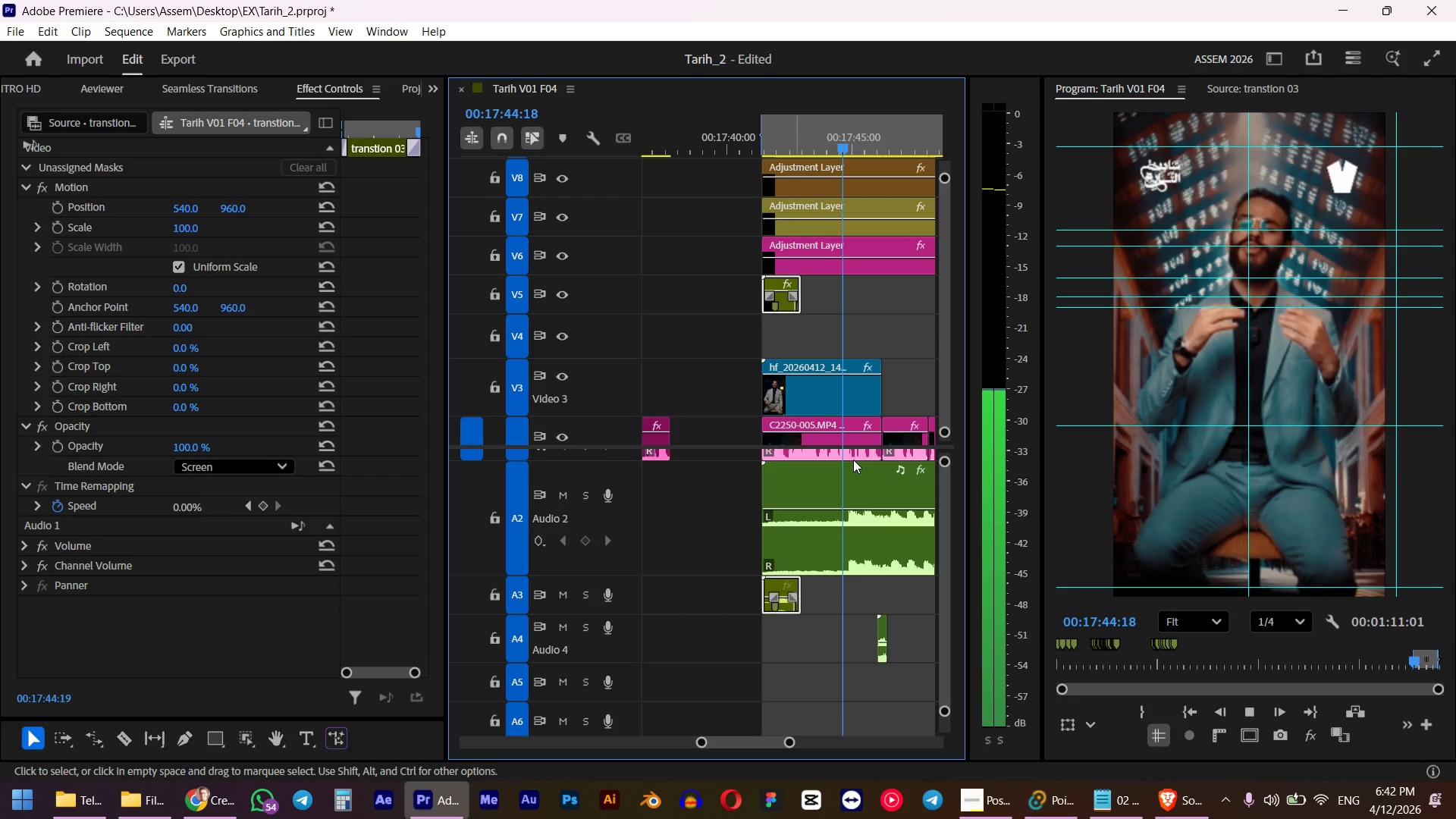 
hold_key(key=AltLeft, duration=0.86)
scroll: coordinate [786, 300], scroll_direction: up, amount: 10.0
 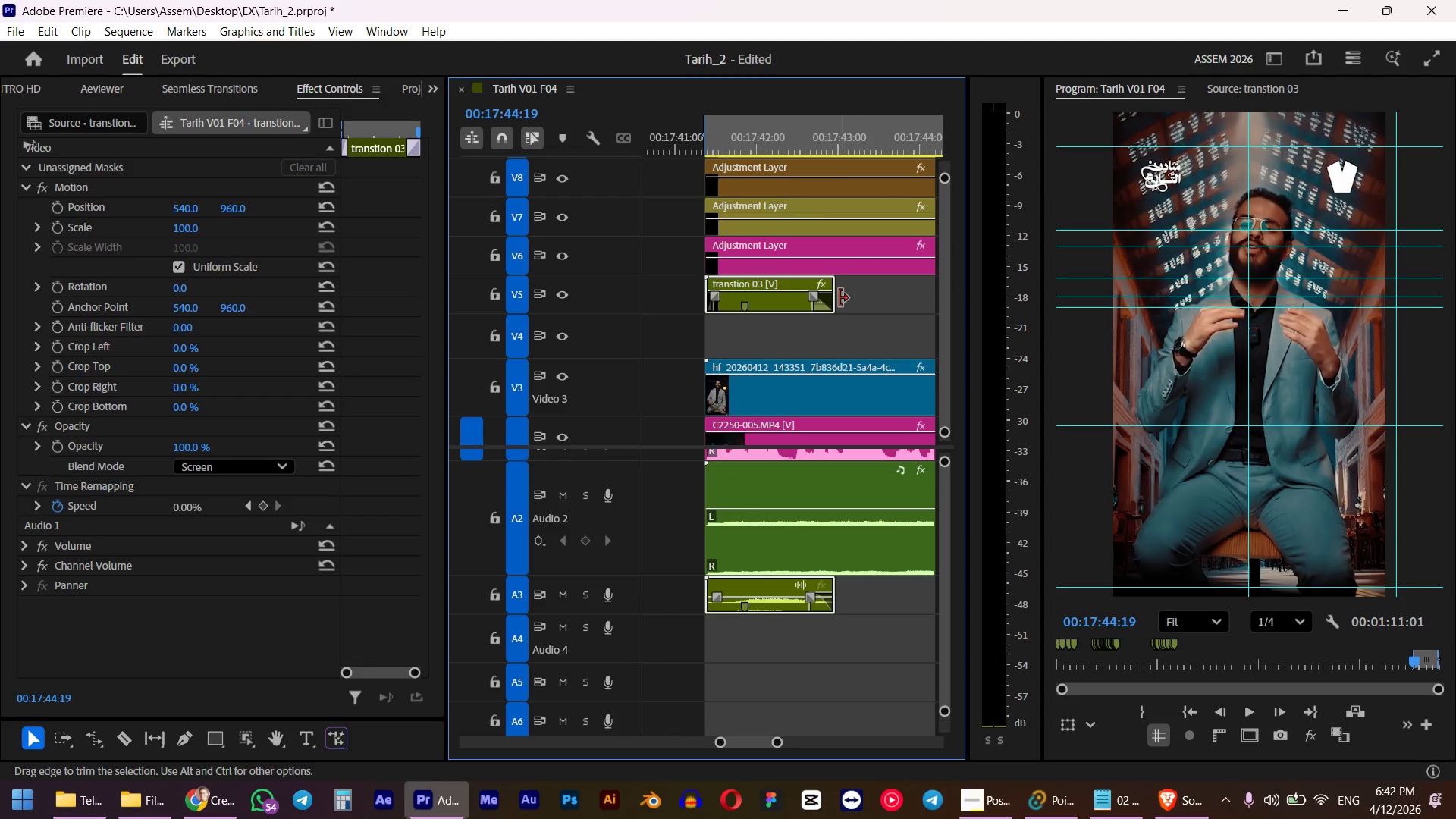 
left_click_drag(start_coordinate=[839, 298], to_coordinate=[896, 284])
 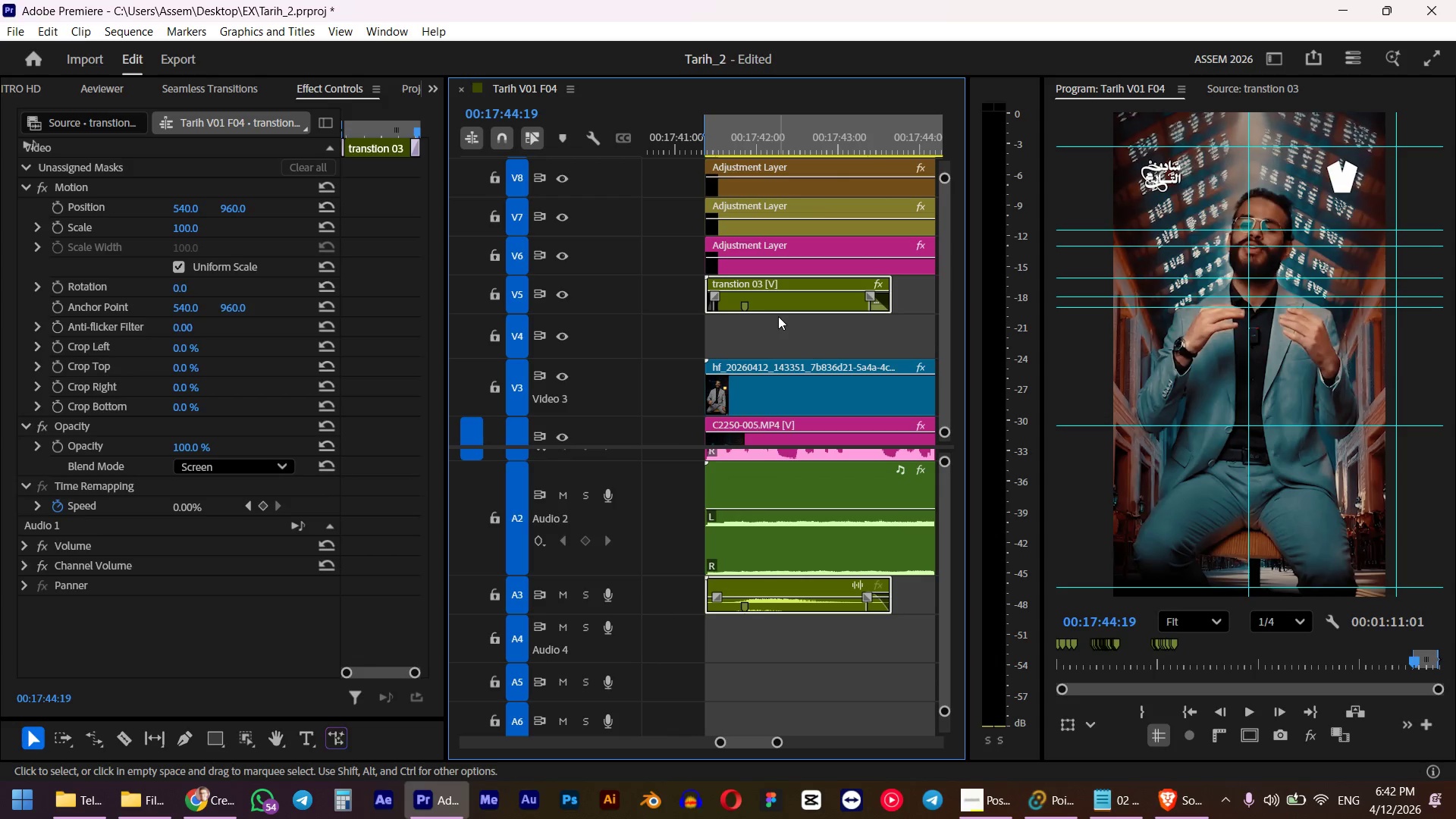 
left_click_drag(start_coordinate=[780, 310], to_coordinate=[827, 306])
 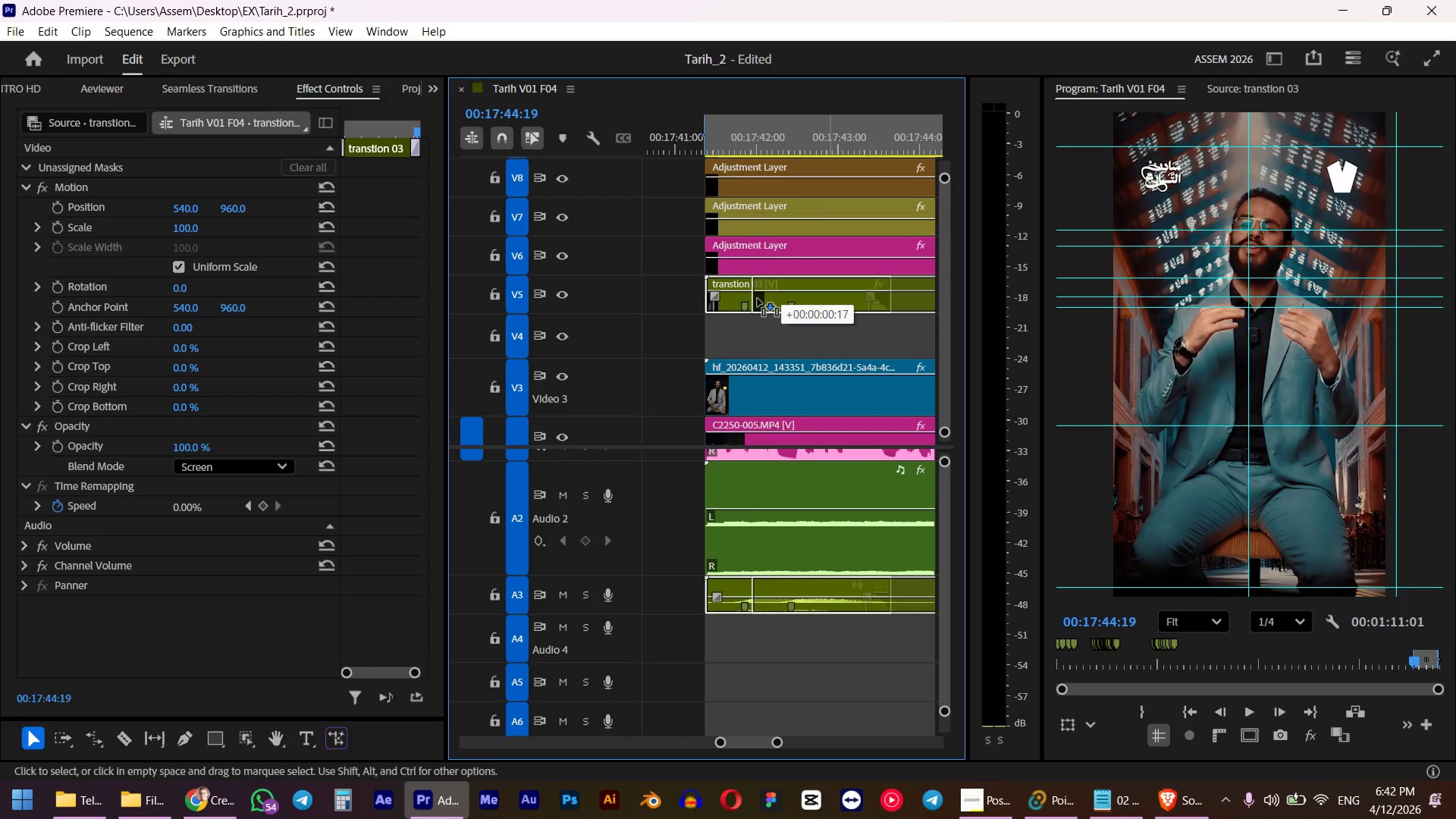 
left_click_drag(start_coordinate=[754, 306], to_coordinate=[701, 293])
 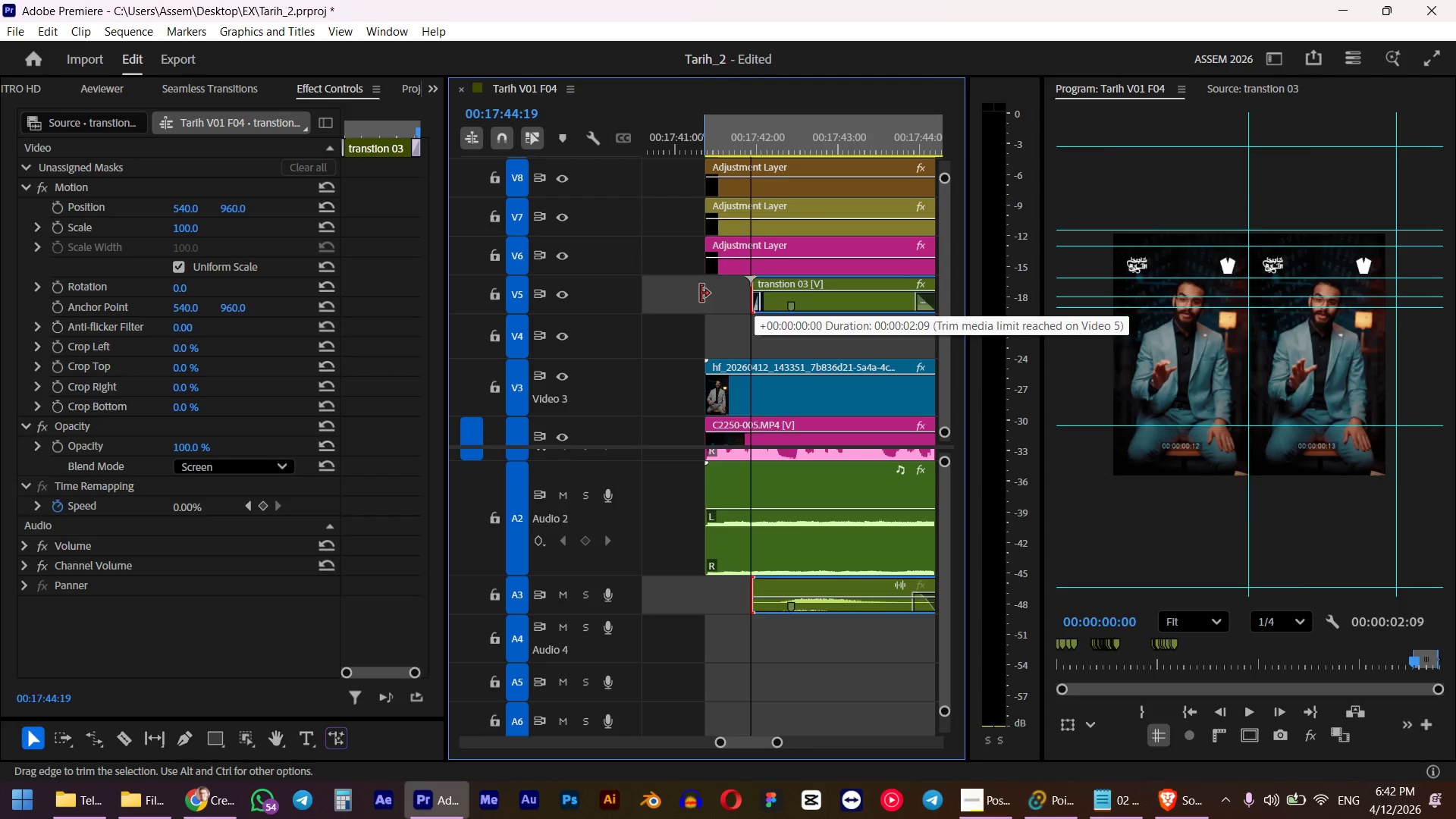 
left_click_drag(start_coordinate=[831, 308], to_coordinate=[780, 306])
 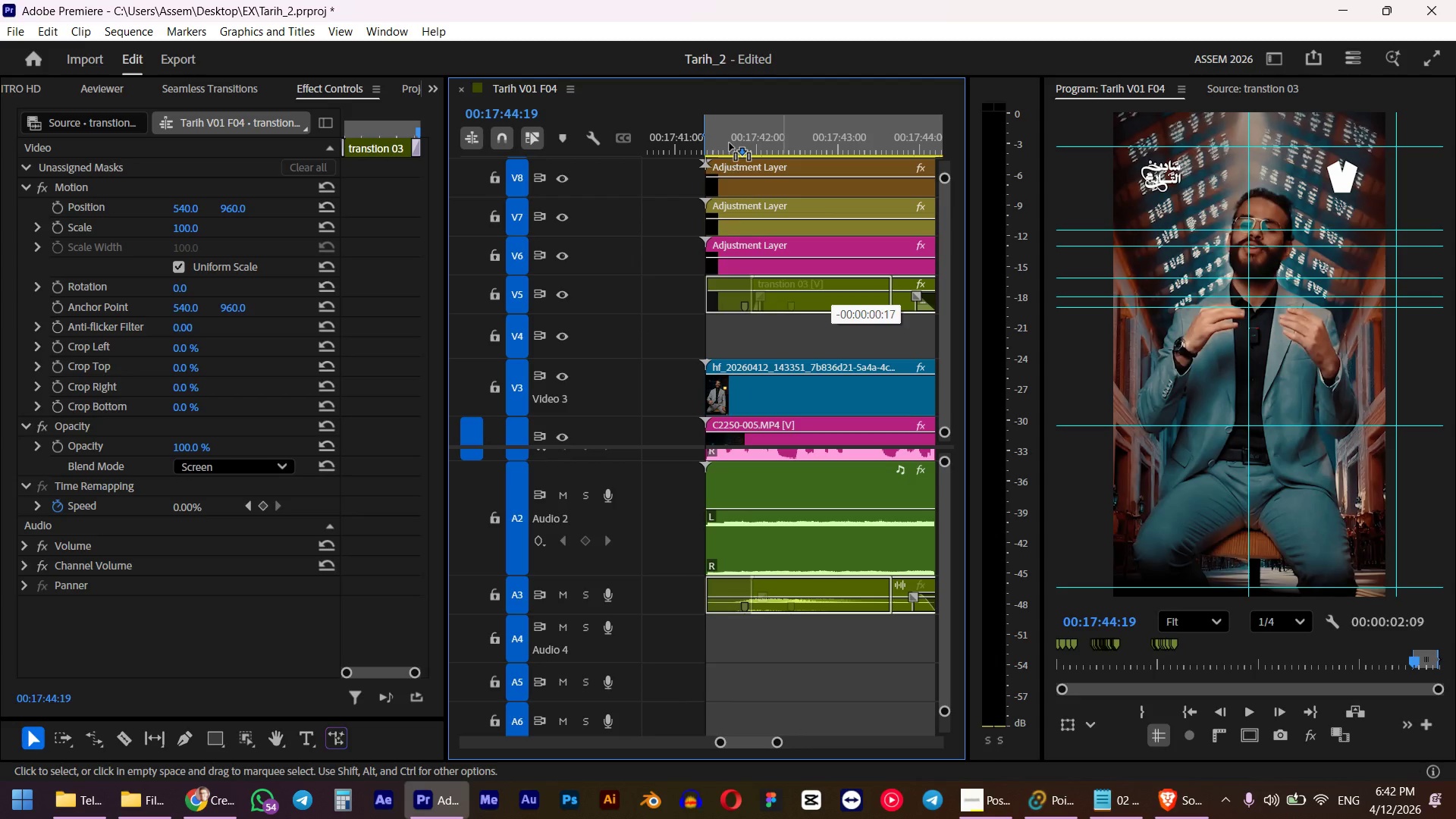 
key(V)
 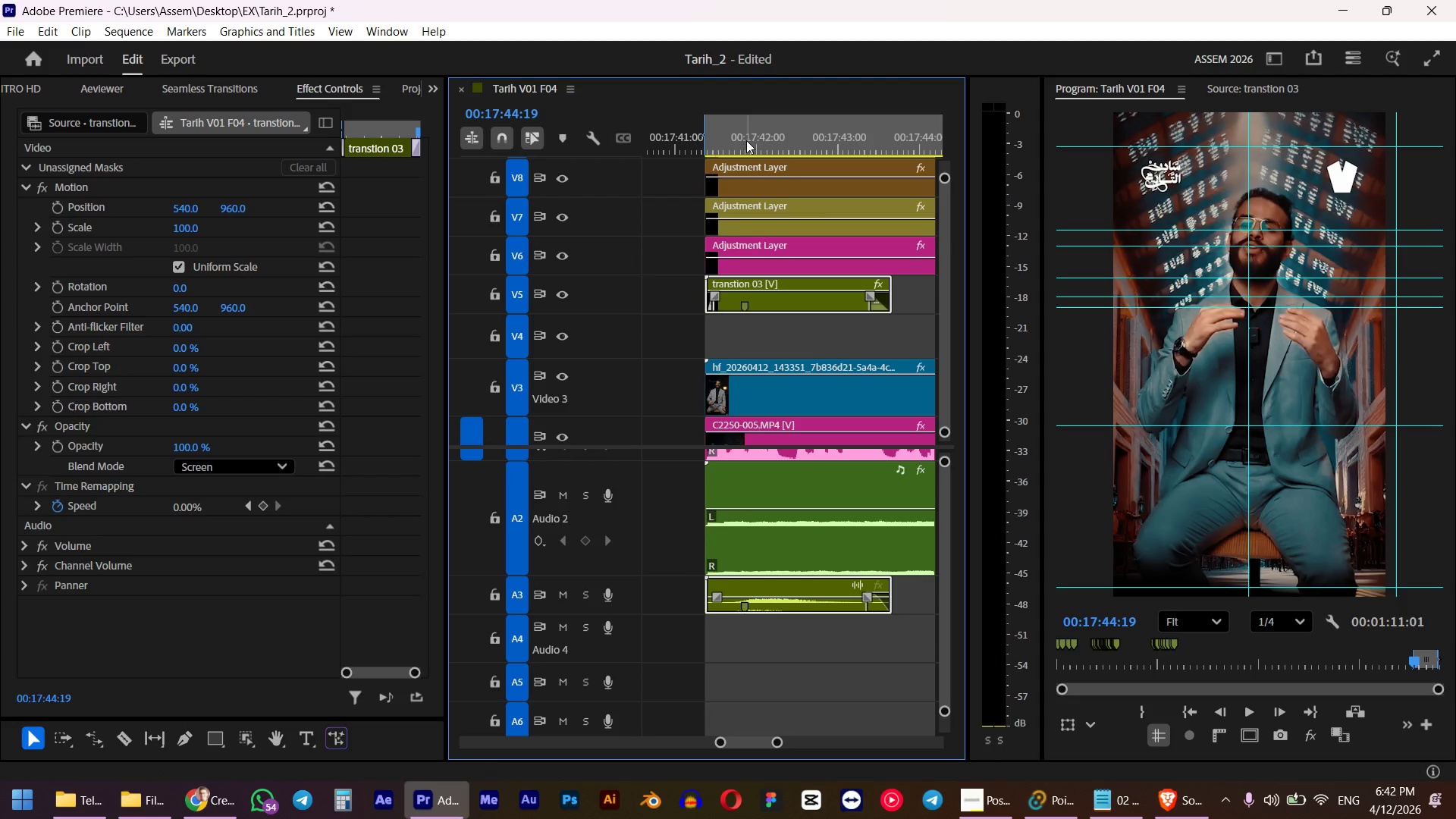 
left_click_drag(start_coordinate=[746, 140], to_coordinate=[708, 150])
 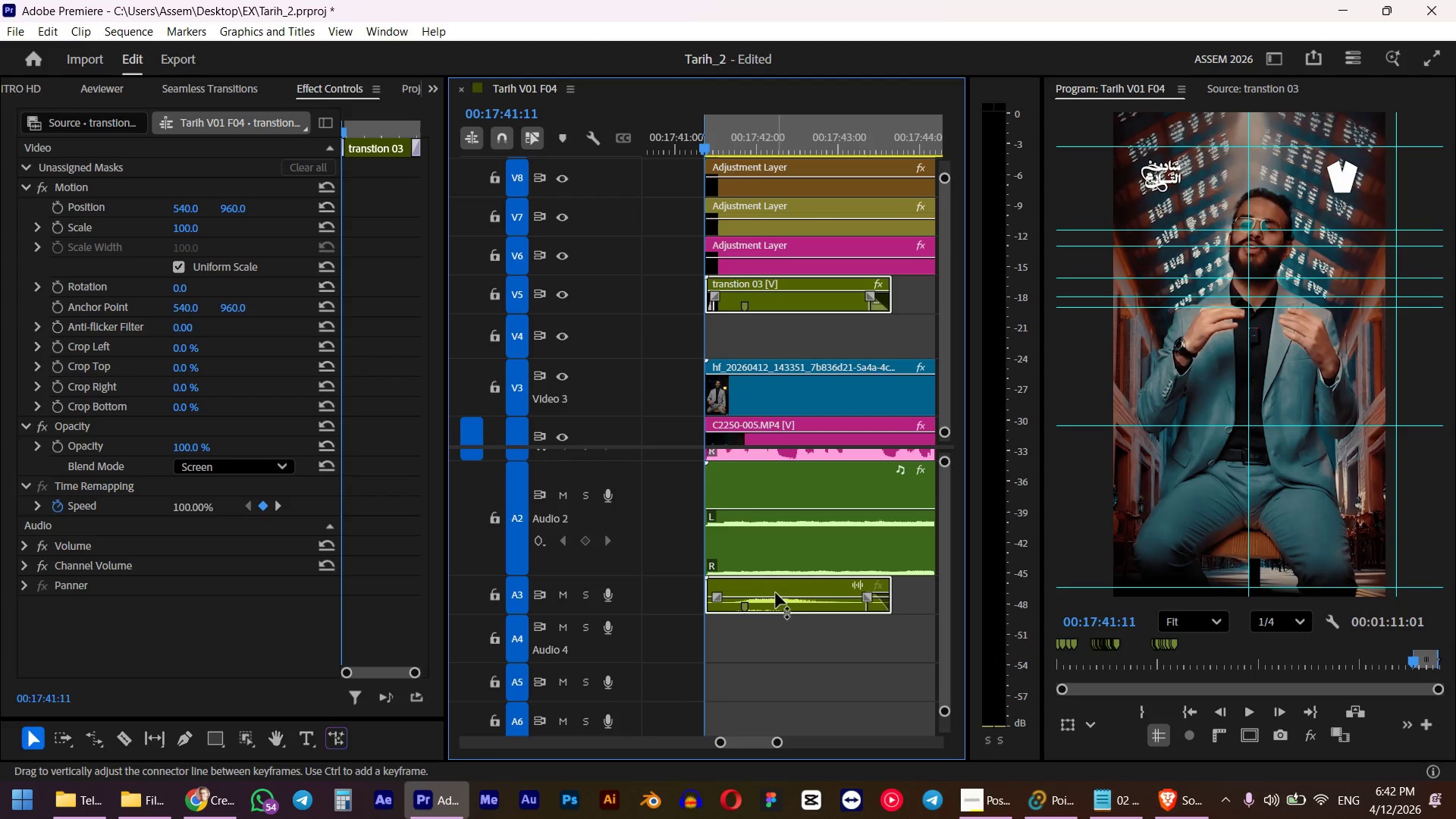 
hold_key(key=ShiftLeft, duration=0.69)
 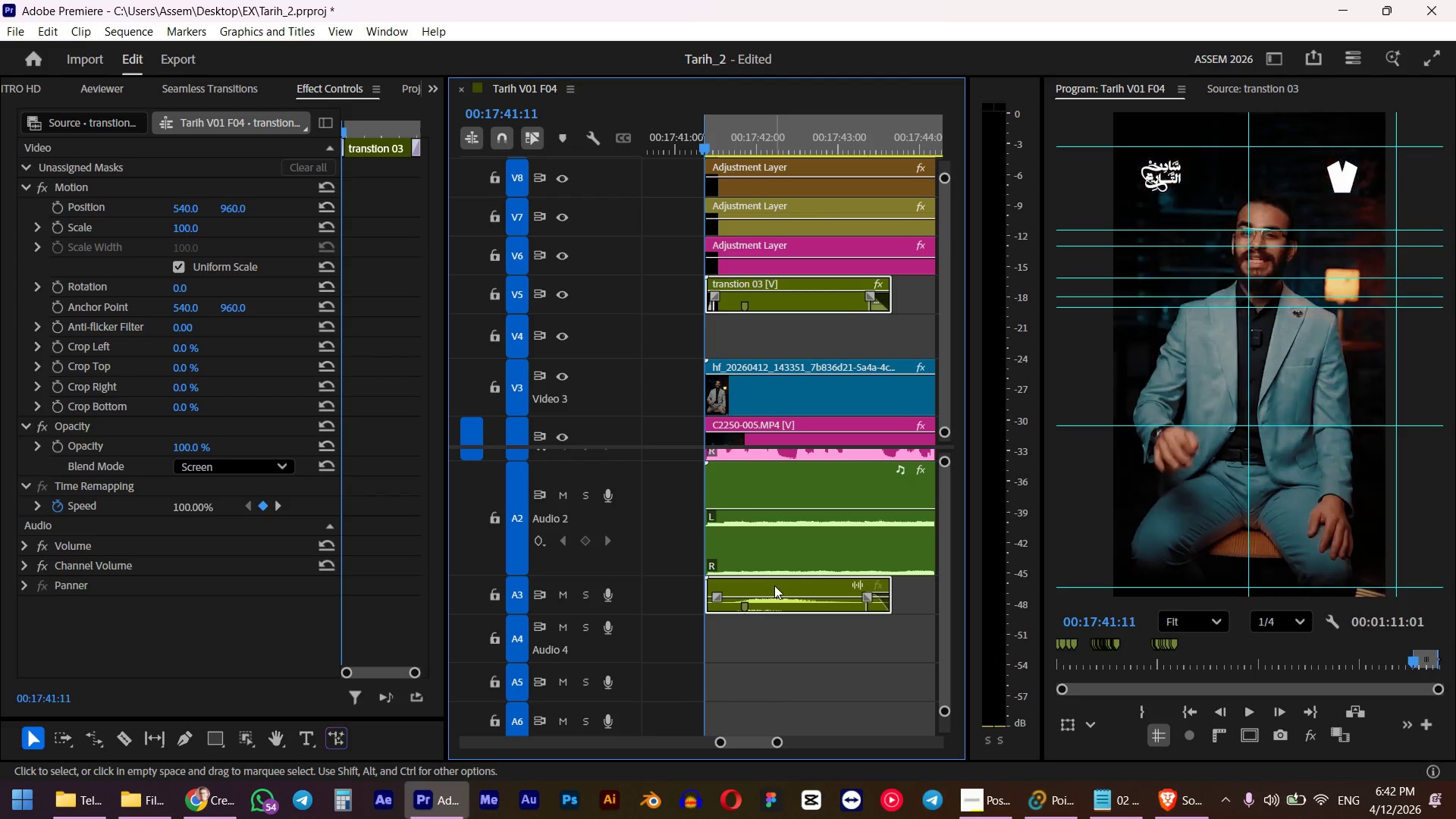 
key(Space)
 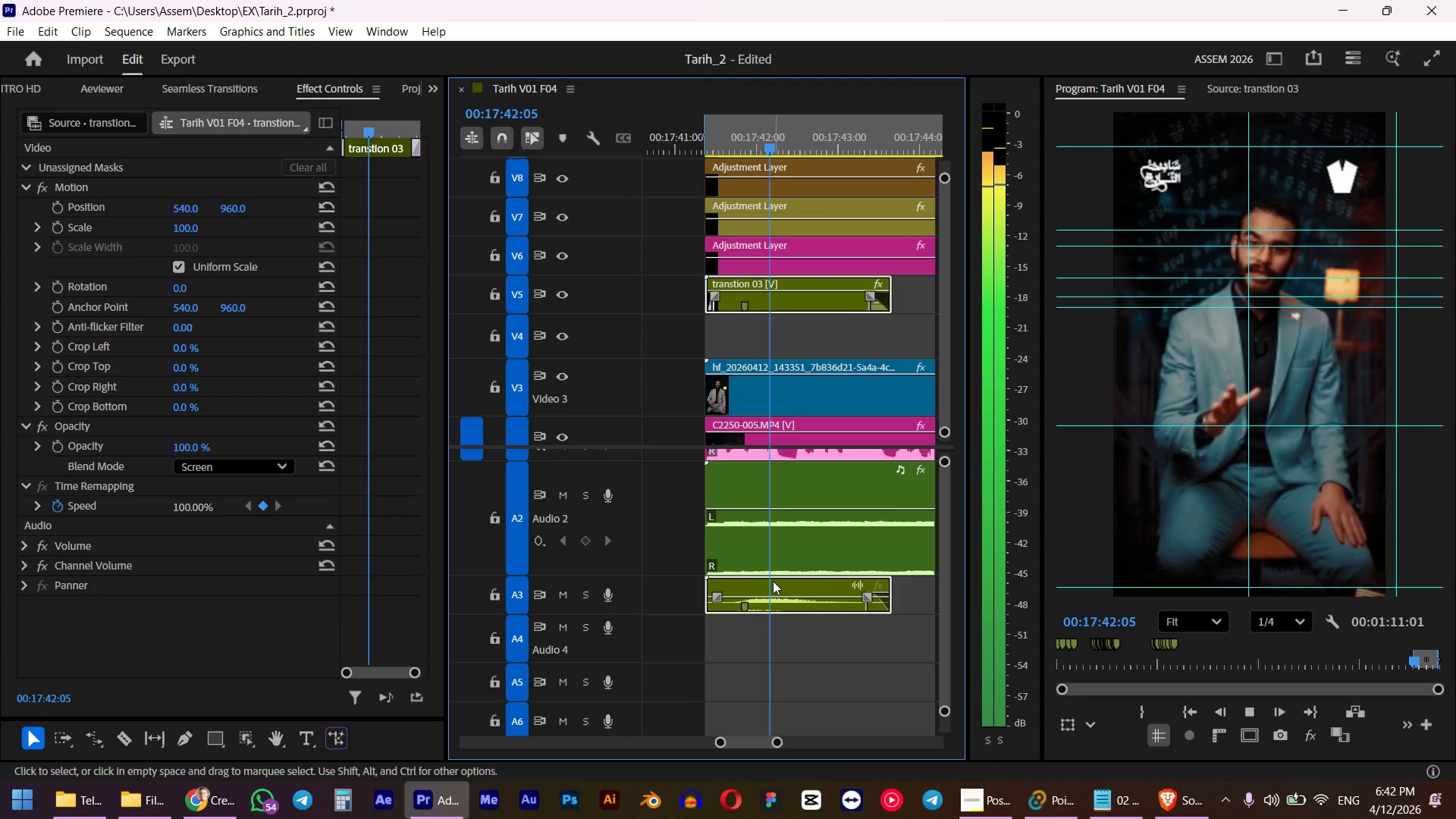 
key(Space)
 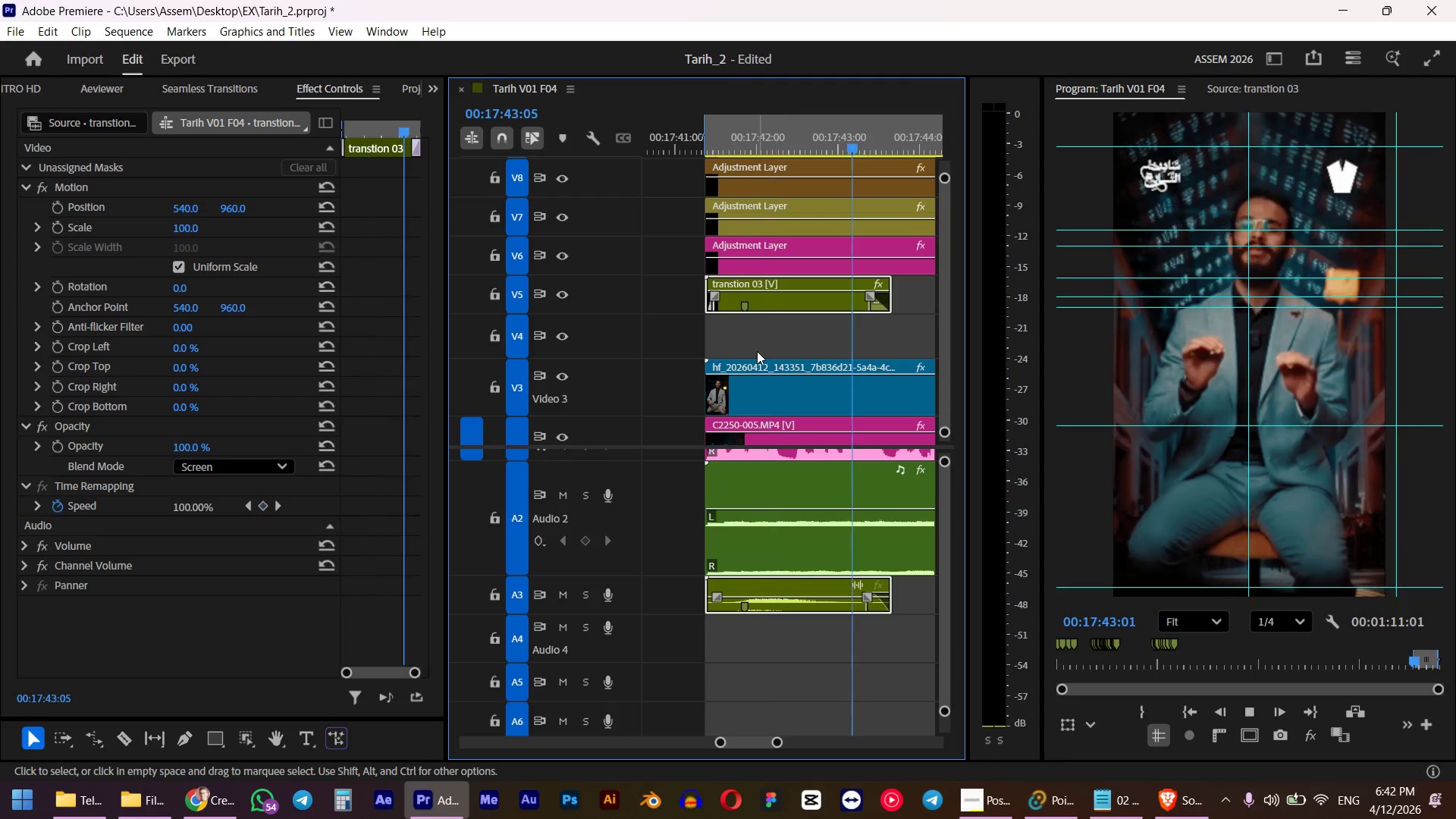 
left_click_drag(start_coordinate=[746, 136], to_coordinate=[752, 129])
 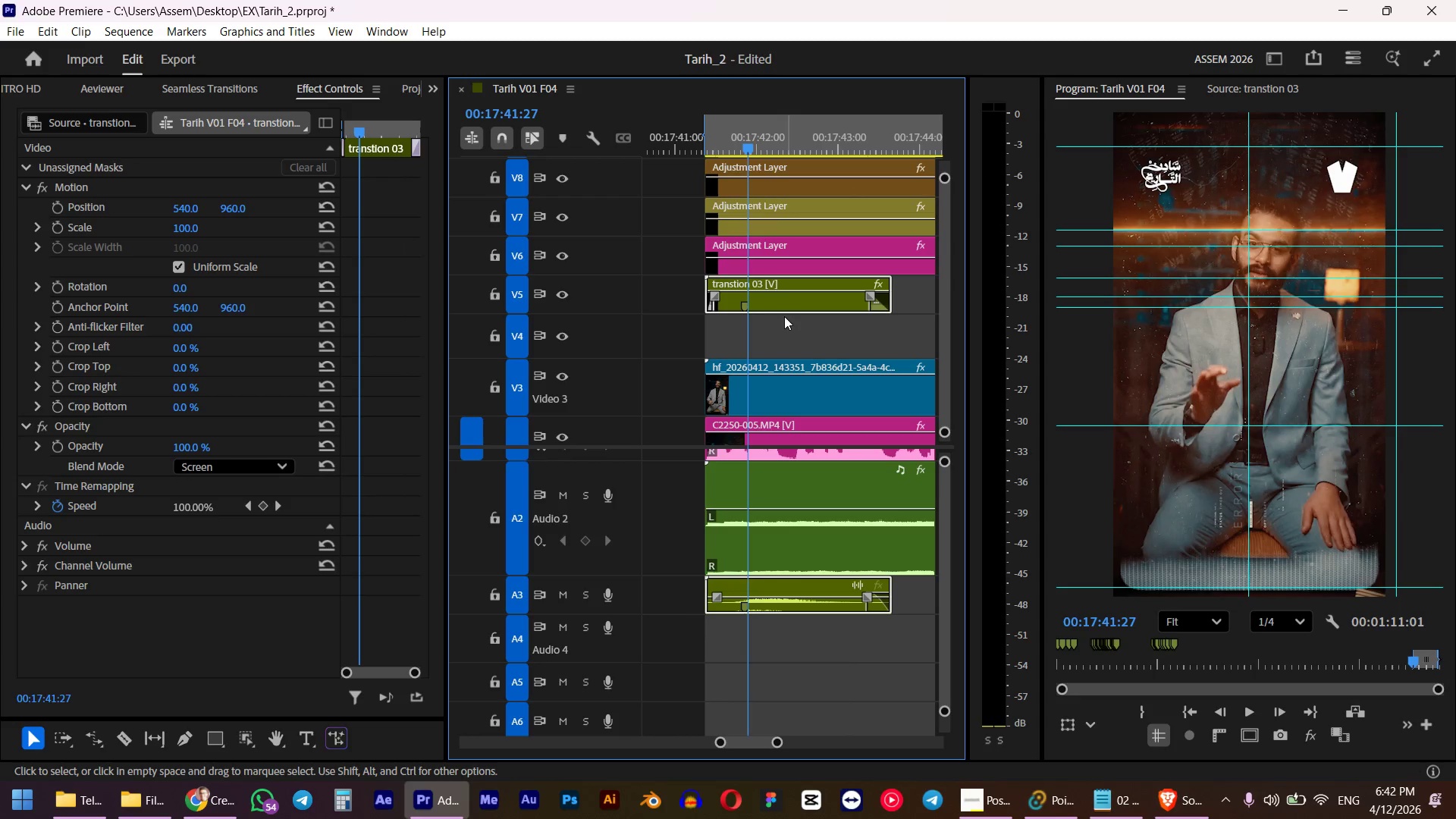 
key(Alt+Shift+ArrowRight)
 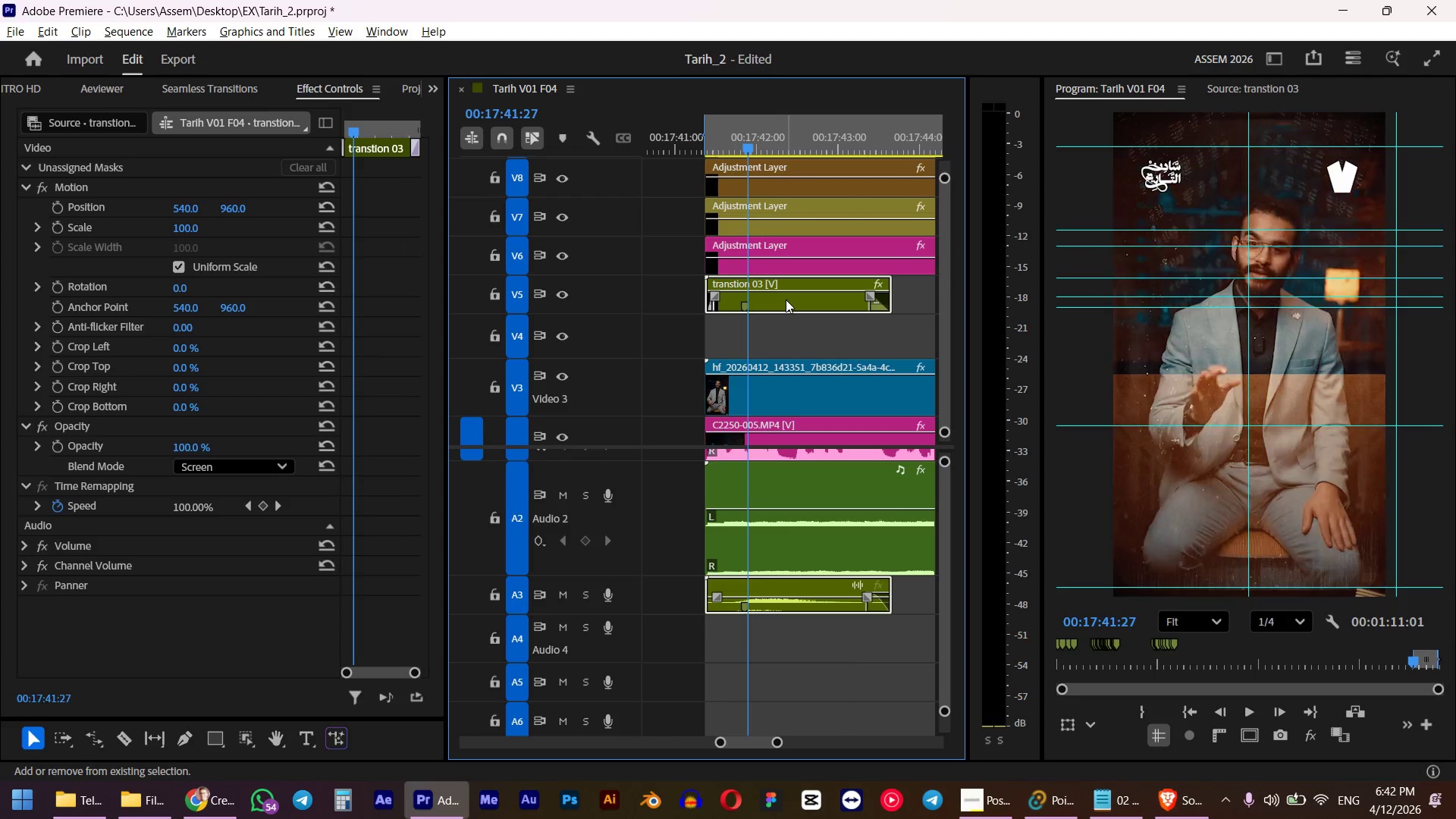 
key(Alt+Shift+ArrowRight)
 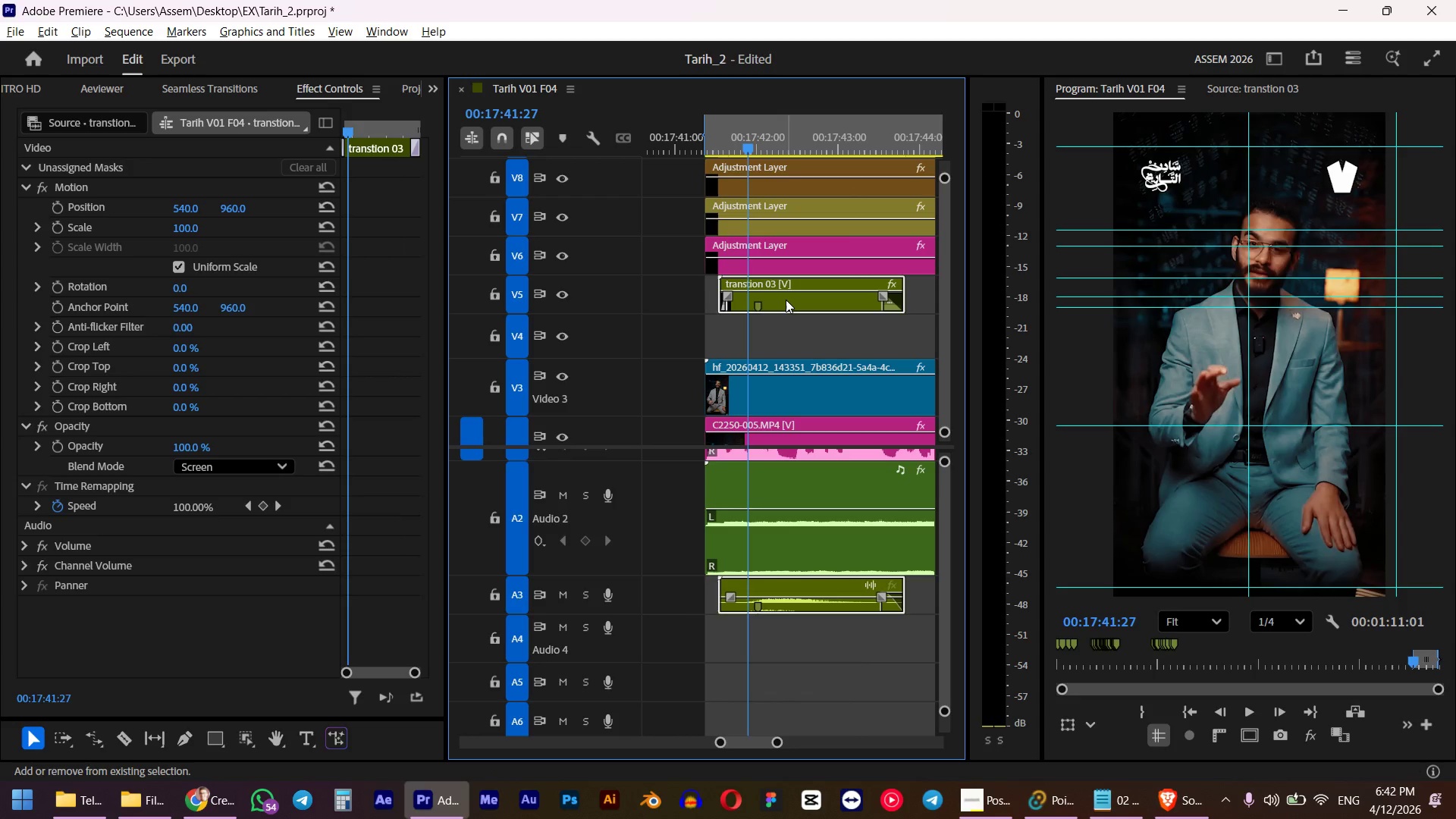 
left_click_drag(start_coordinate=[739, 142], to_coordinate=[711, 140])
 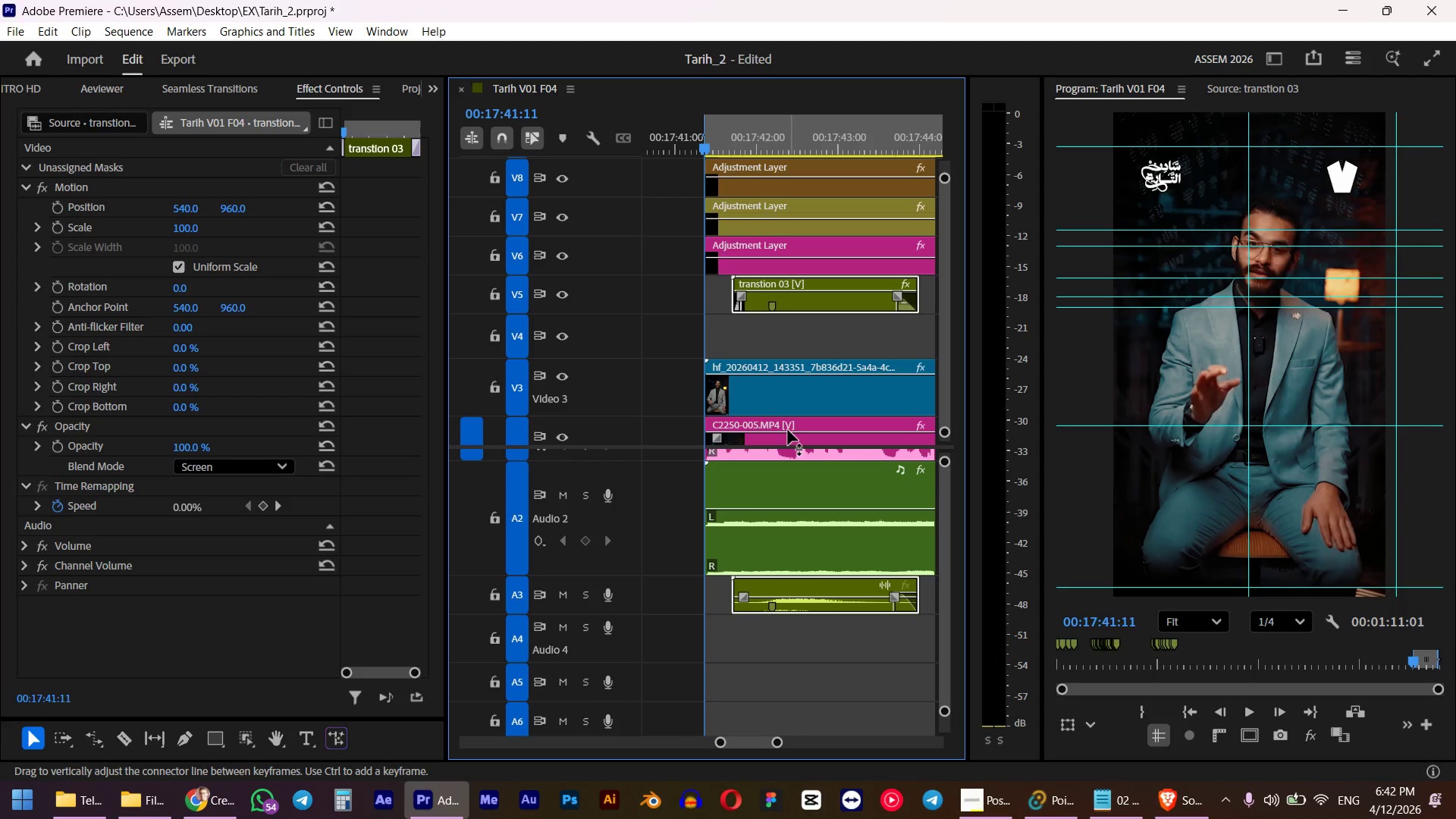 
hold_key(key=ShiftLeft, duration=0.47)
 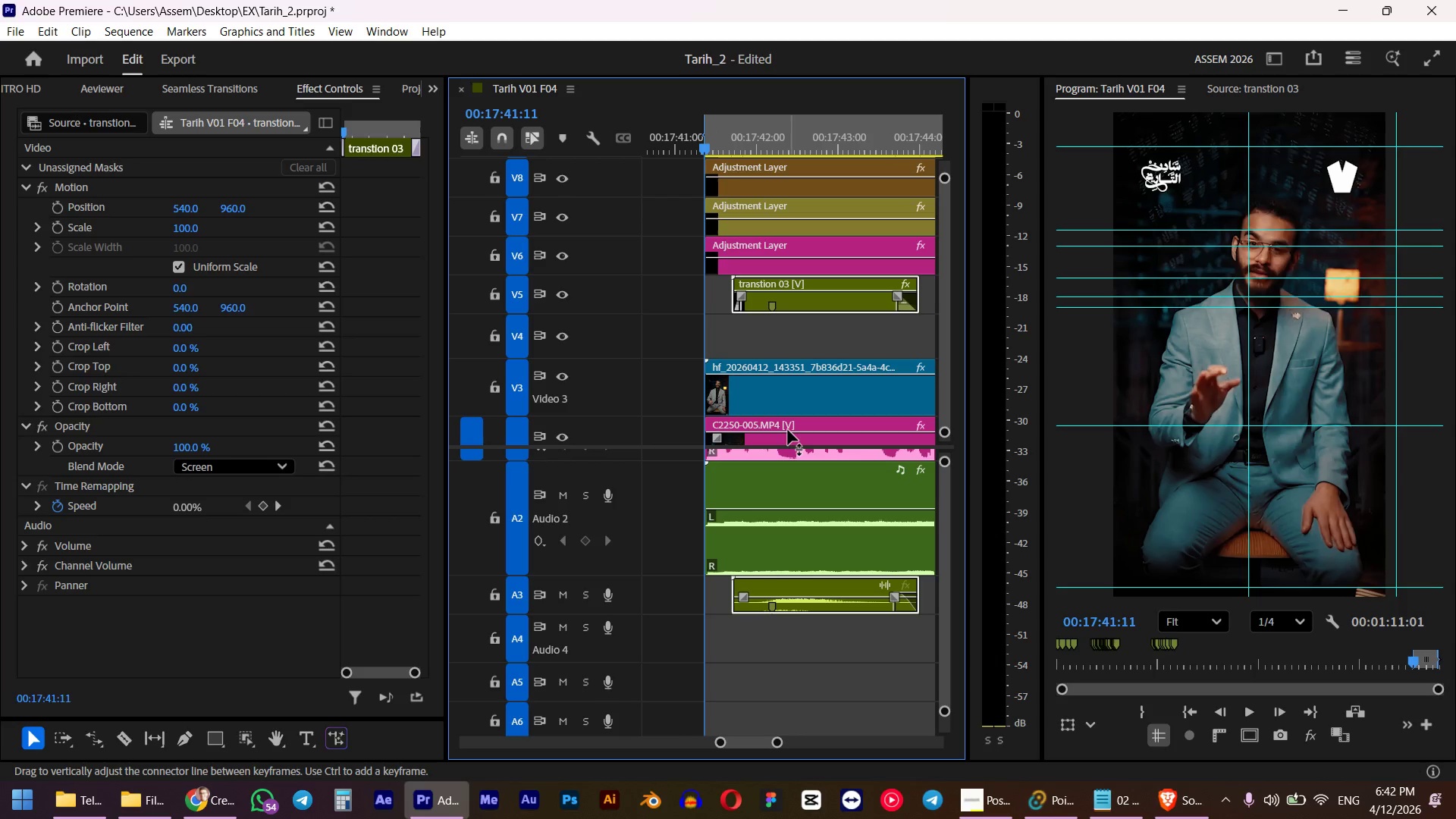 
key(Space)
 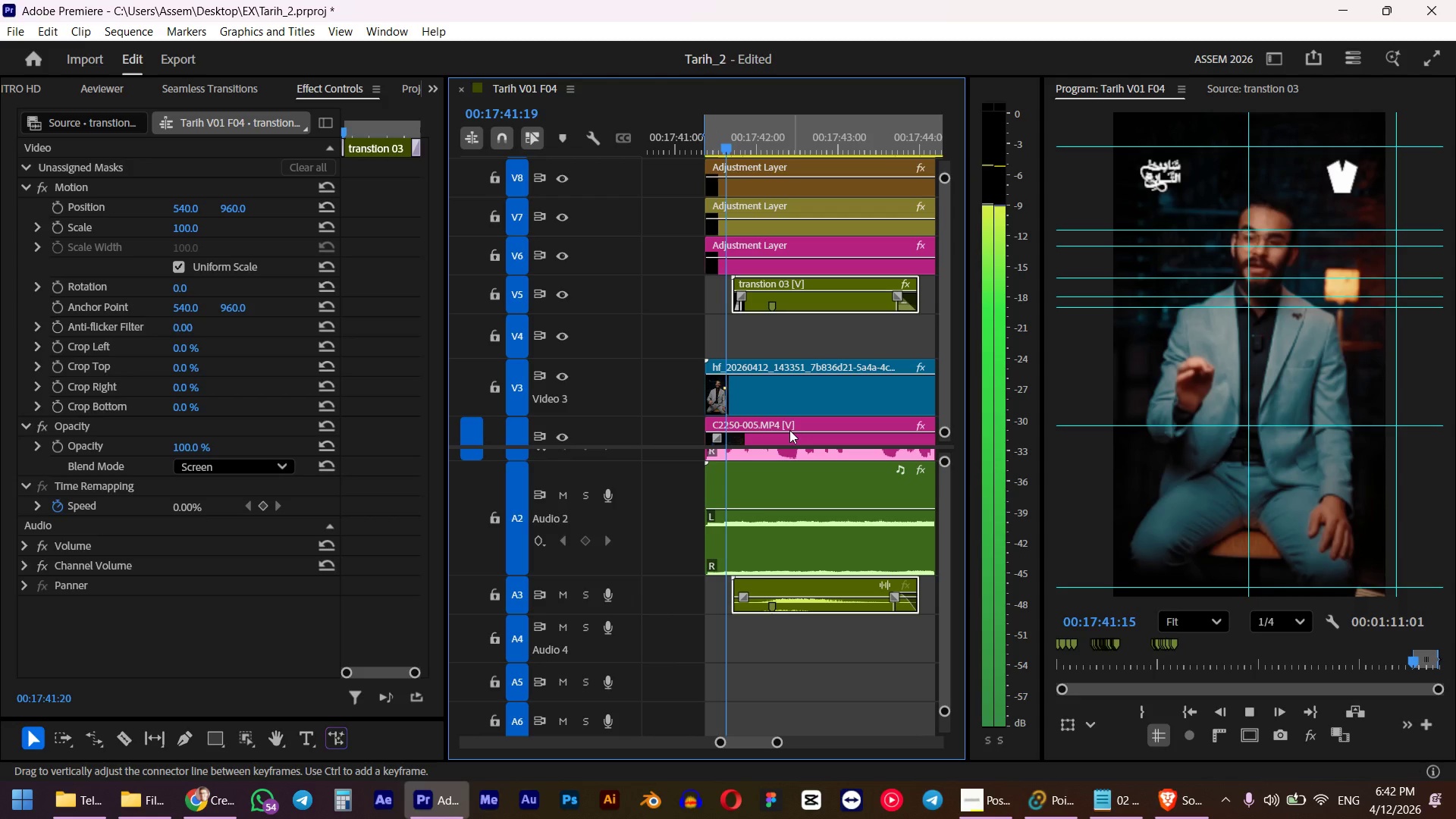 
key(Space)
 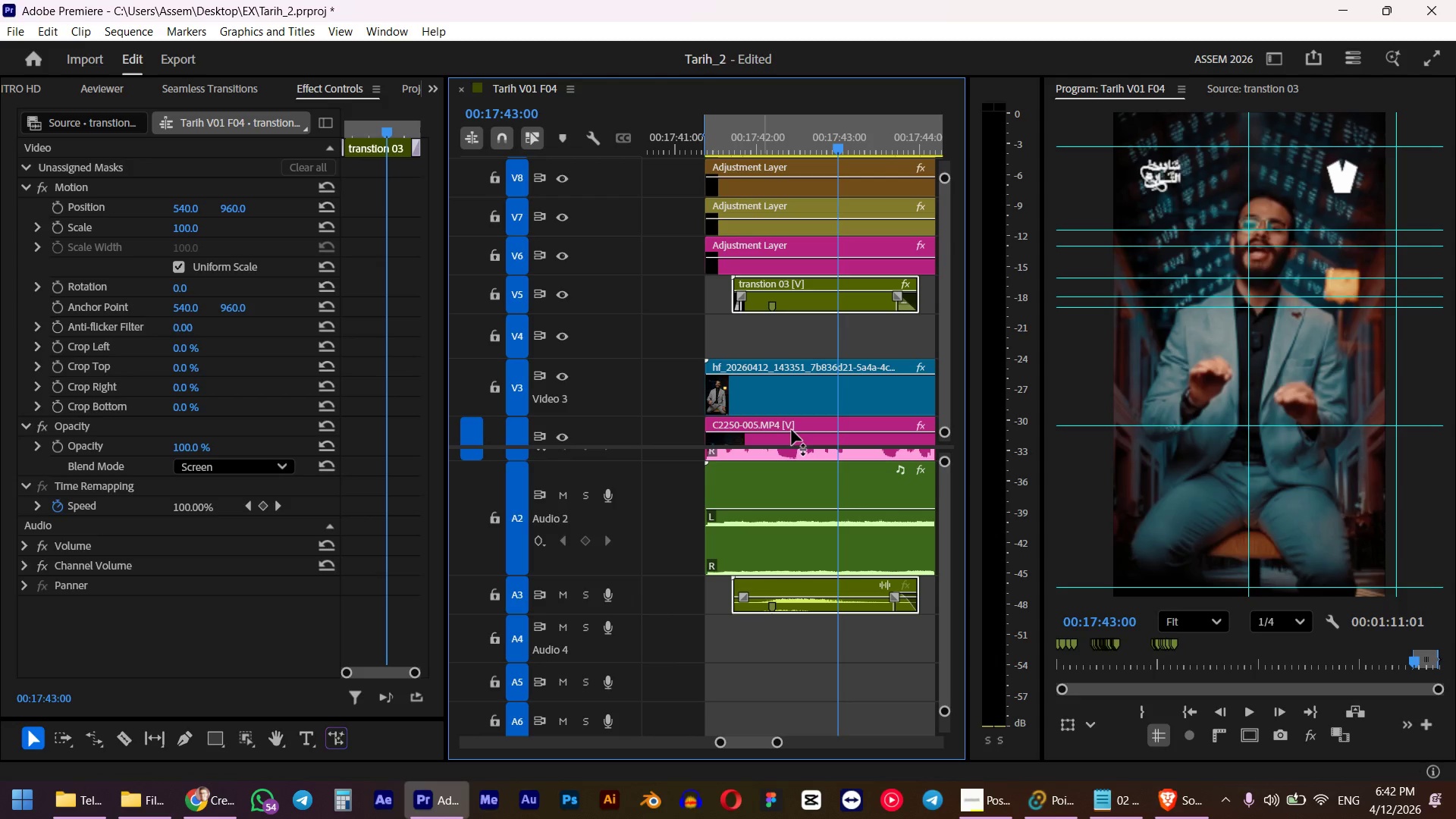 
left_click_drag(start_coordinate=[745, 133], to_coordinate=[701, 143])
 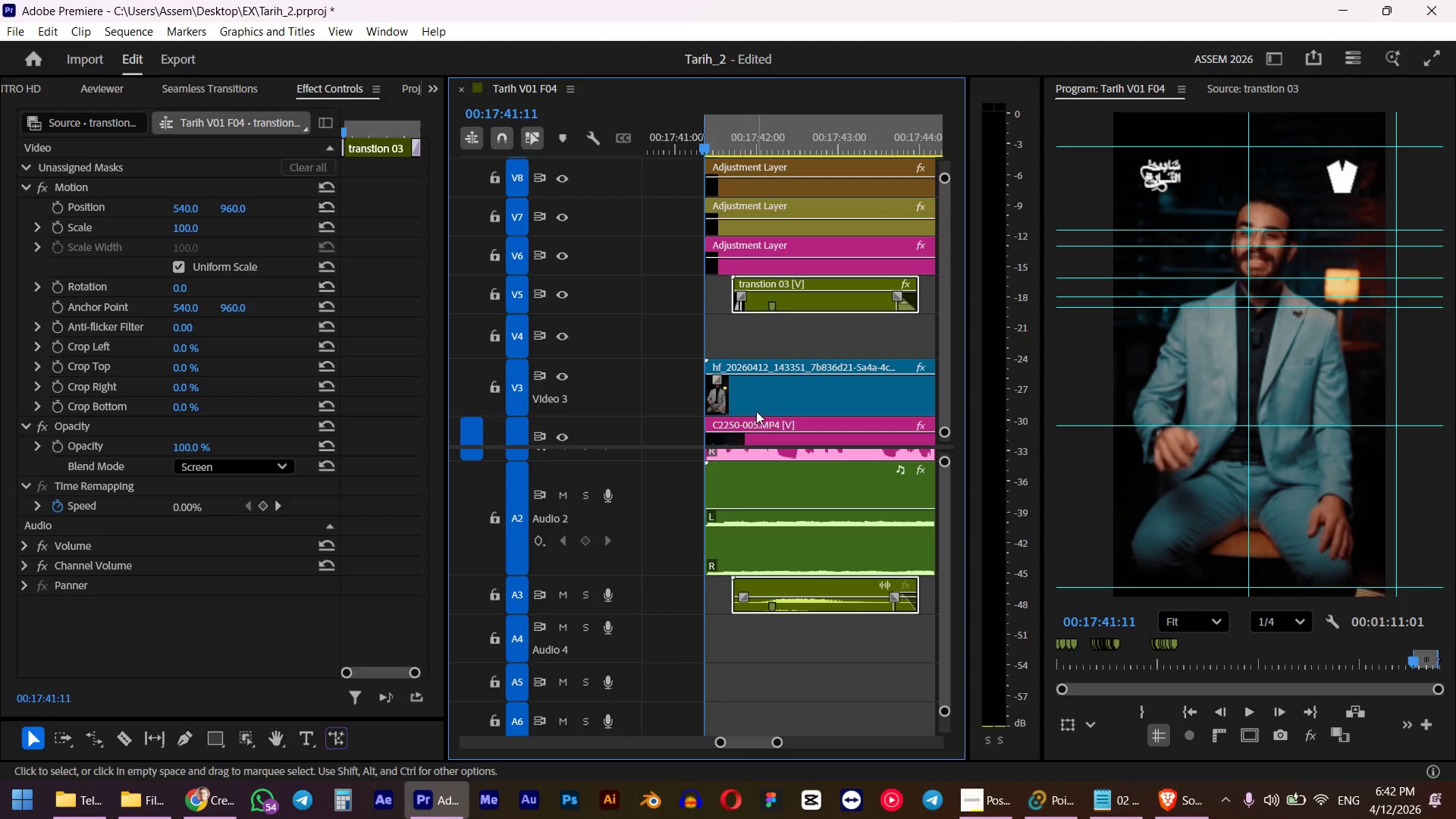 
hold_key(key=ShiftLeft, duration=1.0)
 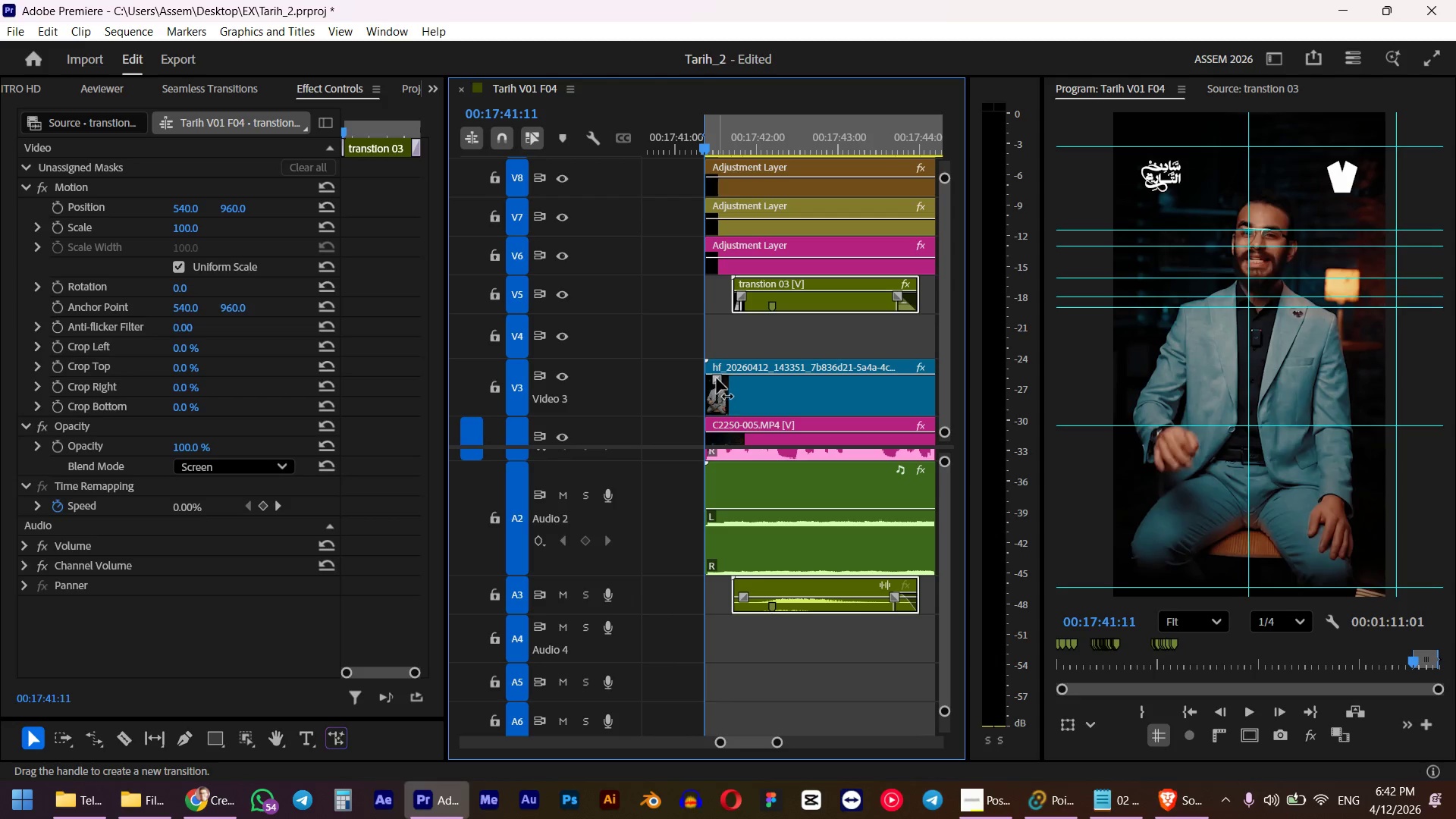 
left_click_drag(start_coordinate=[717, 377], to_coordinate=[755, 375])
 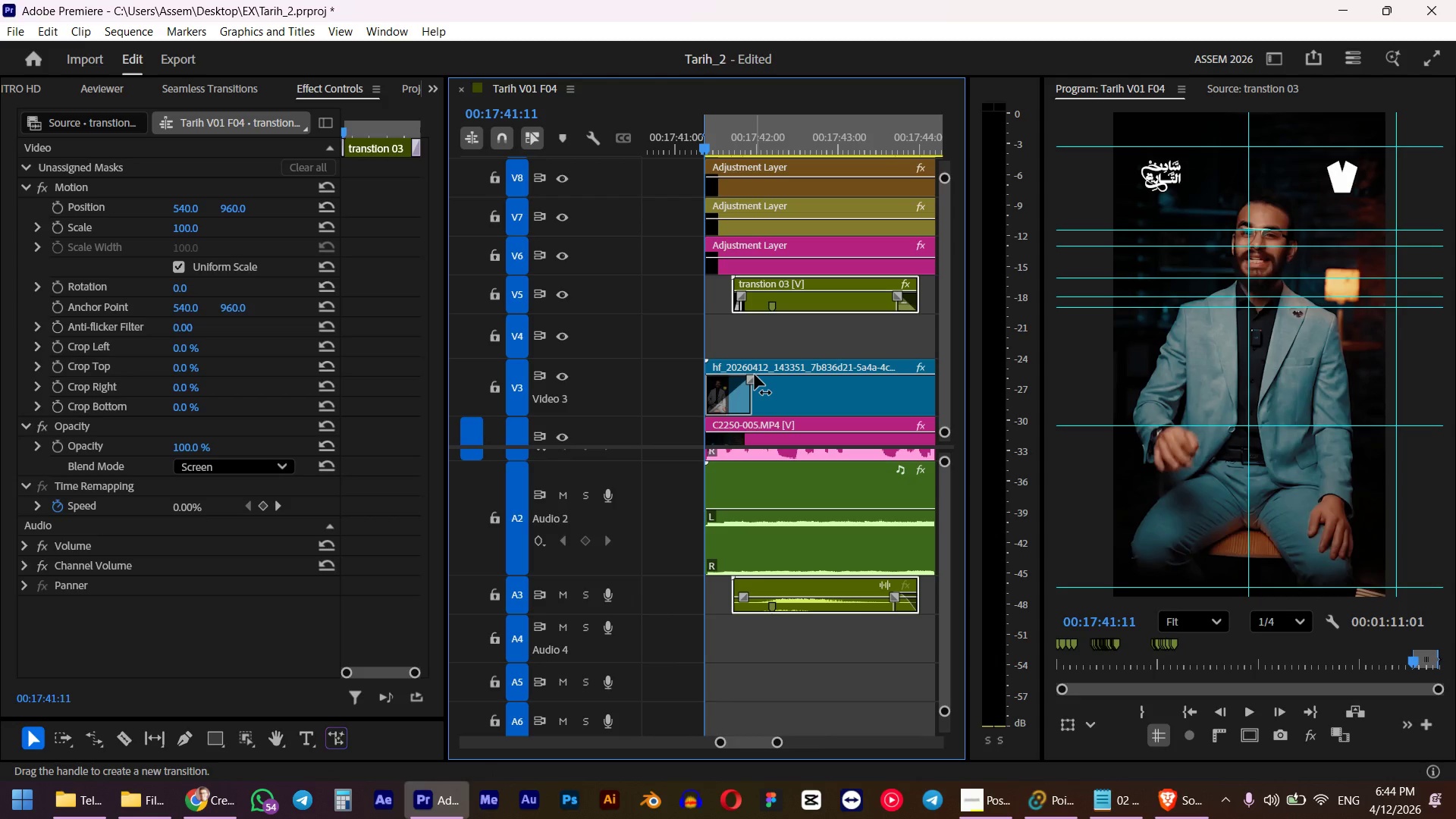 
key(Space)
 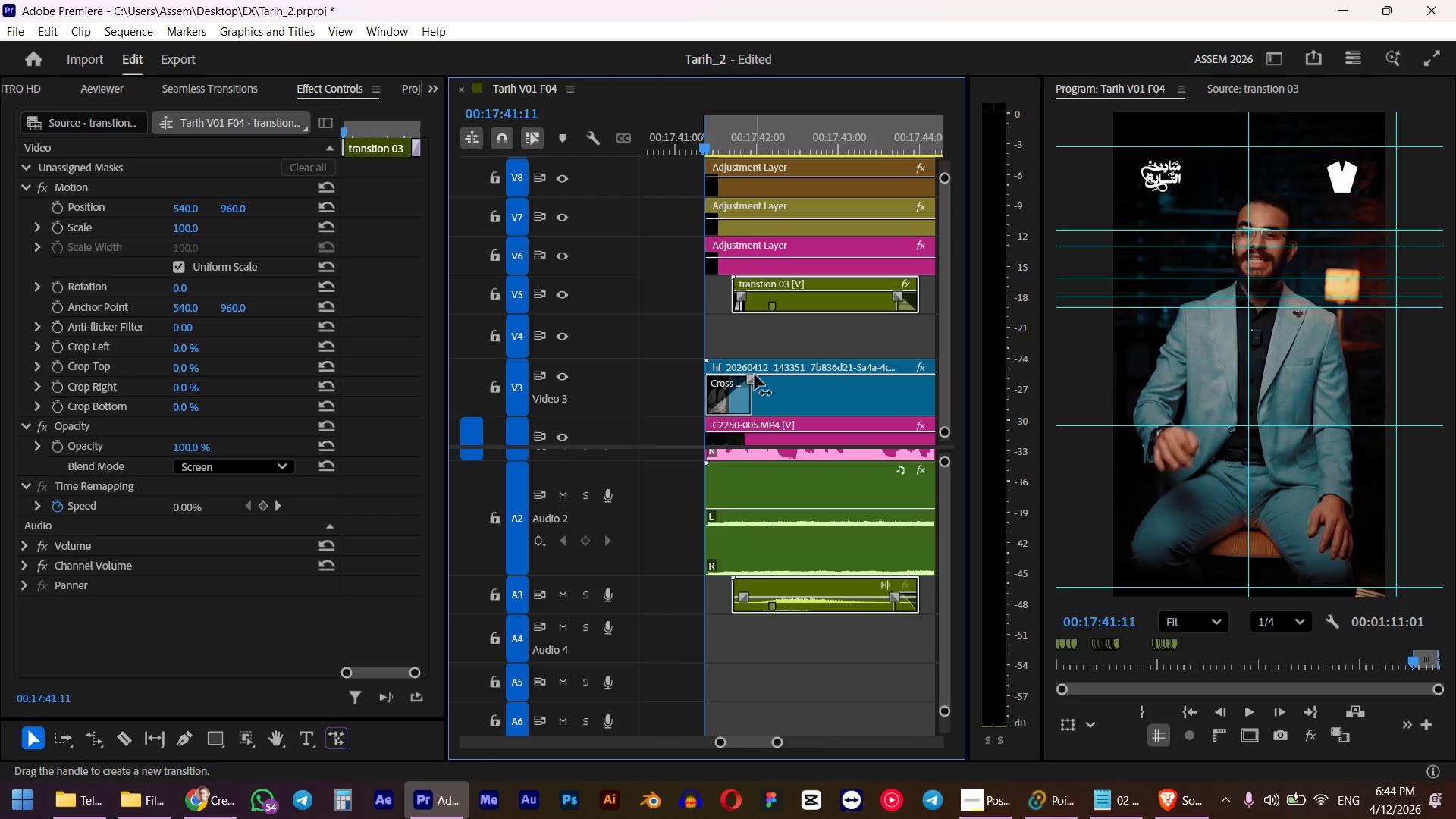 
key(Space)
 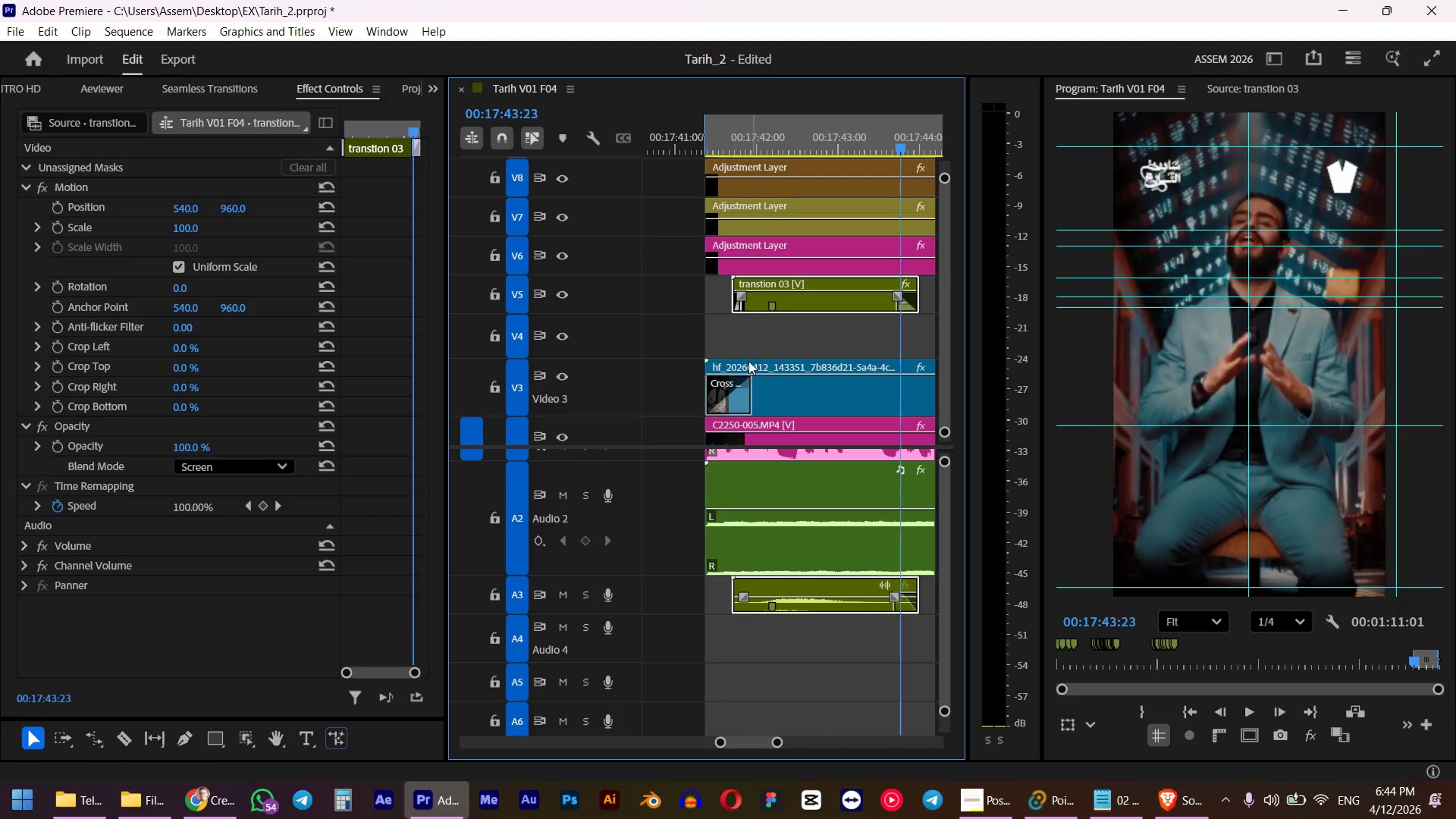 
left_click_drag(start_coordinate=[742, 137], to_coordinate=[714, 144])
 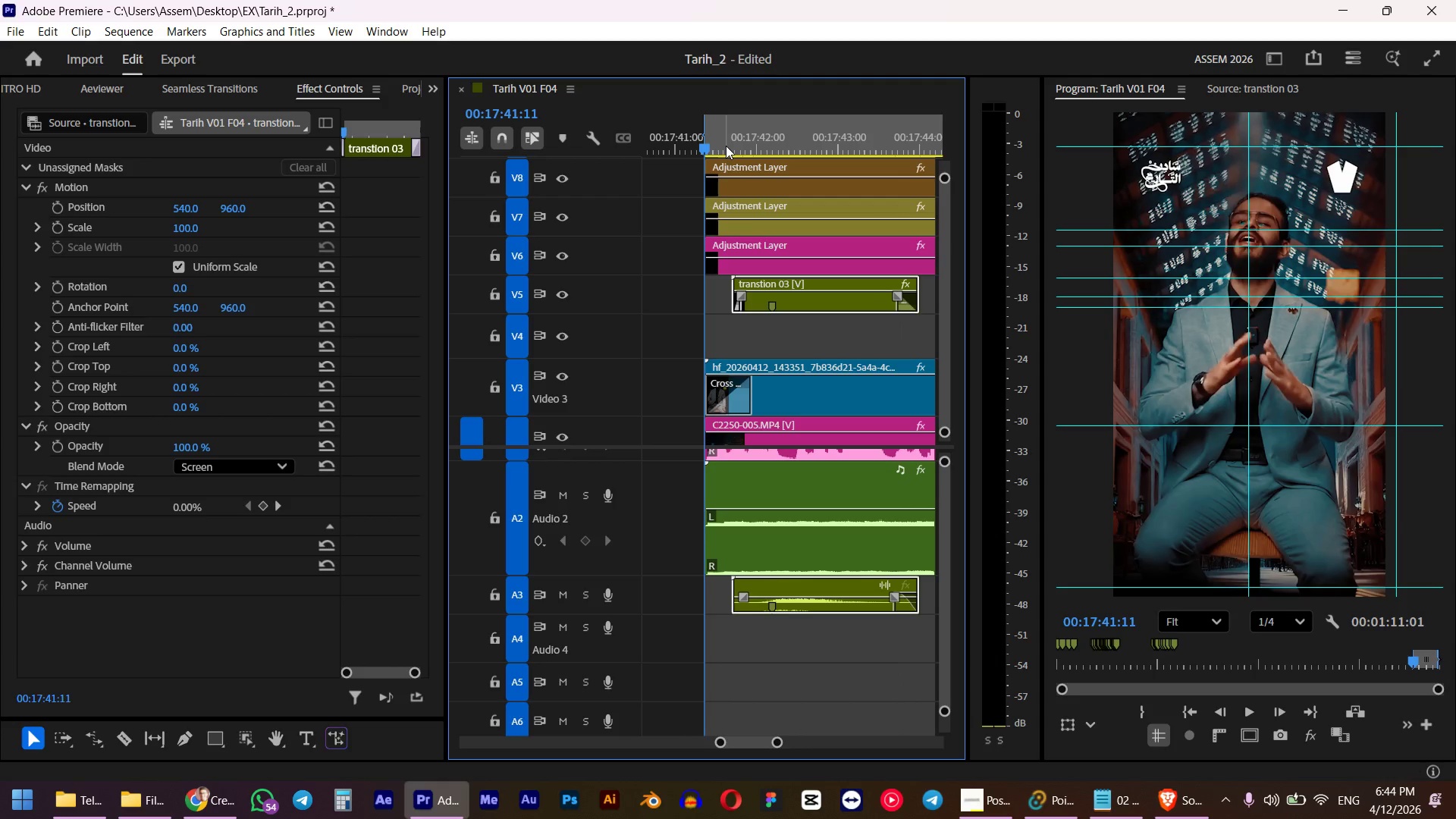 
hold_key(key=ShiftLeft, duration=0.53)
 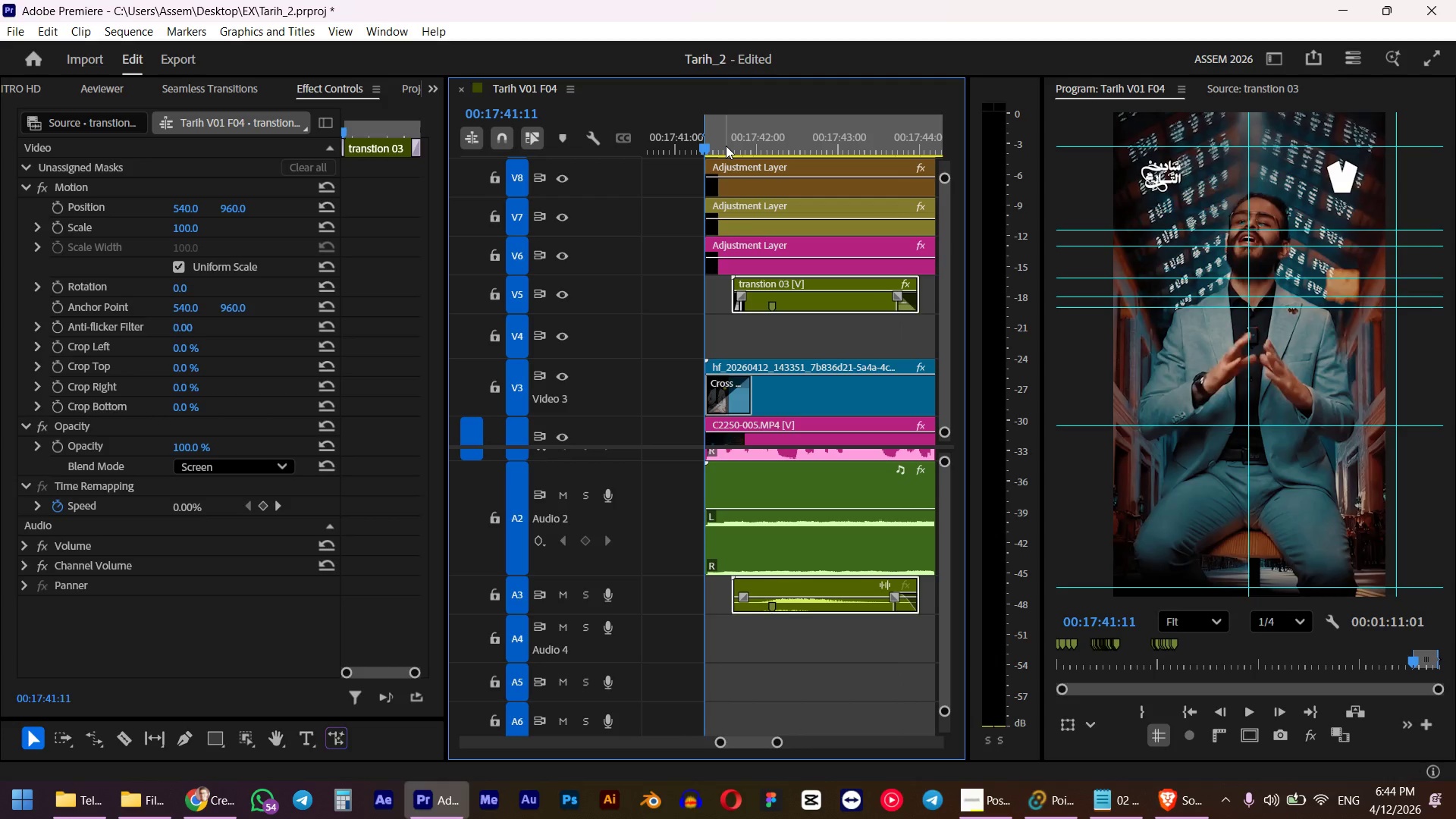 
key(Space)
 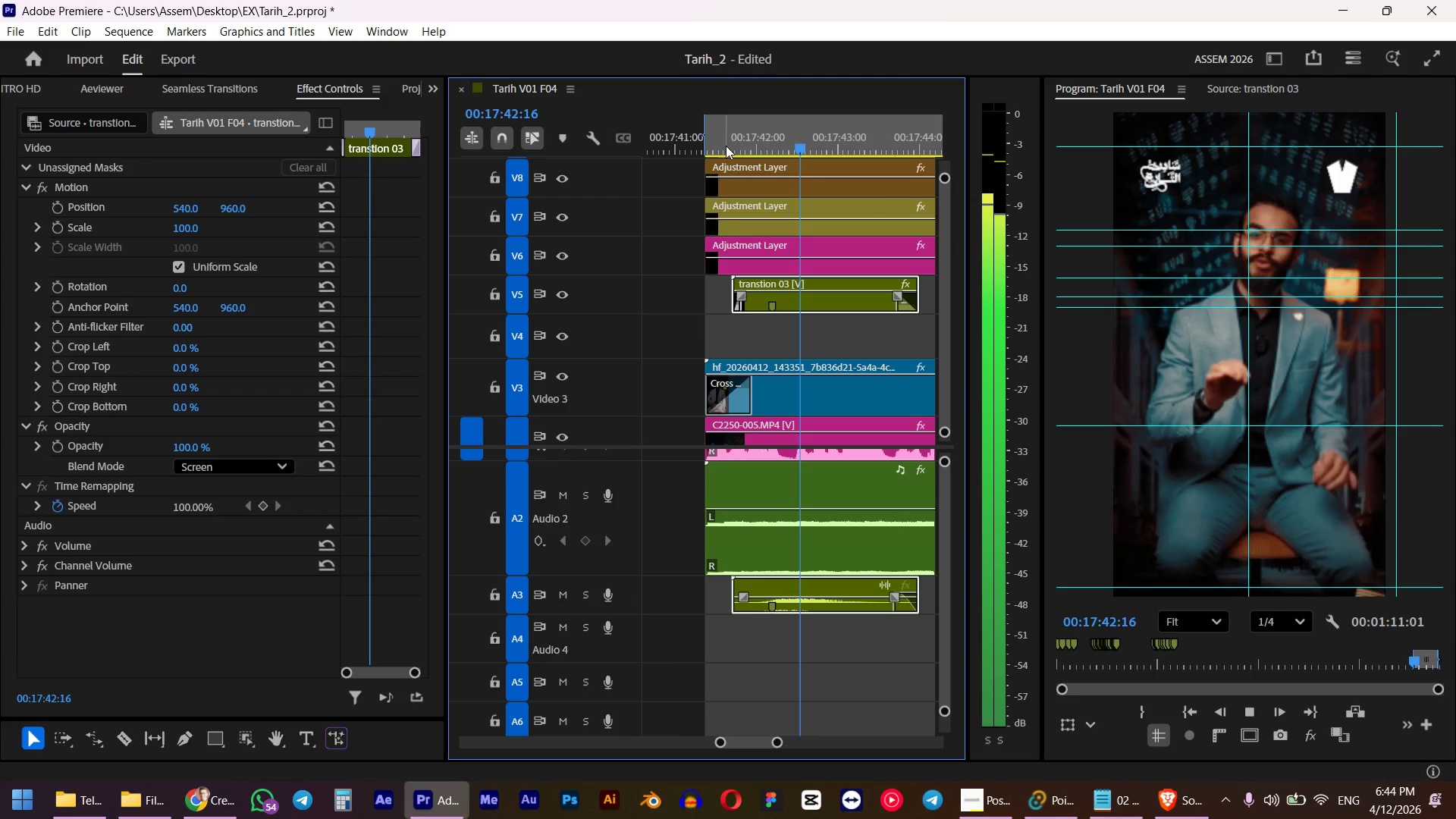 
key(Space)
 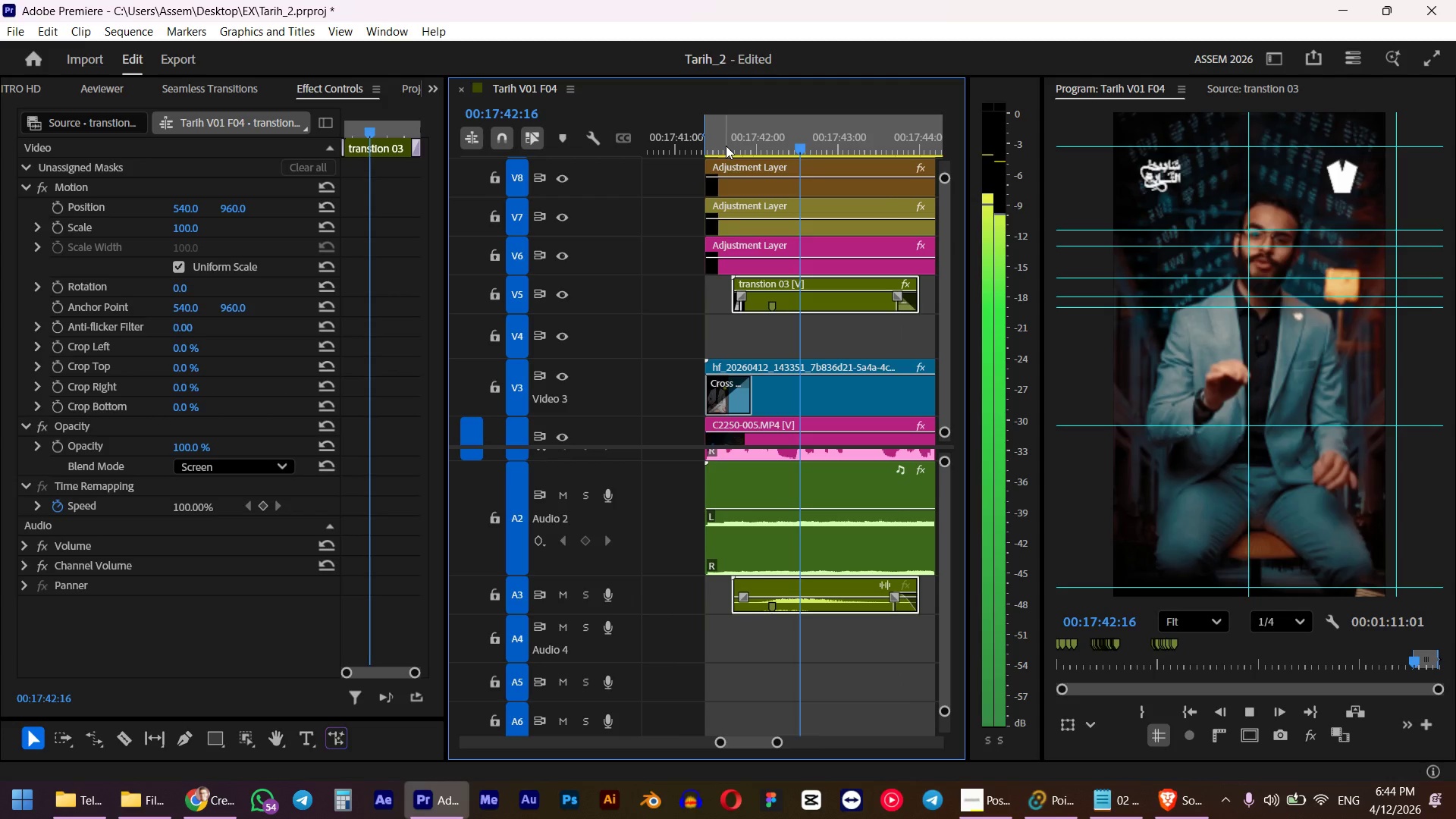 
hold_key(key=AltLeft, duration=1.3)
scroll: coordinate [805, 539], scroll_direction: none, amount: 0.0
 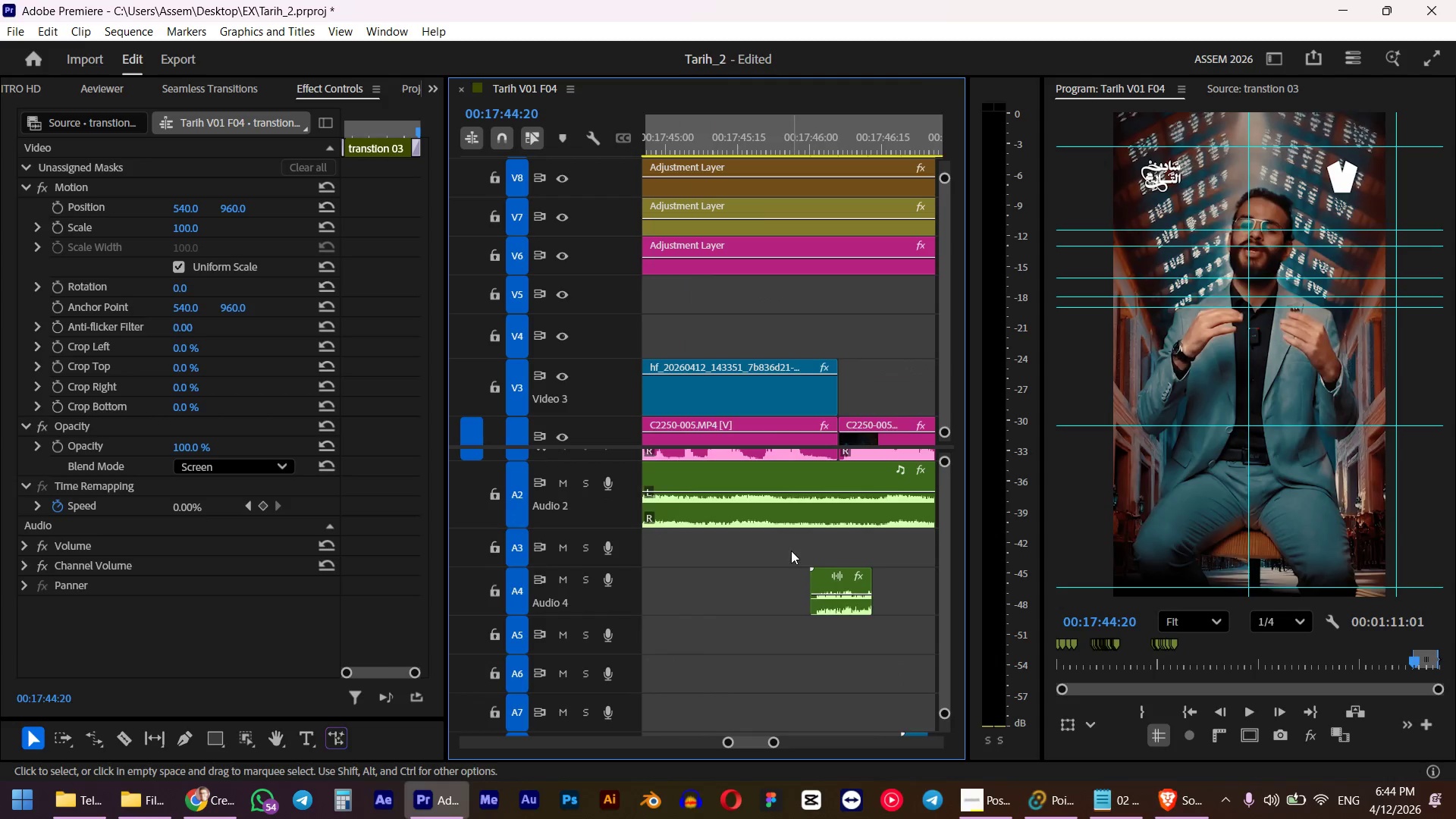 
left_click([741, 601])
 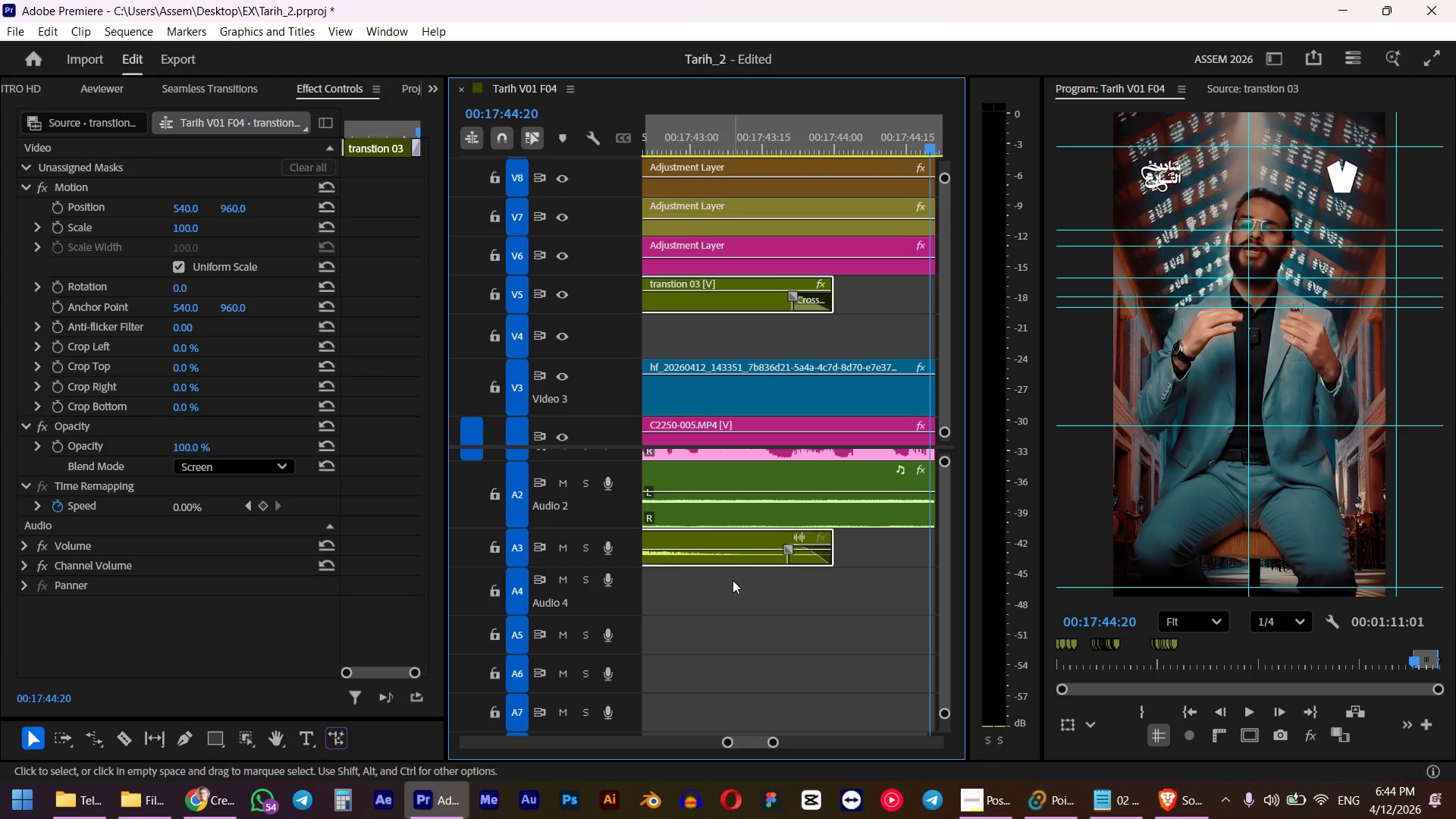 
scroll: coordinate [793, 541], scroll_direction: up, amount: 11.0
 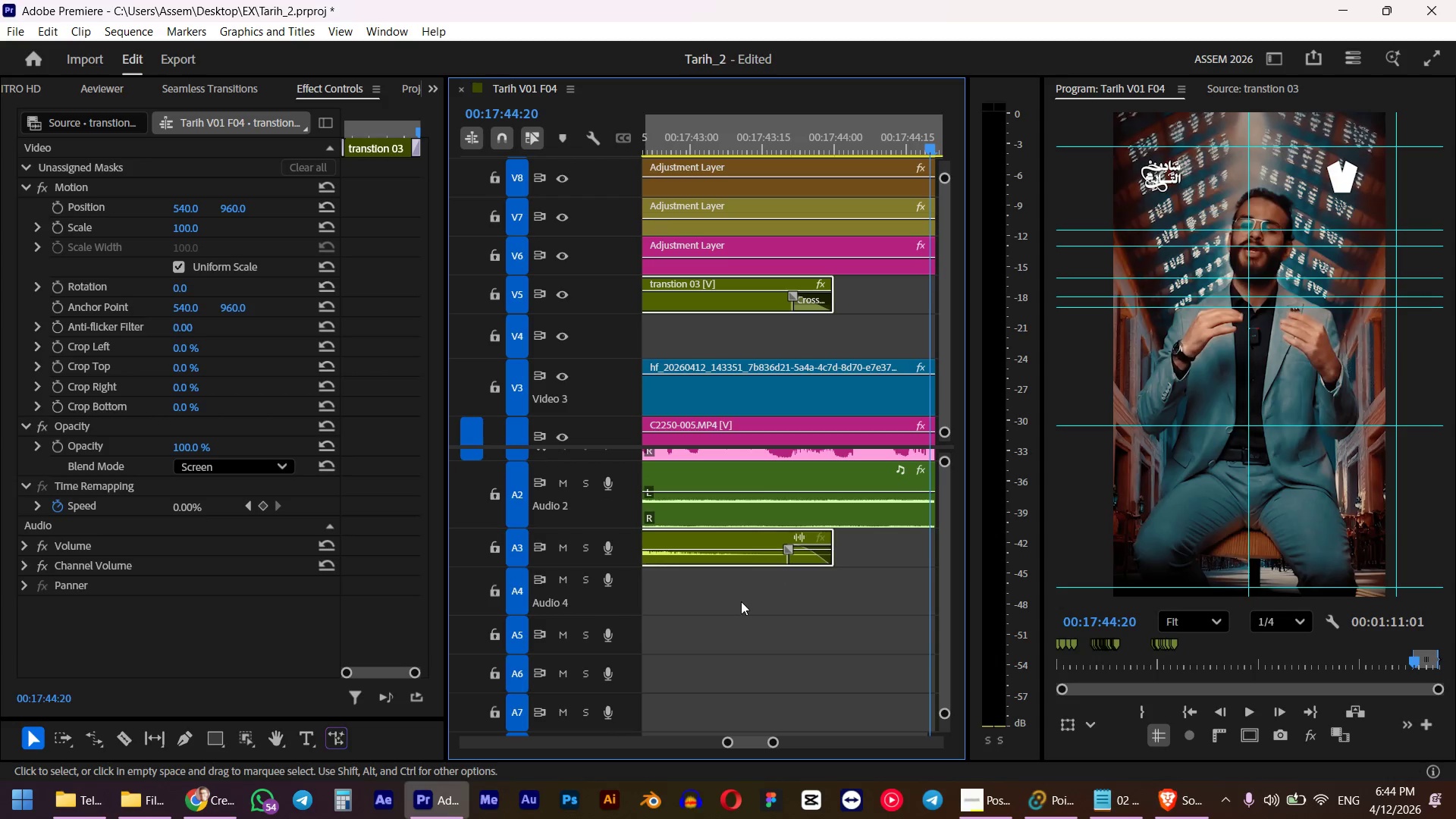 
left_click([727, 583])
 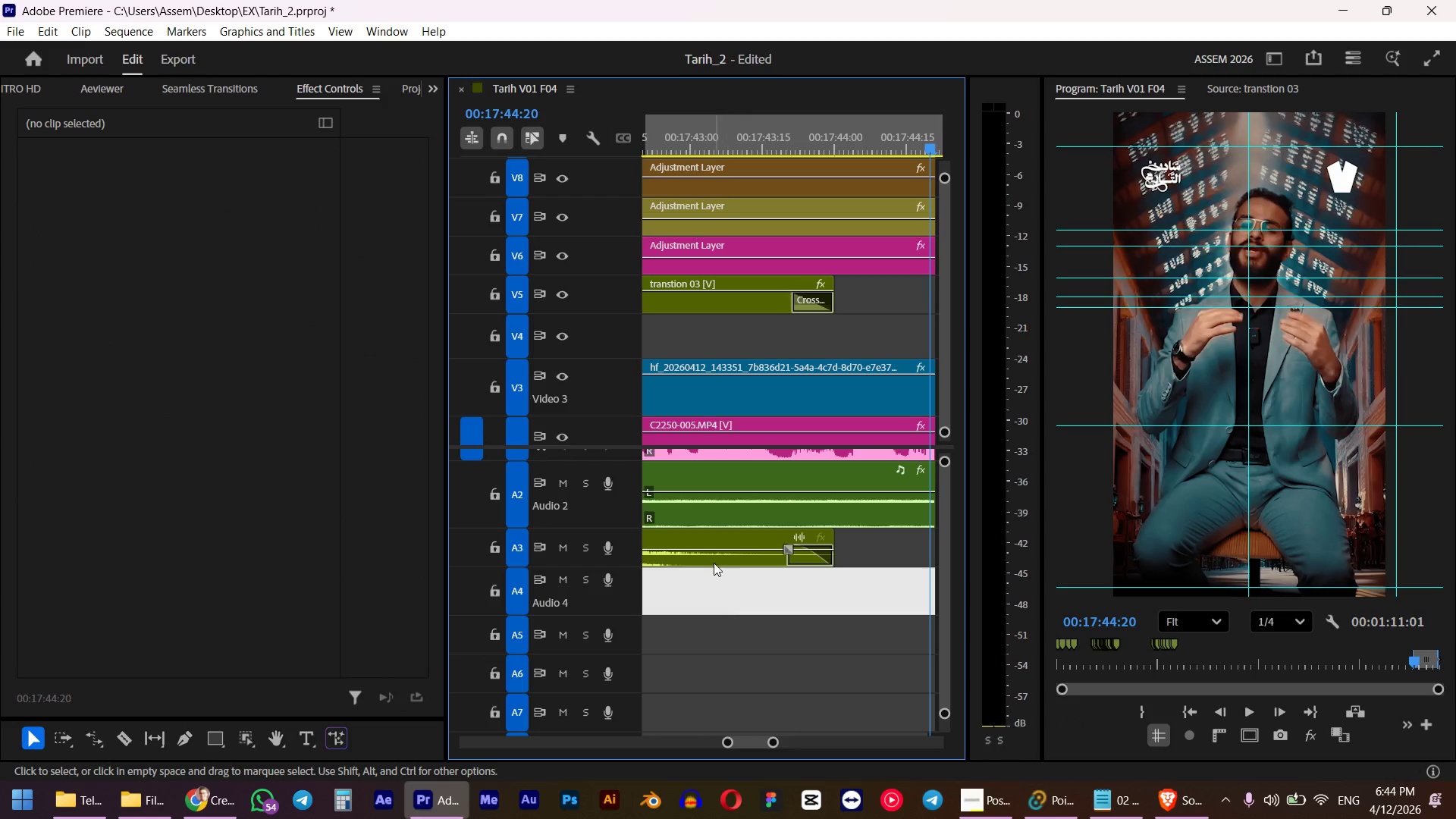 
hold_key(key=AltLeft, duration=0.5)
left_click([714, 561])
 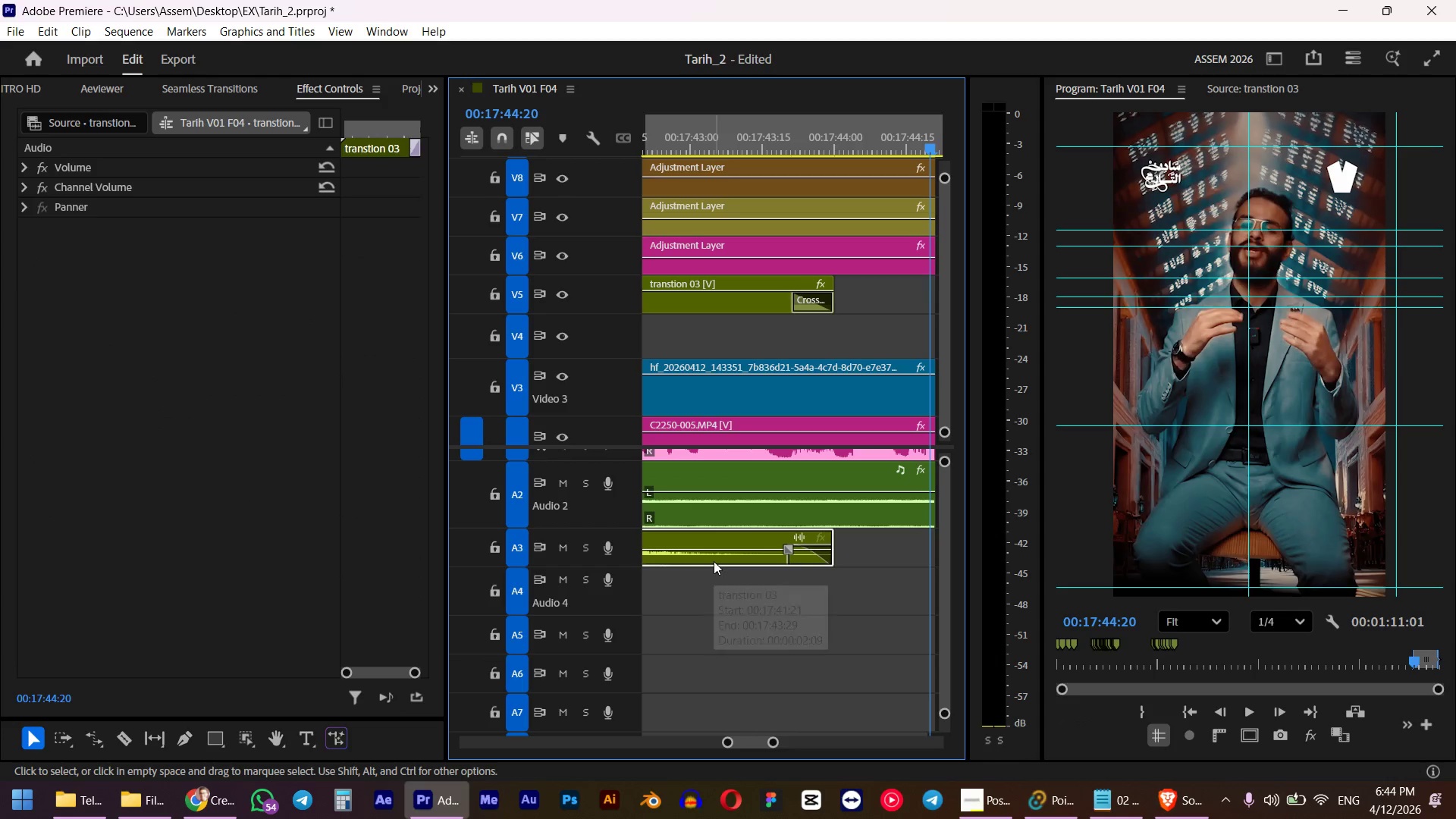 
key(G)
 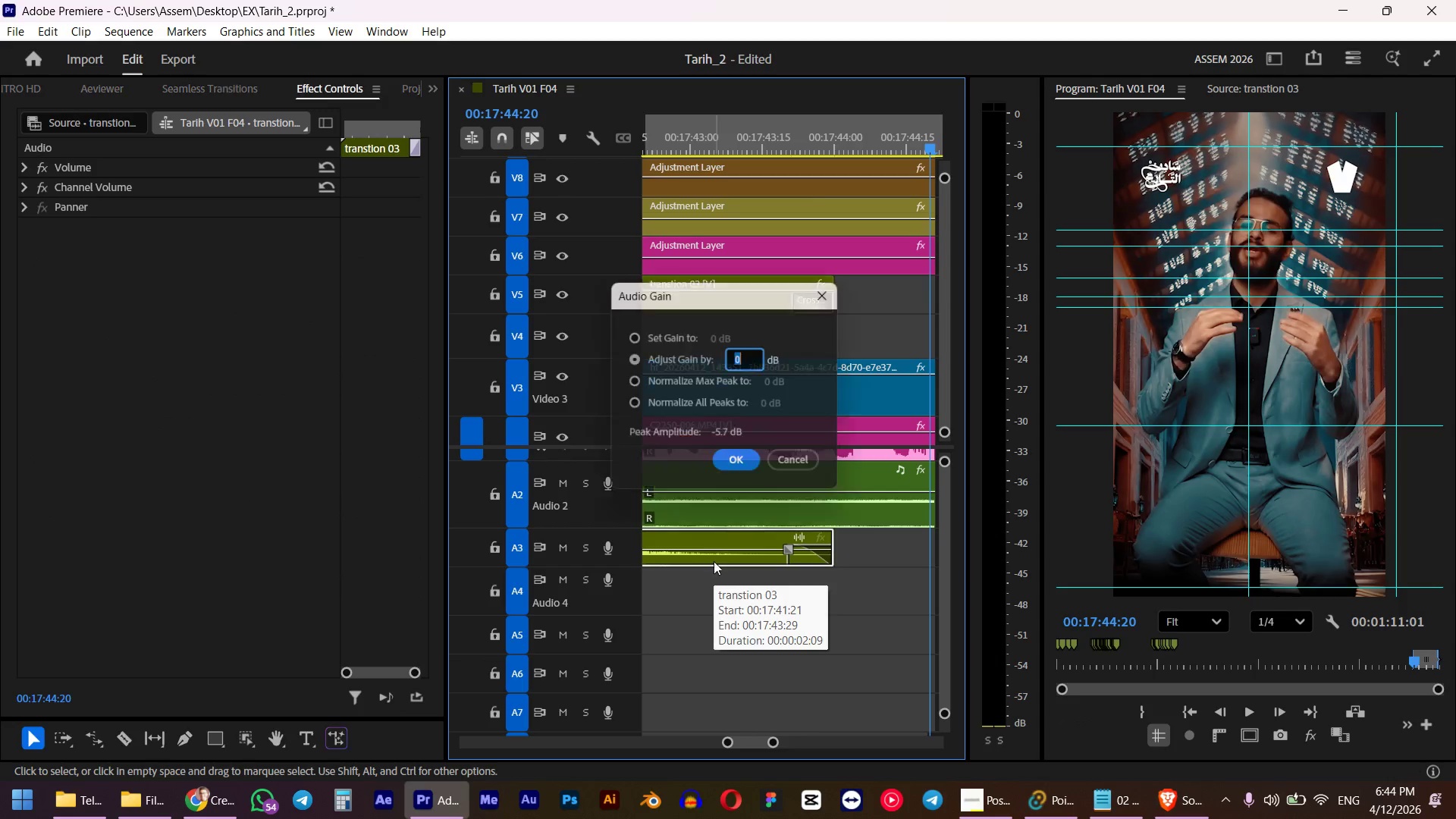 
key(NumpadSubtract)
 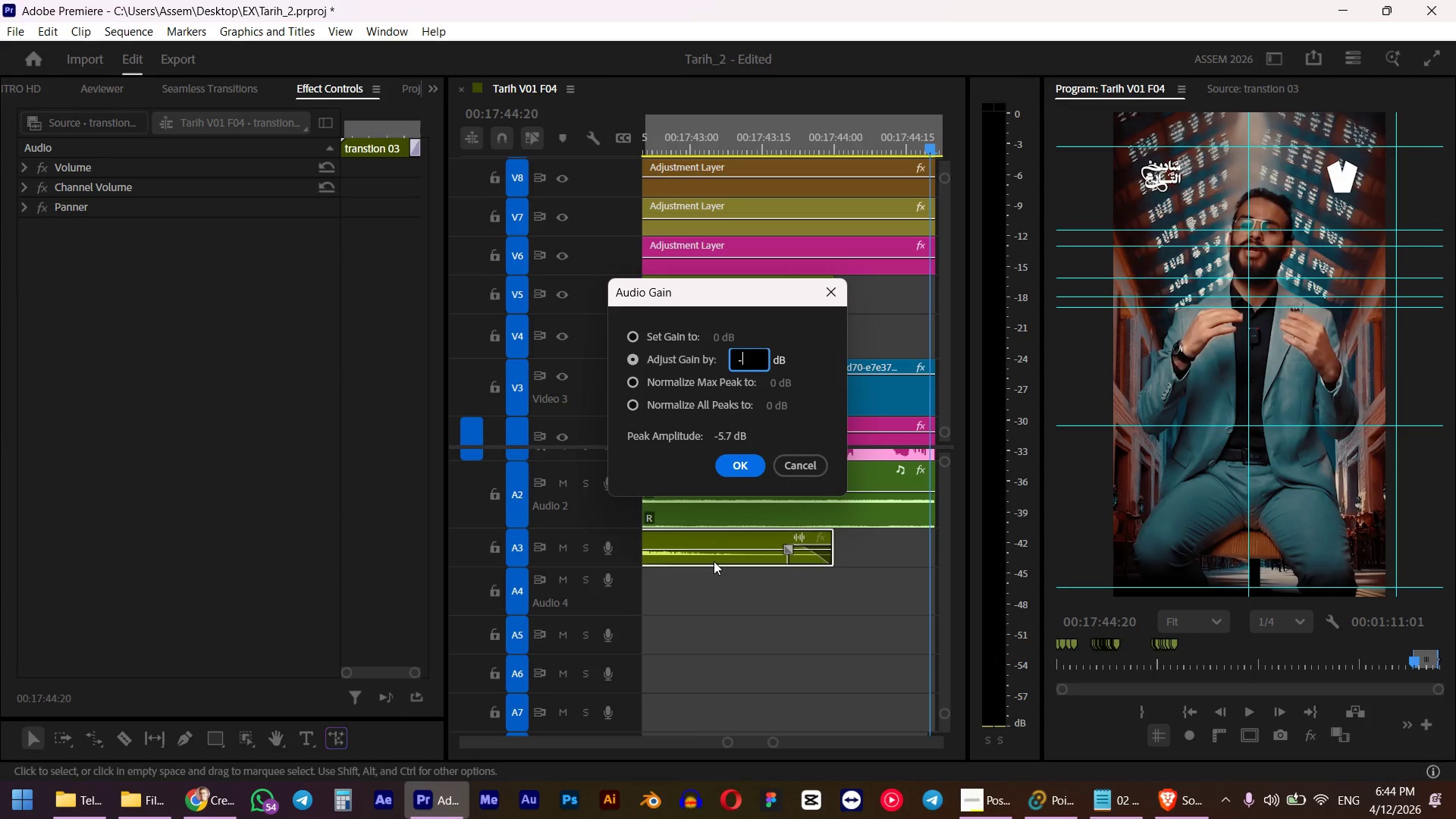 
key(Numpad5)
 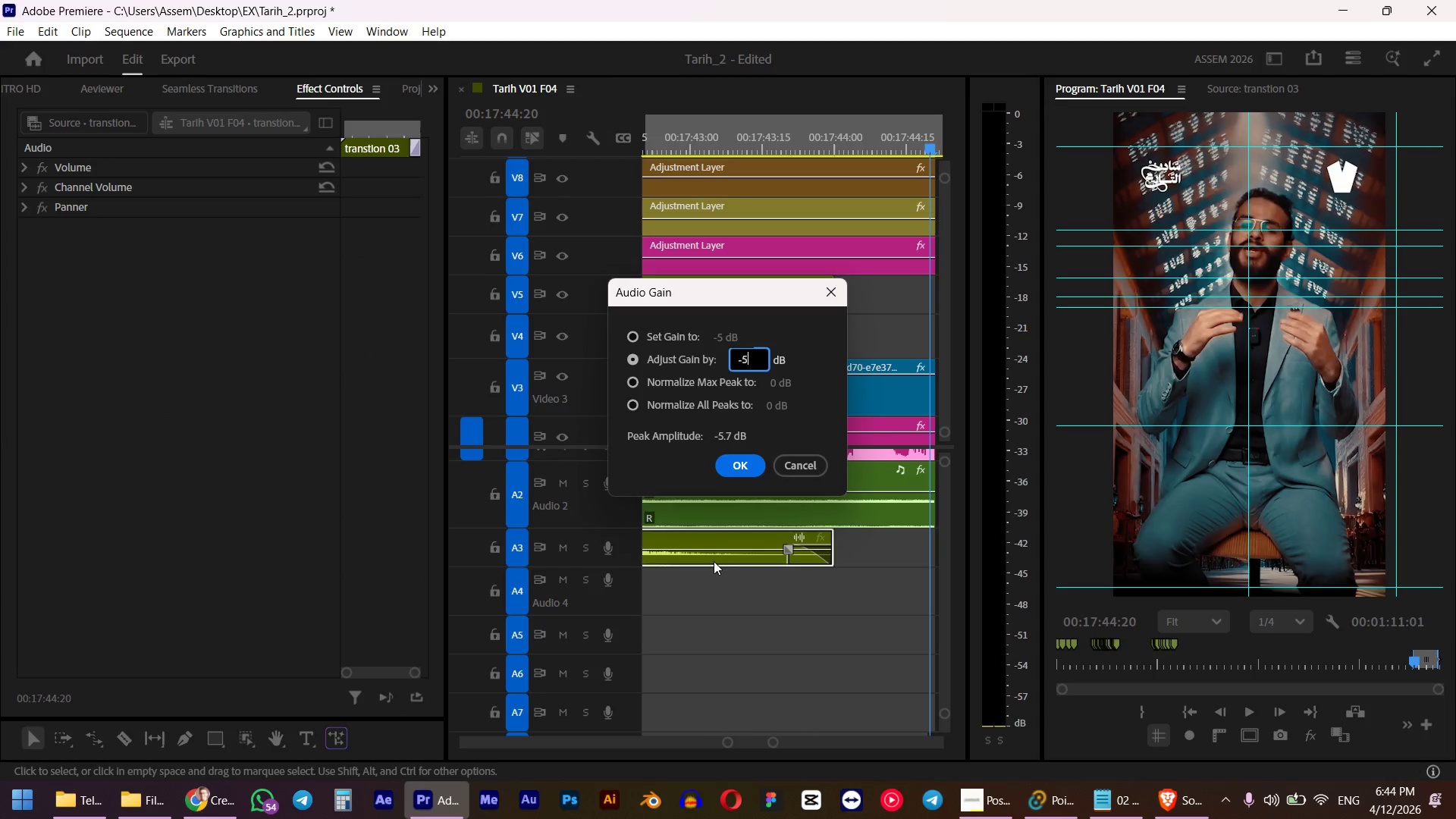 
key(NumpadEnter)
 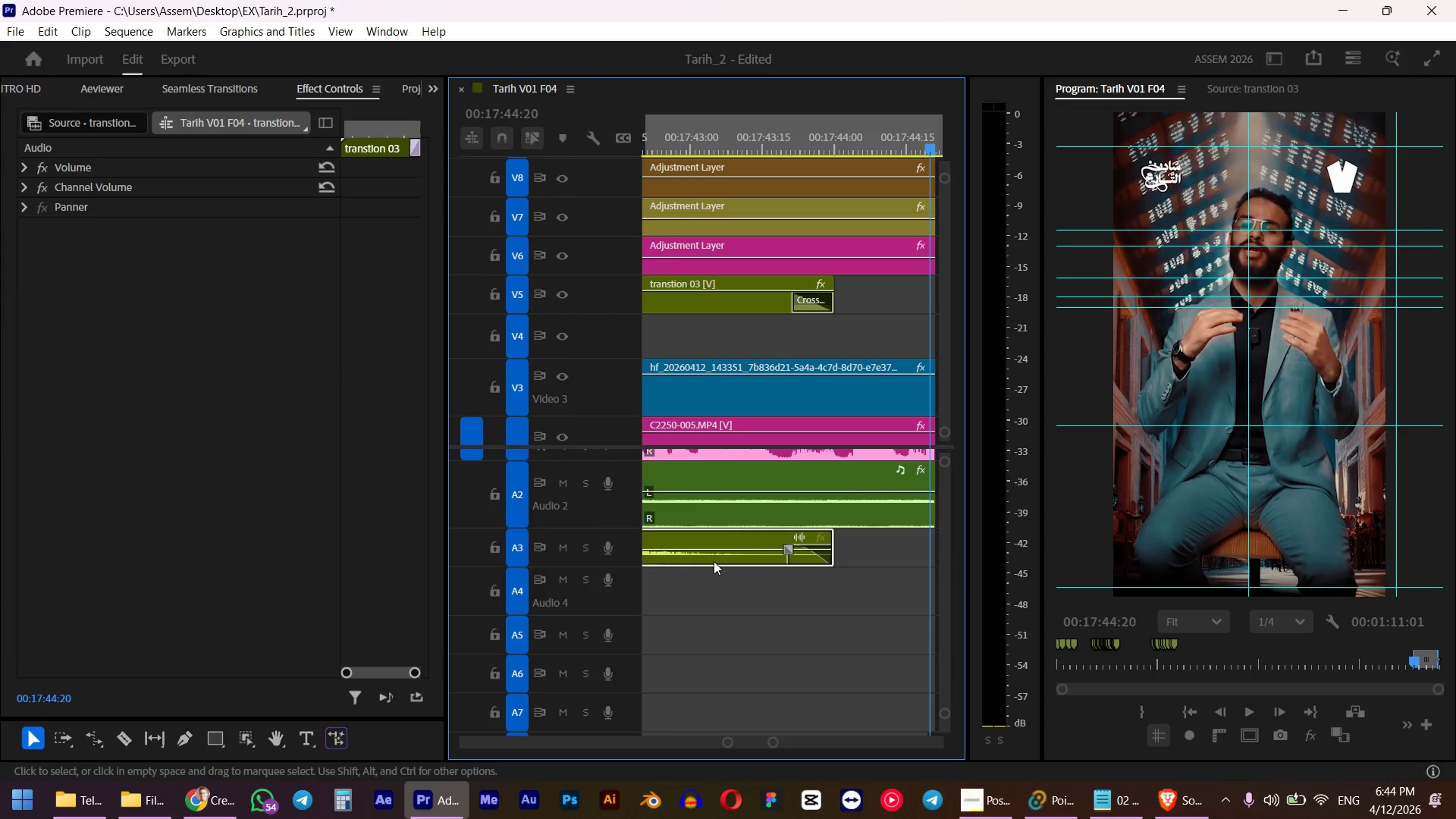 
hold_key(key=AltLeft, duration=0.47)
scroll: coordinate [858, 465], scroll_direction: down, amount: 4.0
 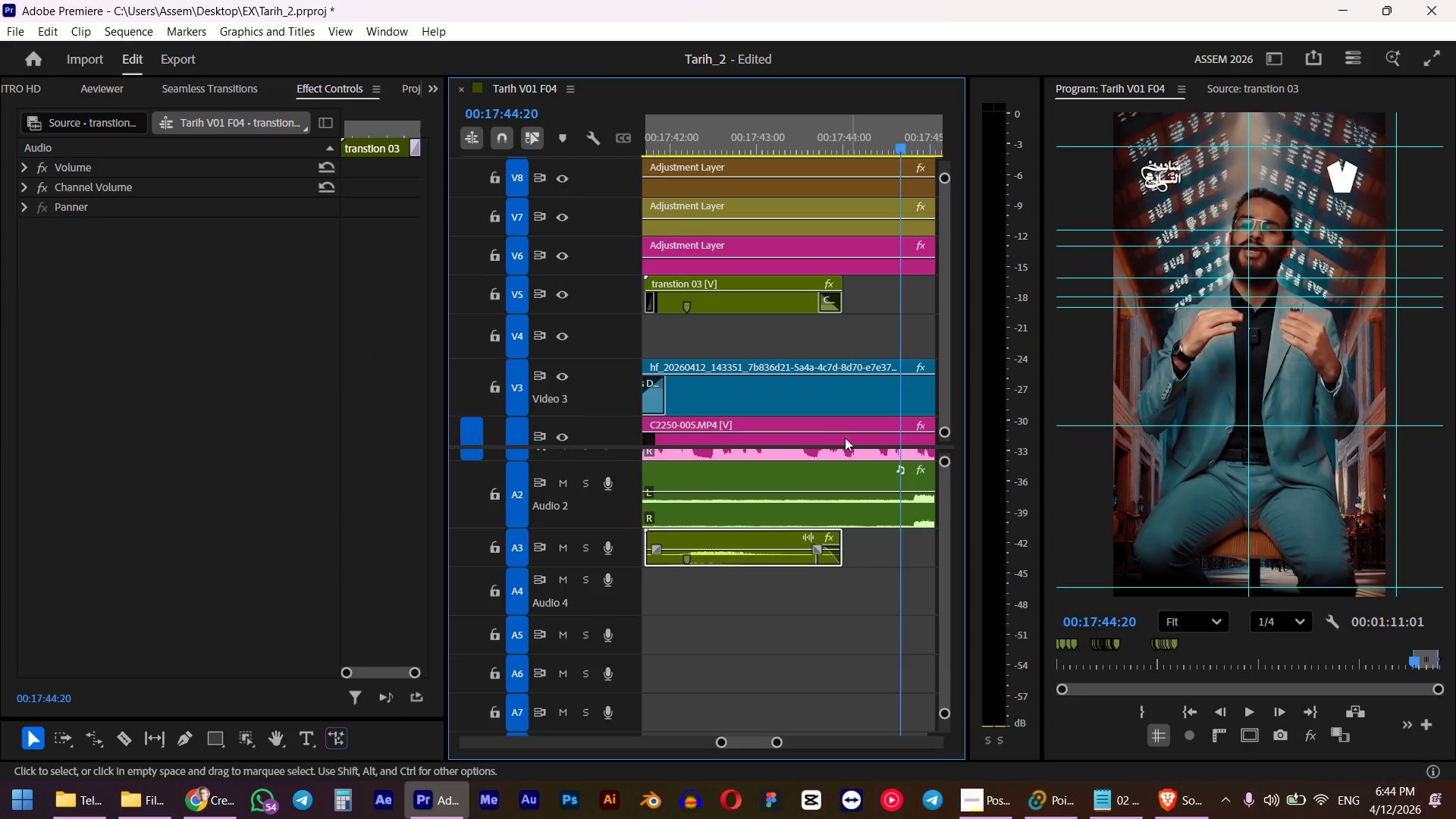 
key(Alt+AltLeft)
 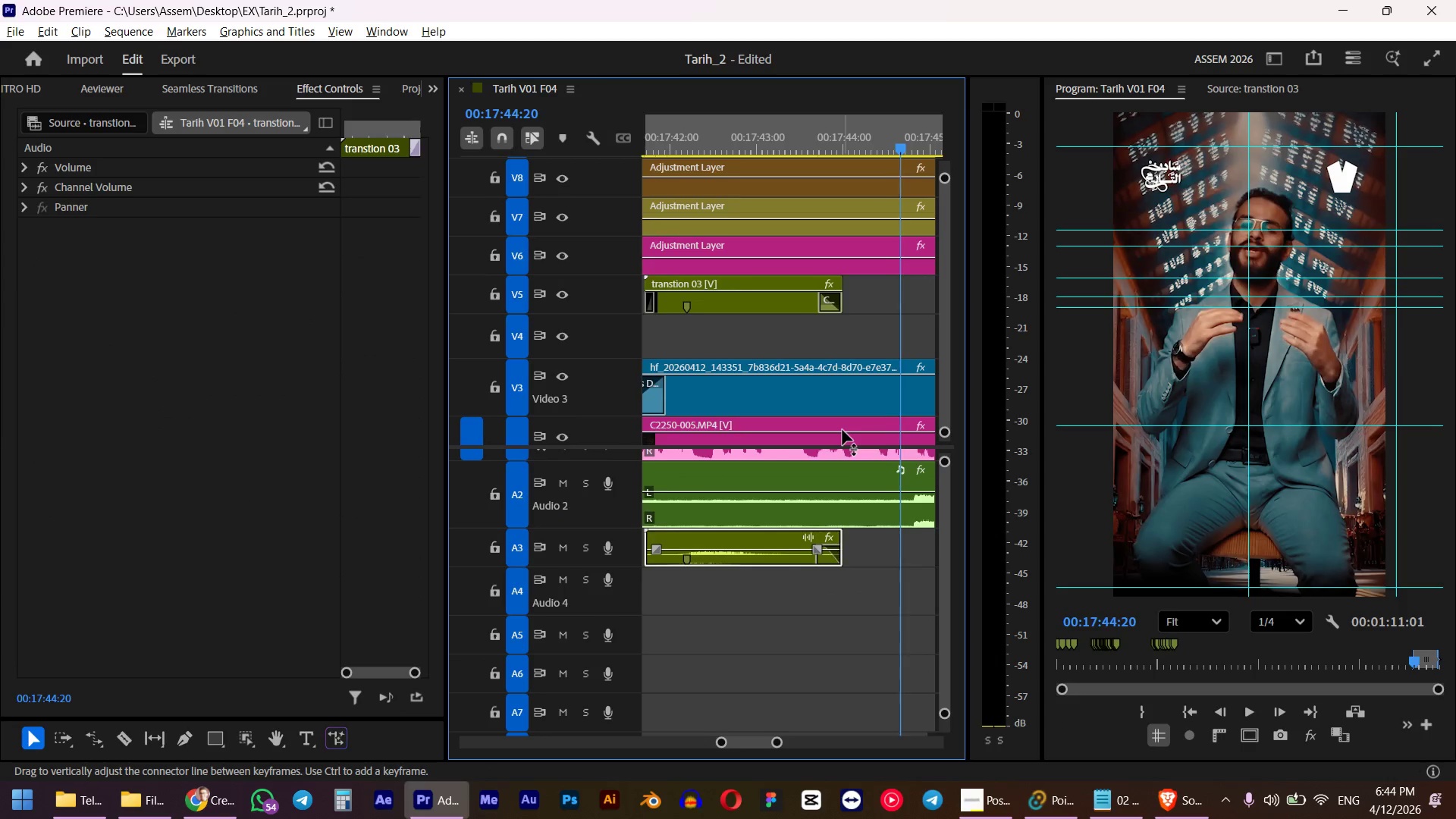 
scroll: coordinate [866, 428], scroll_direction: none, amount: 0.0
 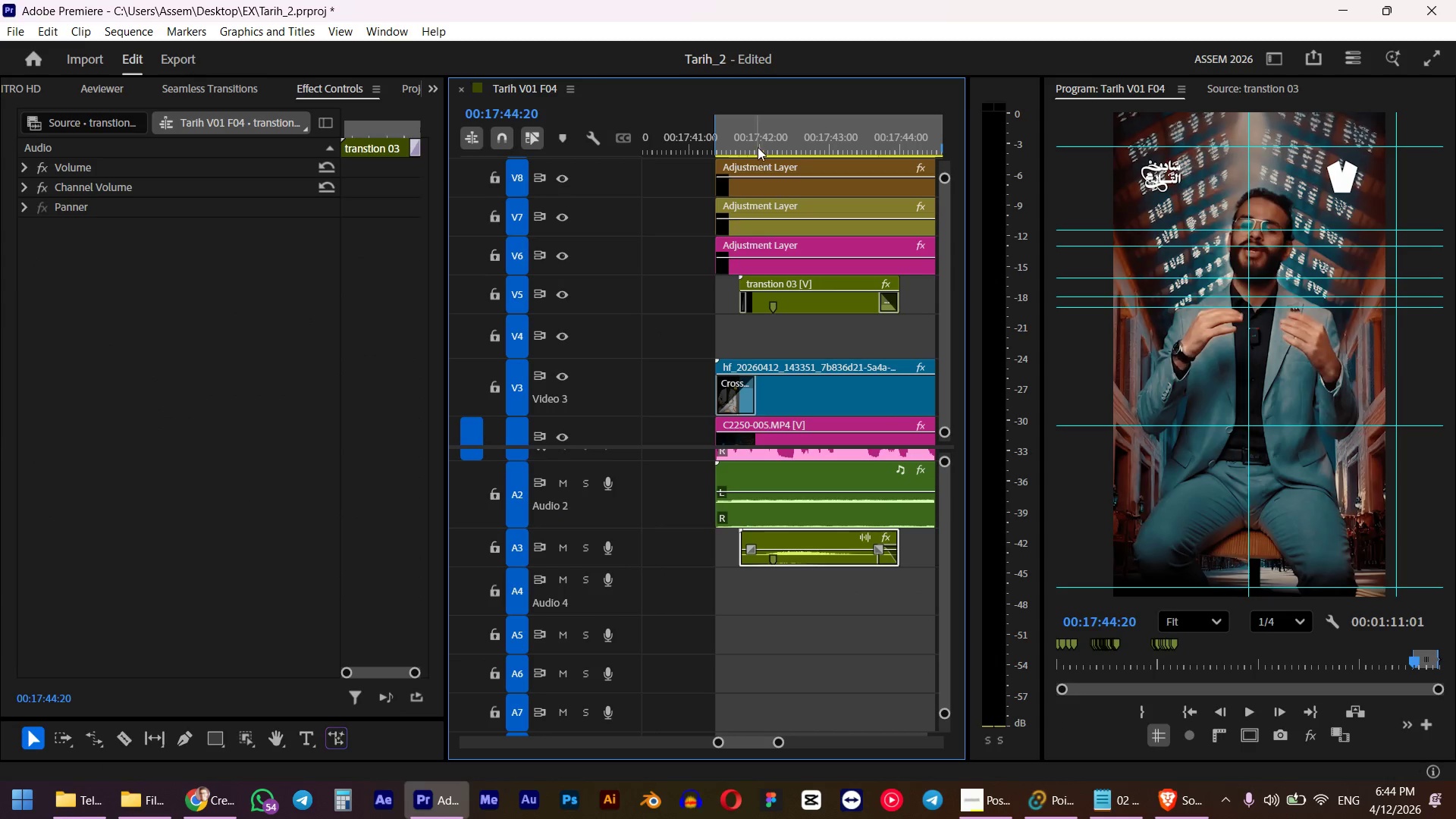 
left_click_drag(start_coordinate=[747, 135], to_coordinate=[708, 136])
 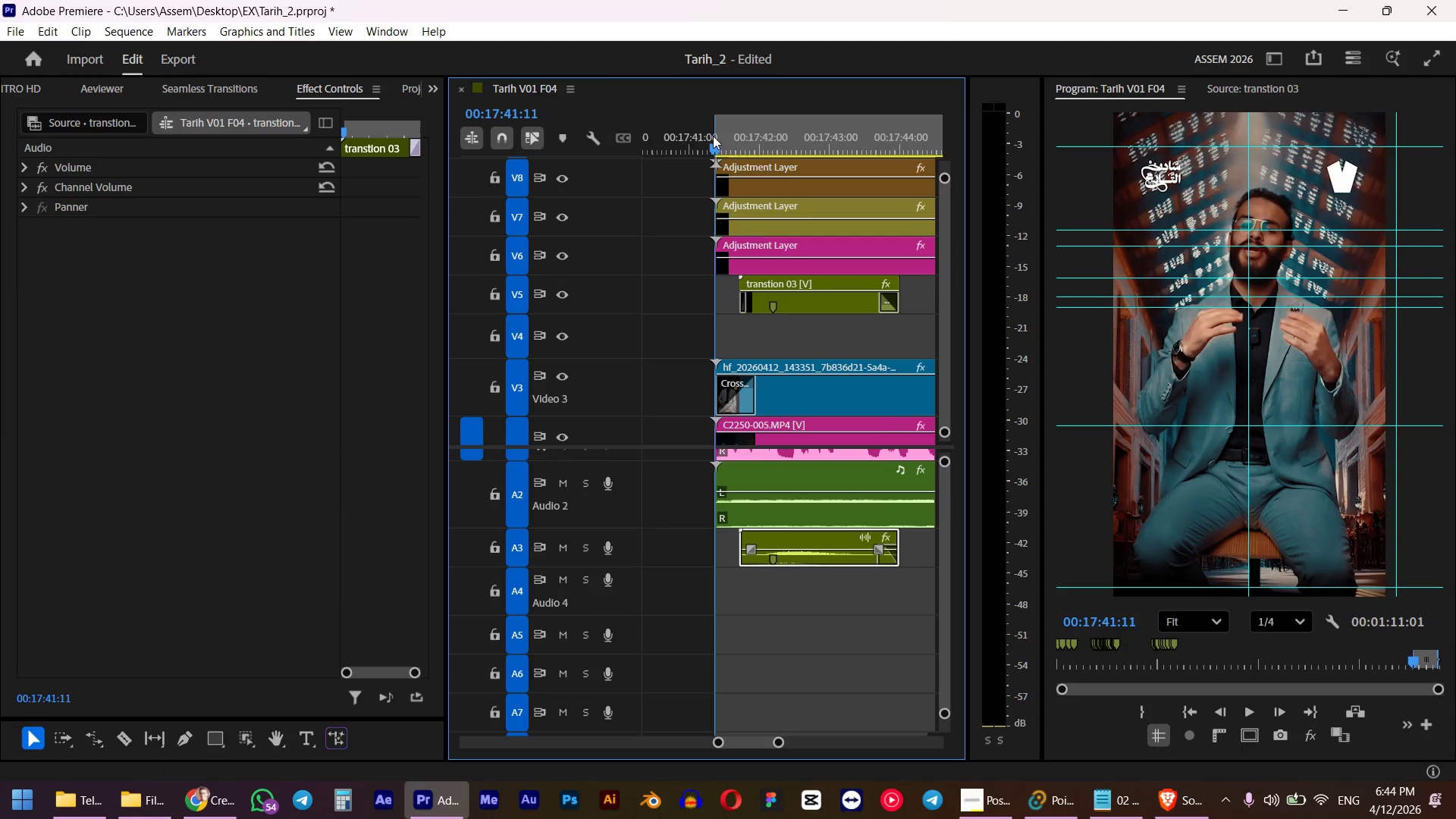 
hold_key(key=ShiftLeft, duration=0.64)
 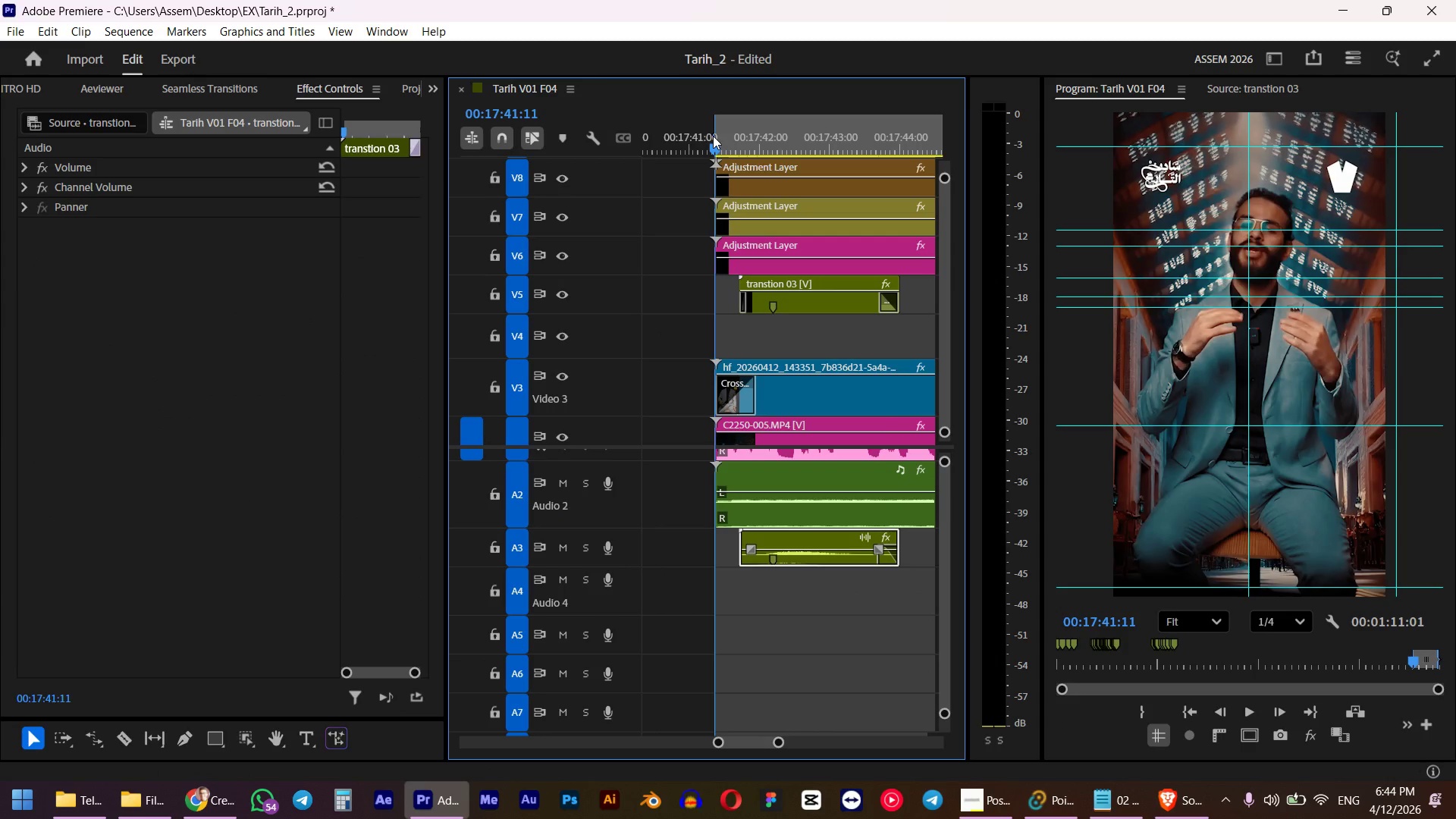 
key(Space)
 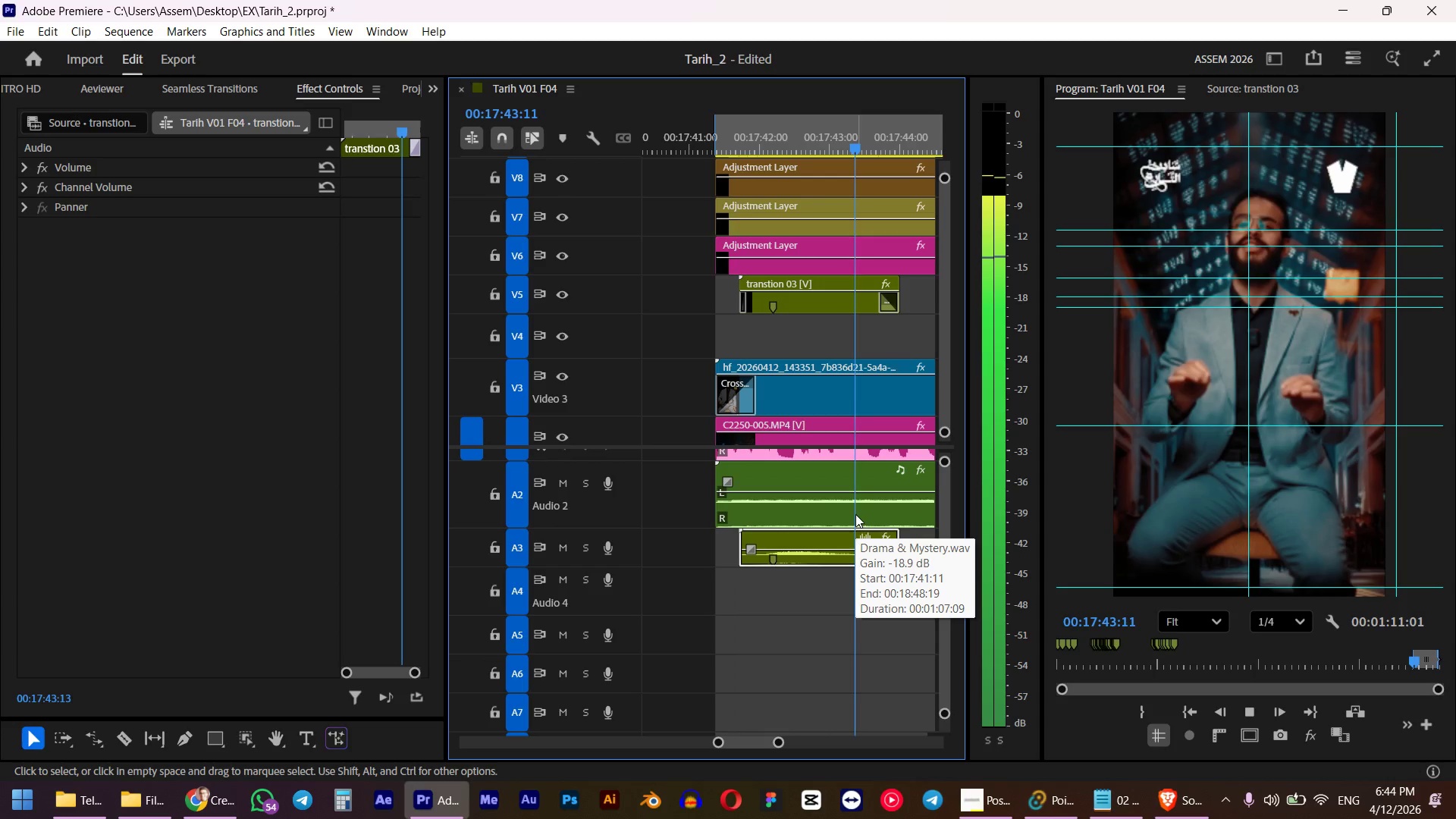 
wait(10.86)
 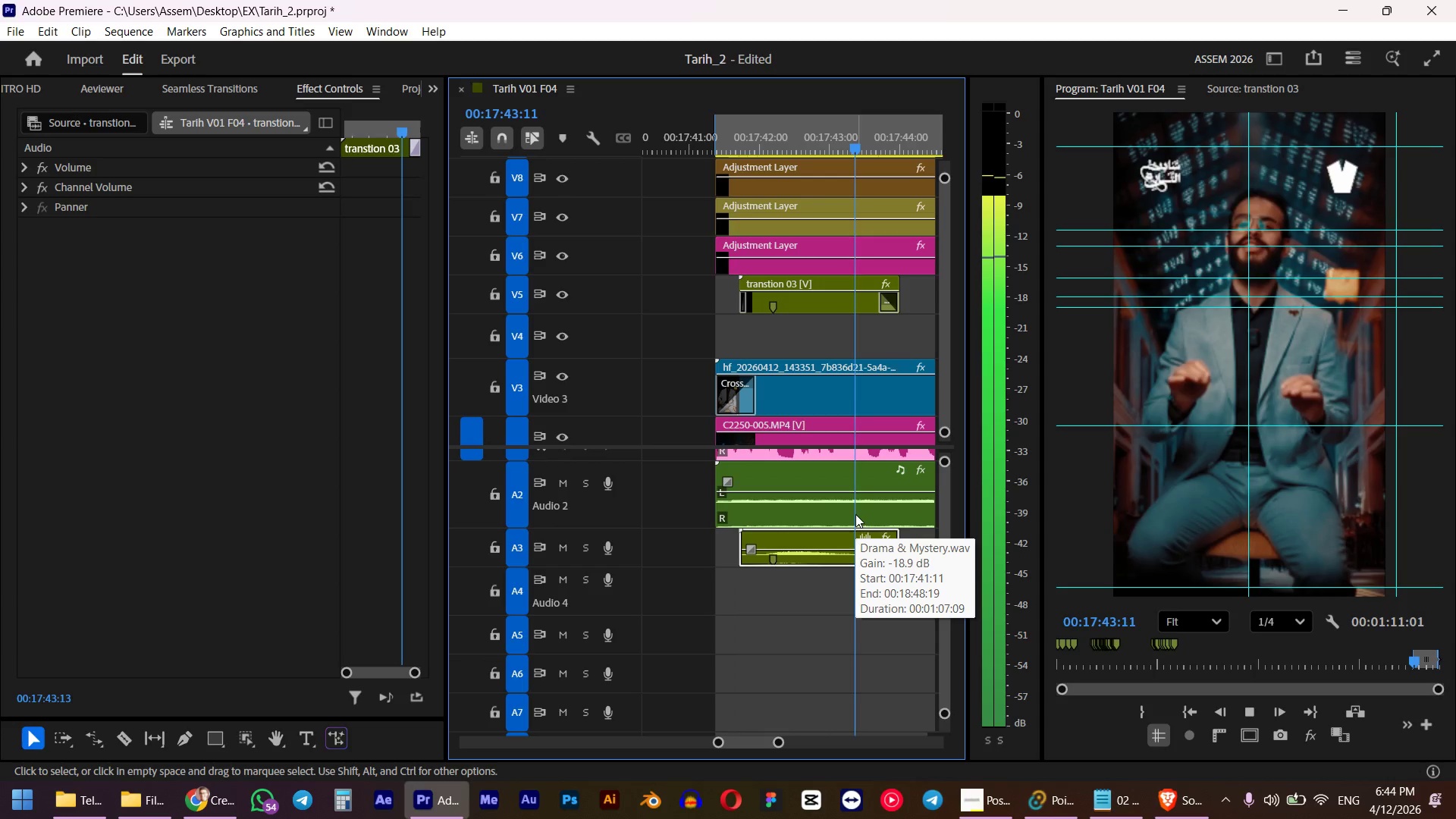 
key(Space)
 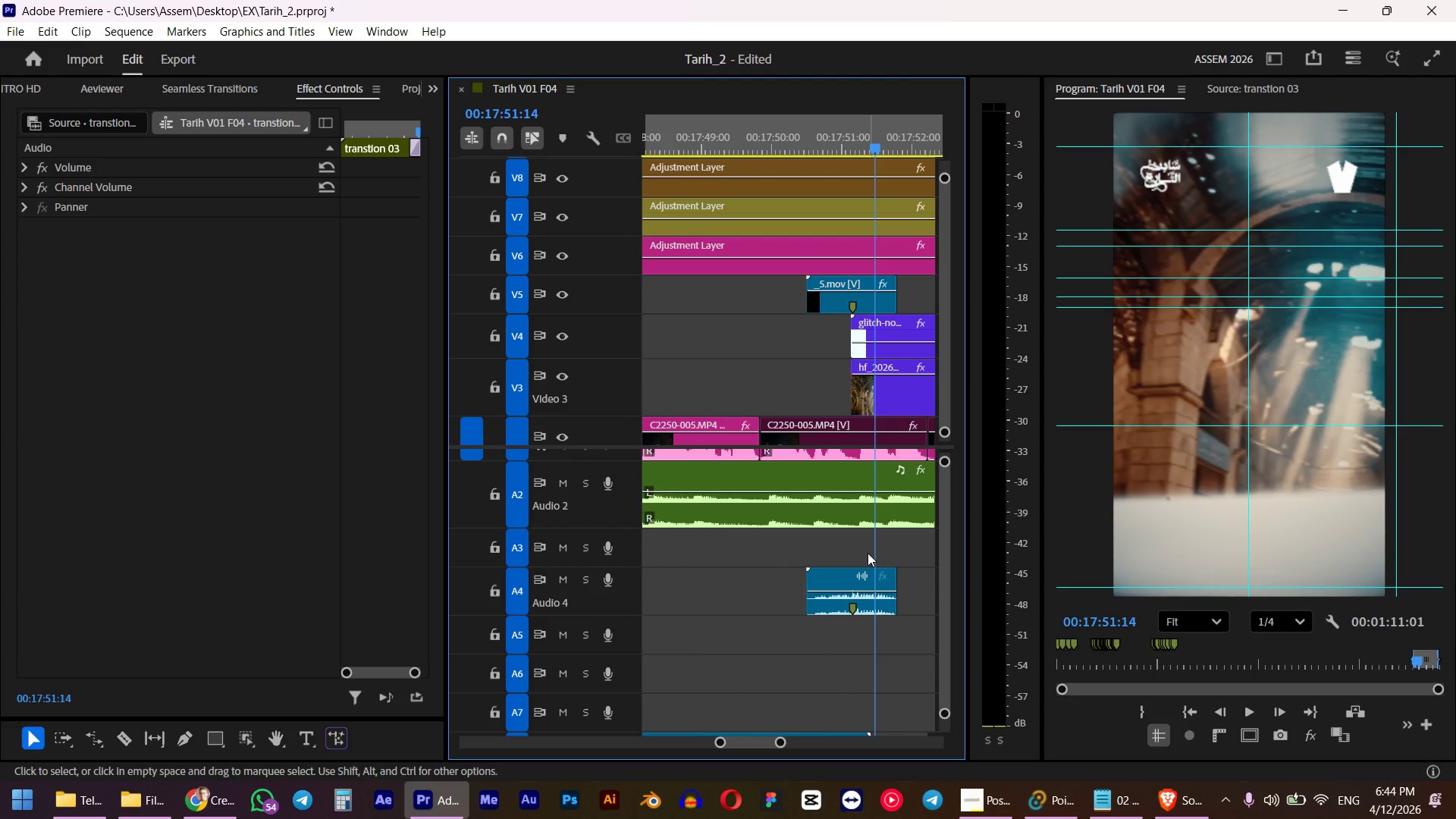 
hold_key(key=AltLeft, duration=0.78)
scroll: coordinate [821, 521], scroll_direction: down, amount: 10.0
 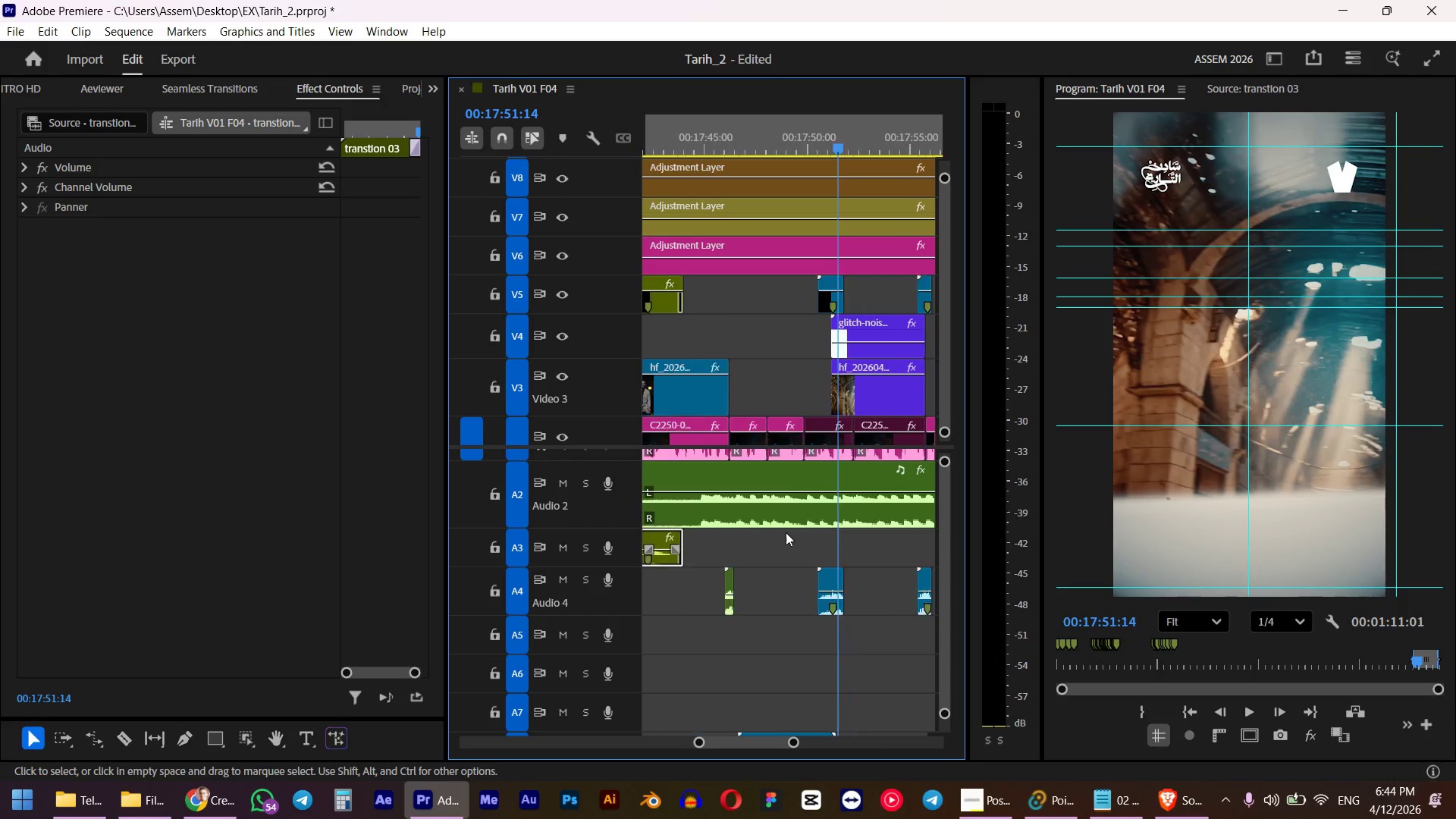 
scroll: coordinate [786, 531], scroll_direction: up, amount: 3.0
 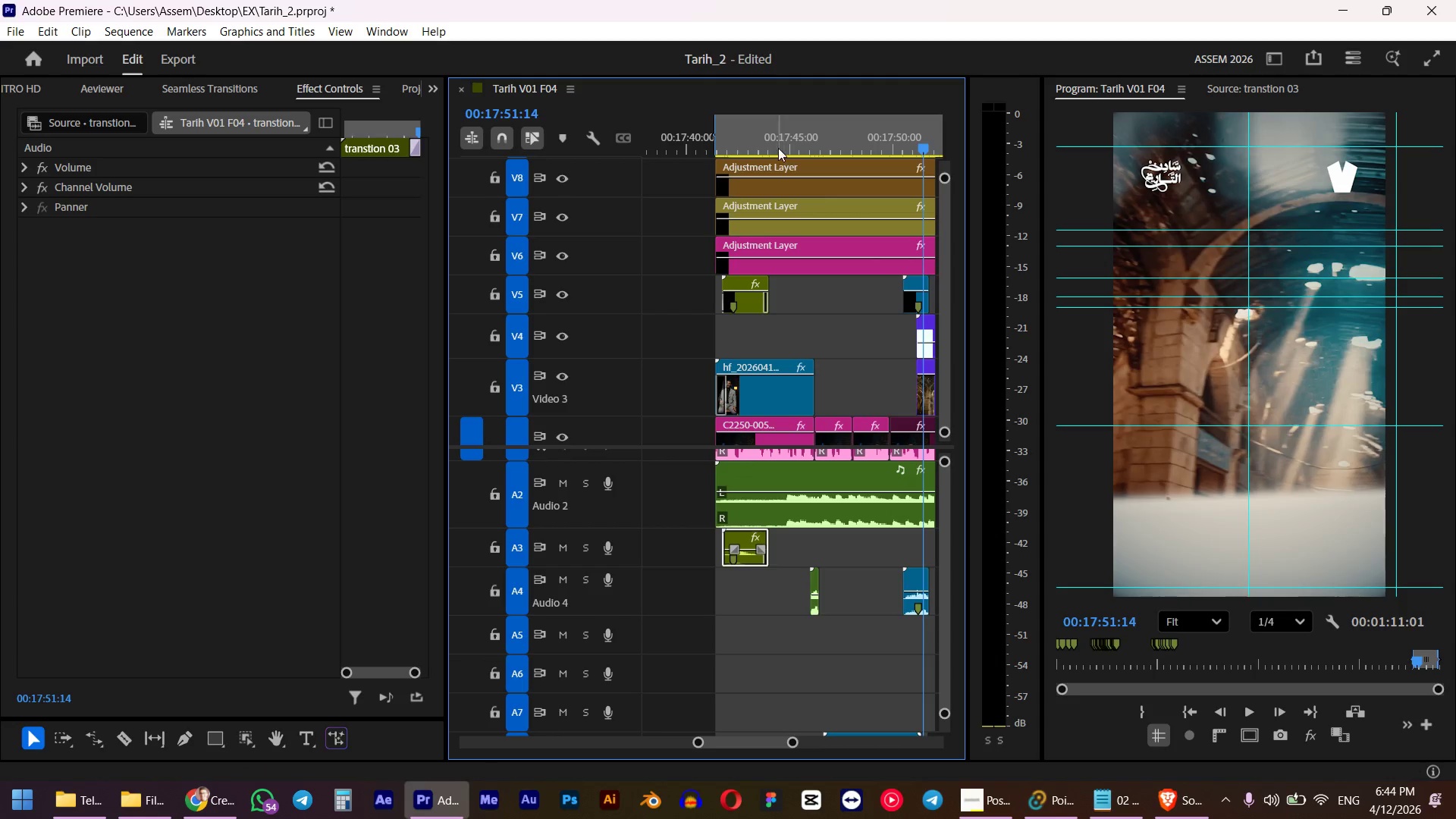 
left_click_drag(start_coordinate=[774, 142], to_coordinate=[713, 144])
 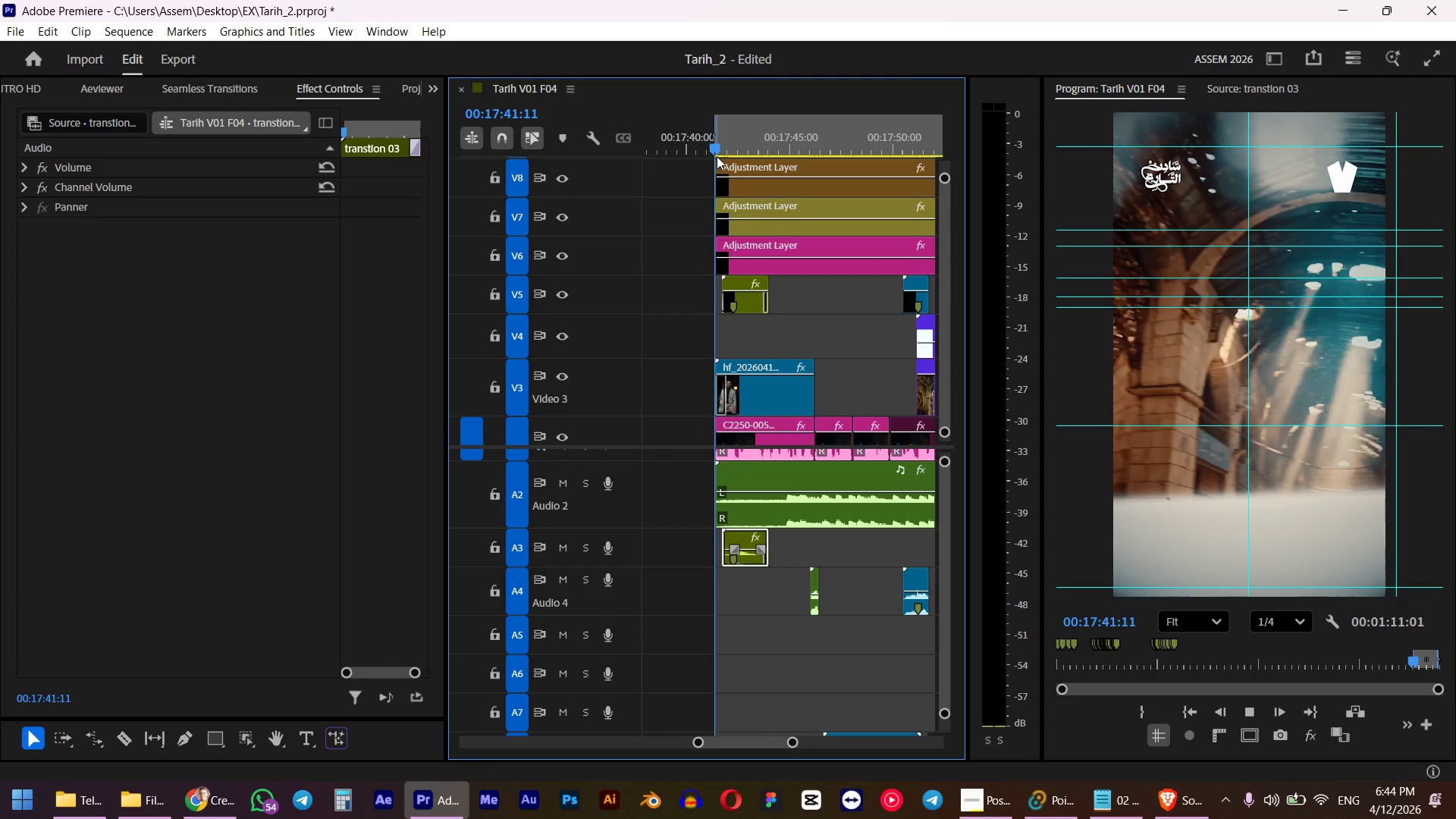 
hold_key(key=ShiftLeft, duration=0.91)
 